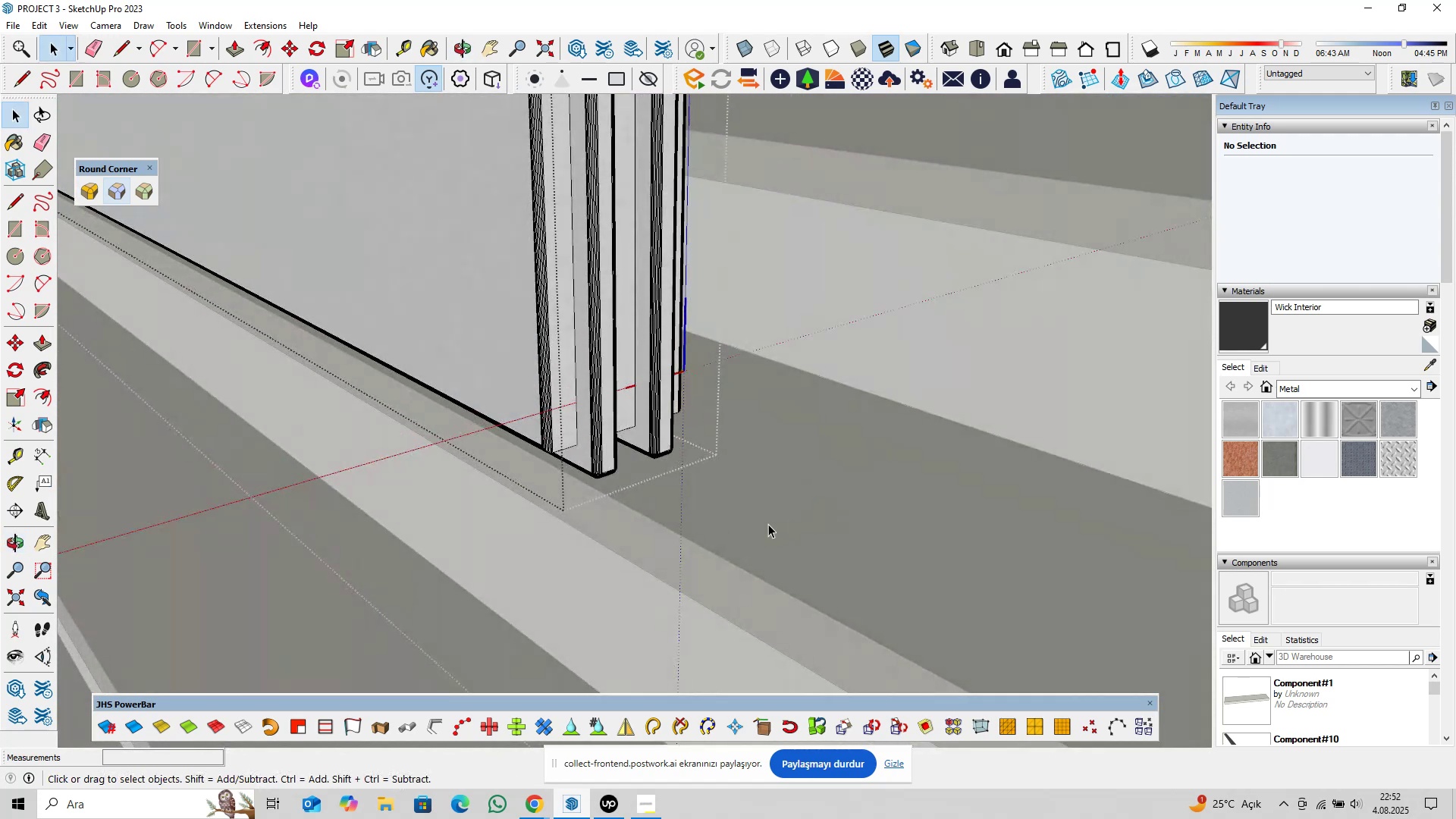 
scroll: coordinate [646, 461], scroll_direction: down, amount: 17.0
 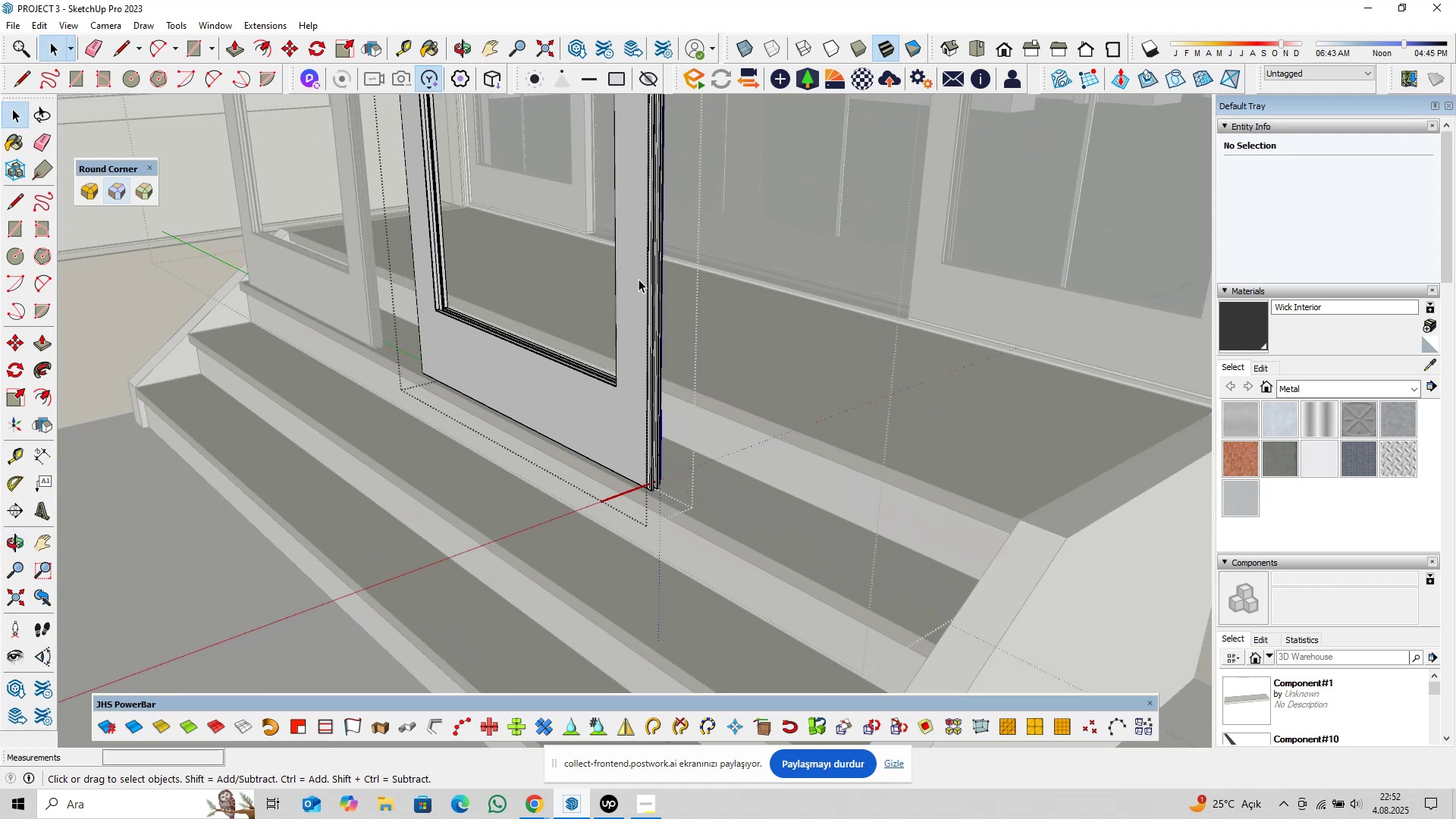 
hold_key(key=ShiftLeft, duration=1.48)
 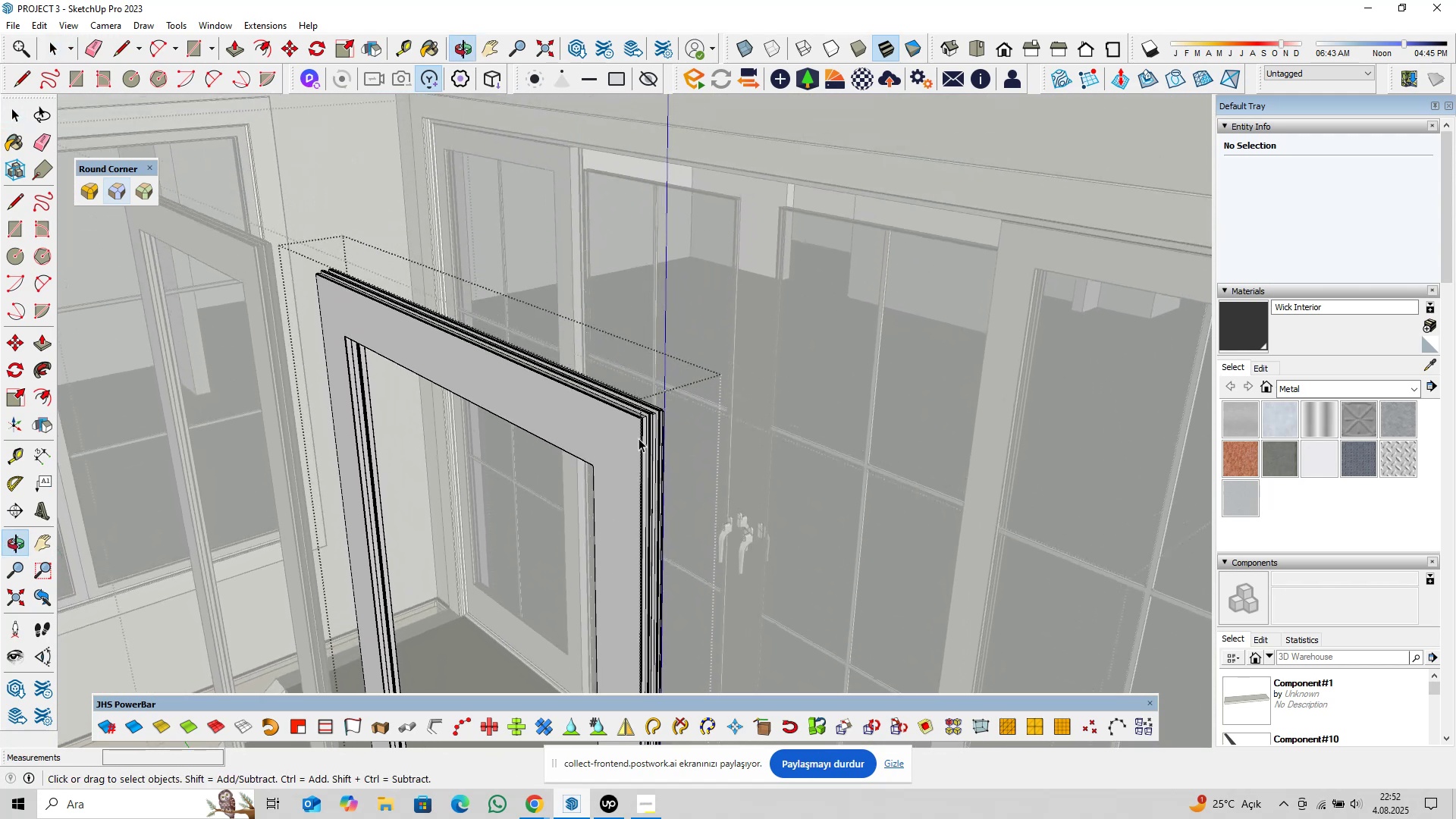 
scroll: coordinate [637, 408], scroll_direction: up, amount: 20.0
 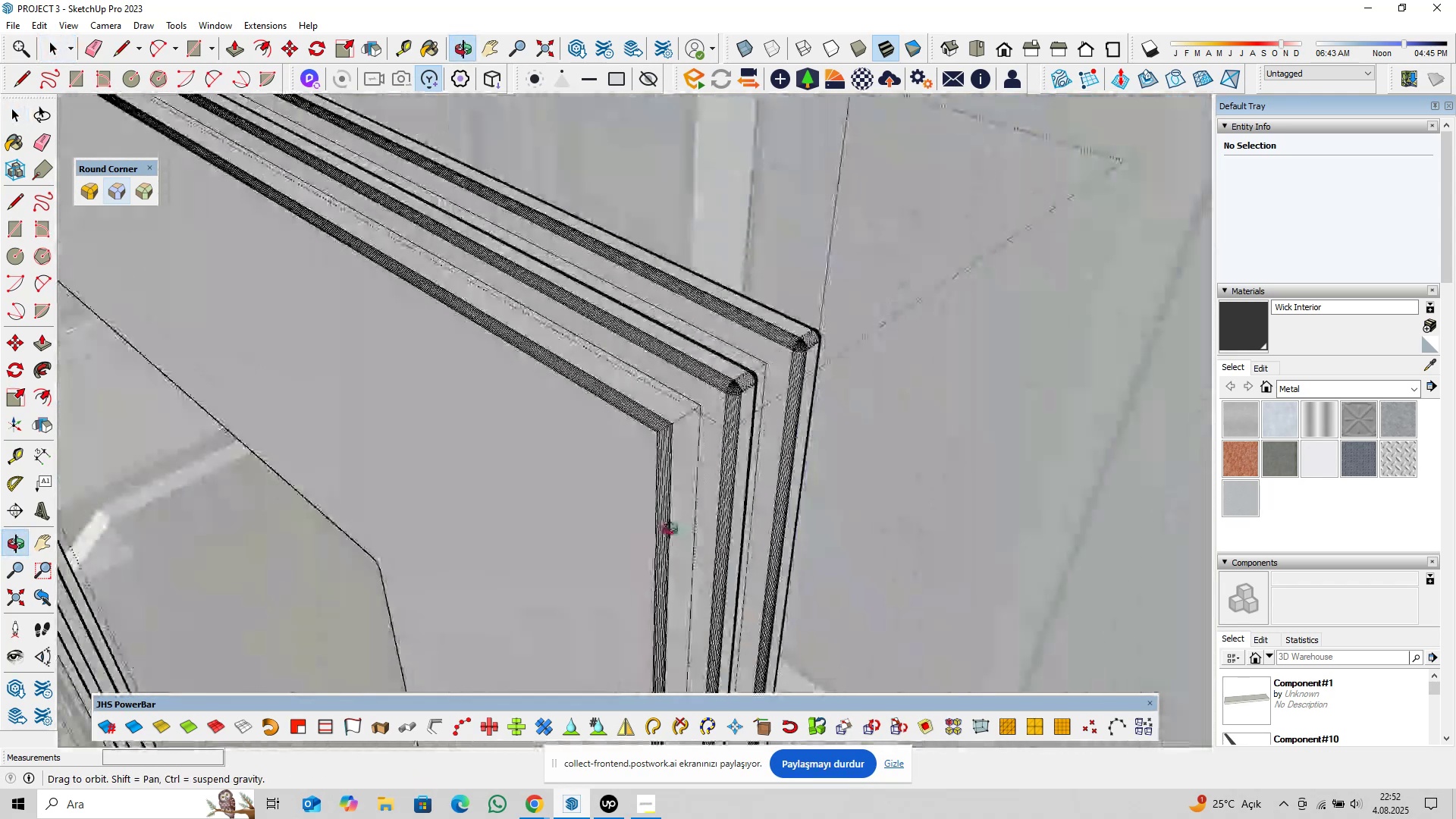 
scroll: coordinate [548, 405], scroll_direction: down, amount: 10.0
 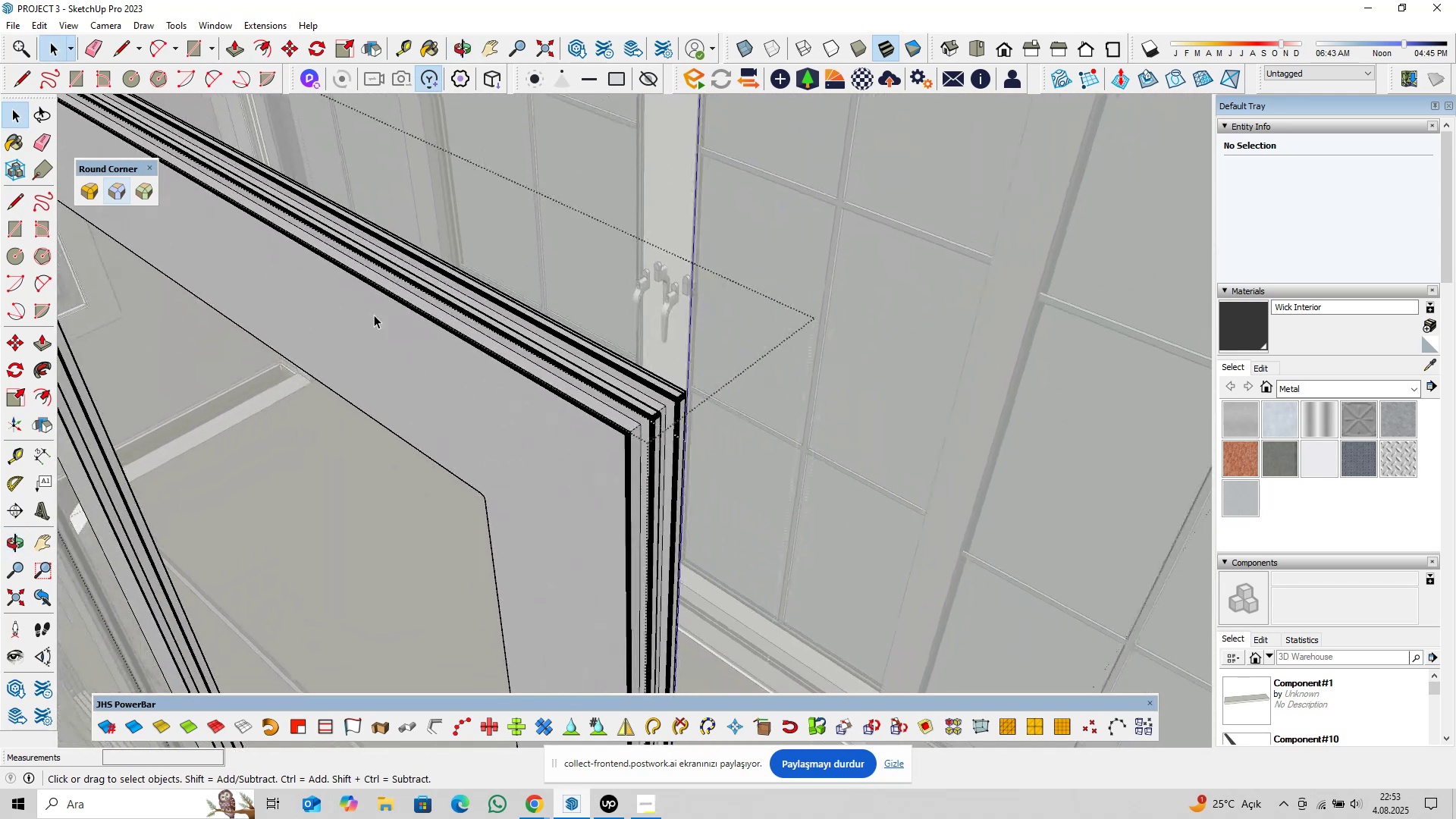 
hold_key(key=ShiftLeft, duration=0.7)
 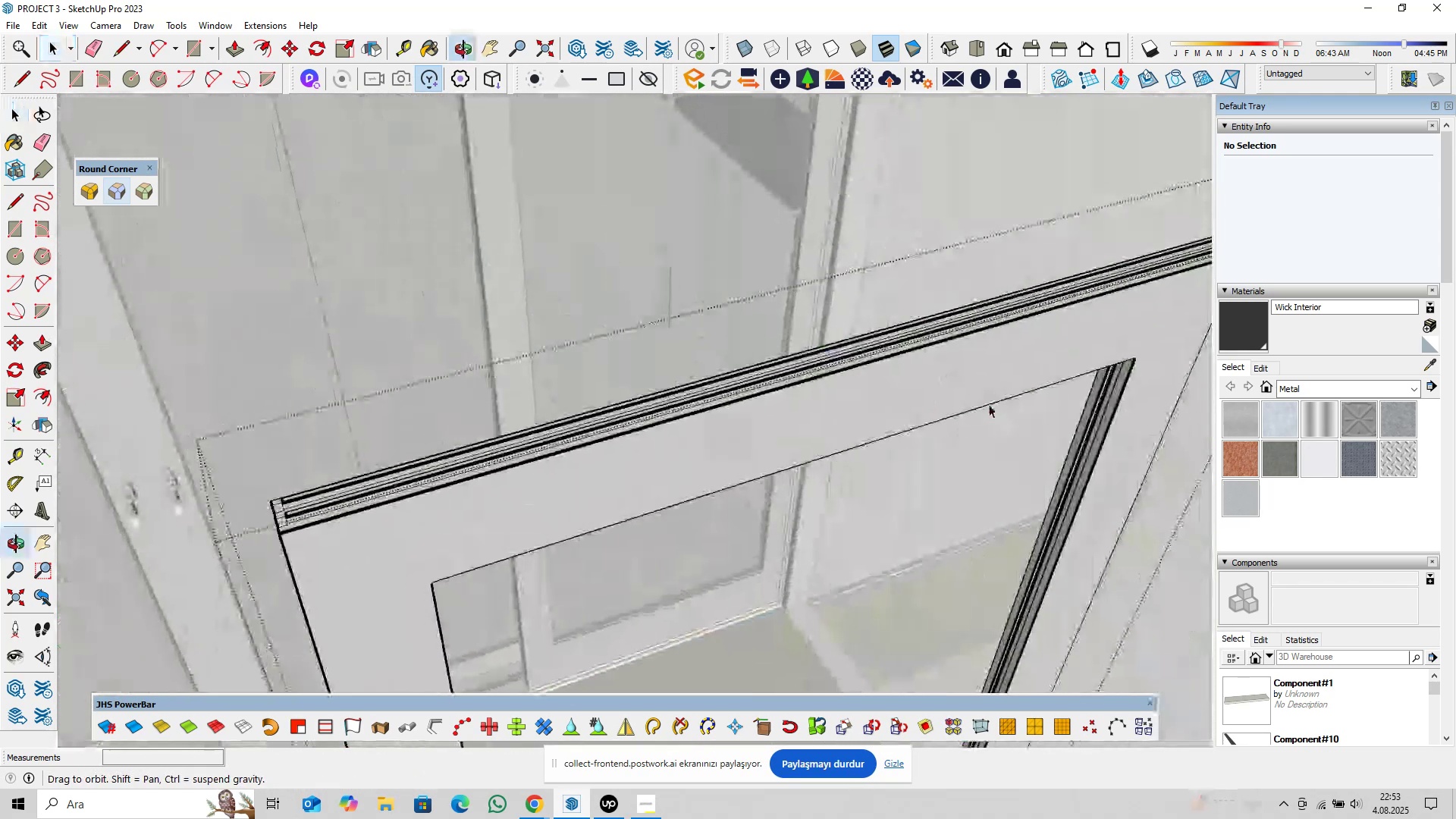 
hold_key(key=ShiftLeft, duration=0.39)
 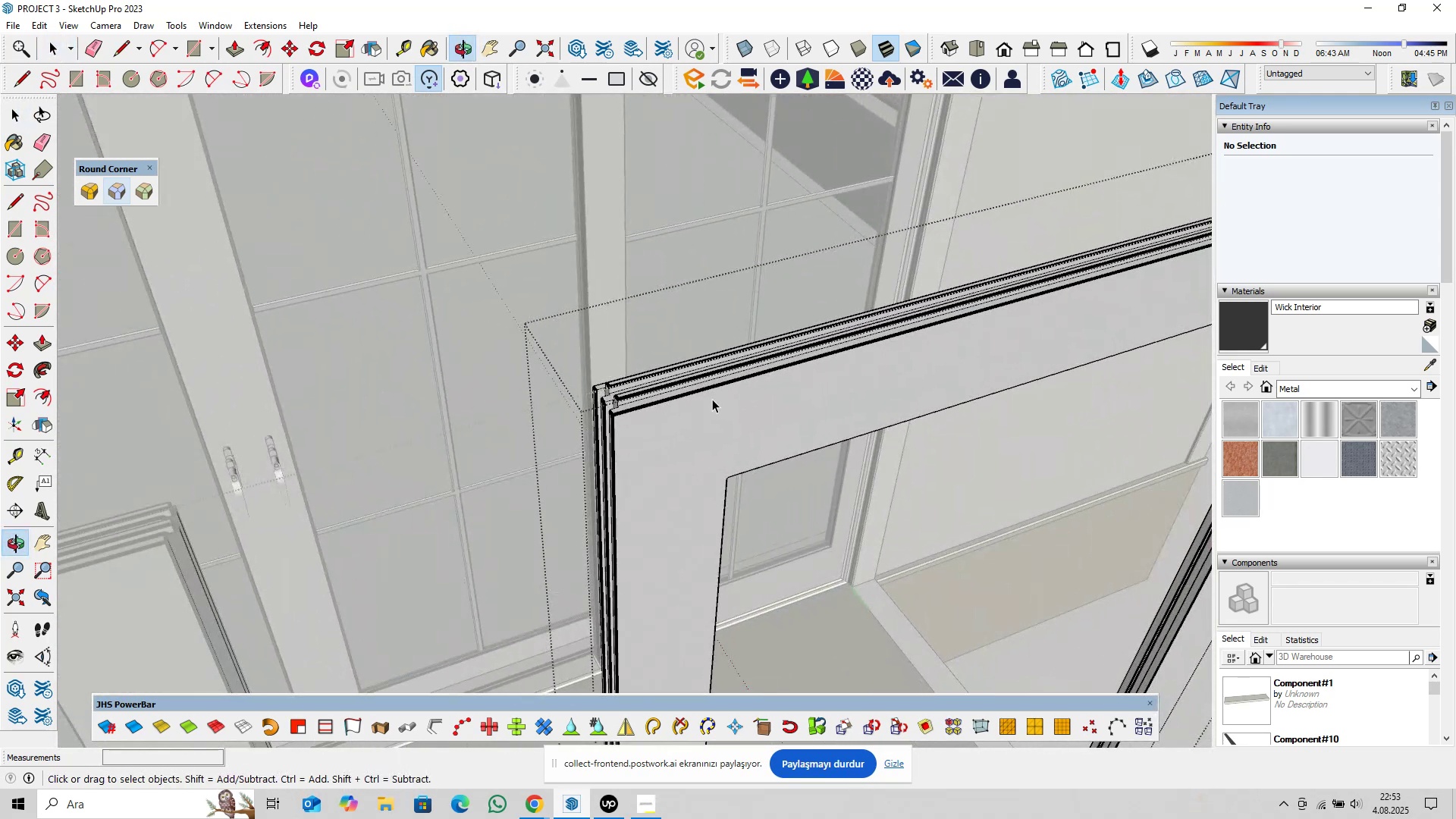 
scroll: coordinate [632, 425], scroll_direction: up, amount: 6.0
 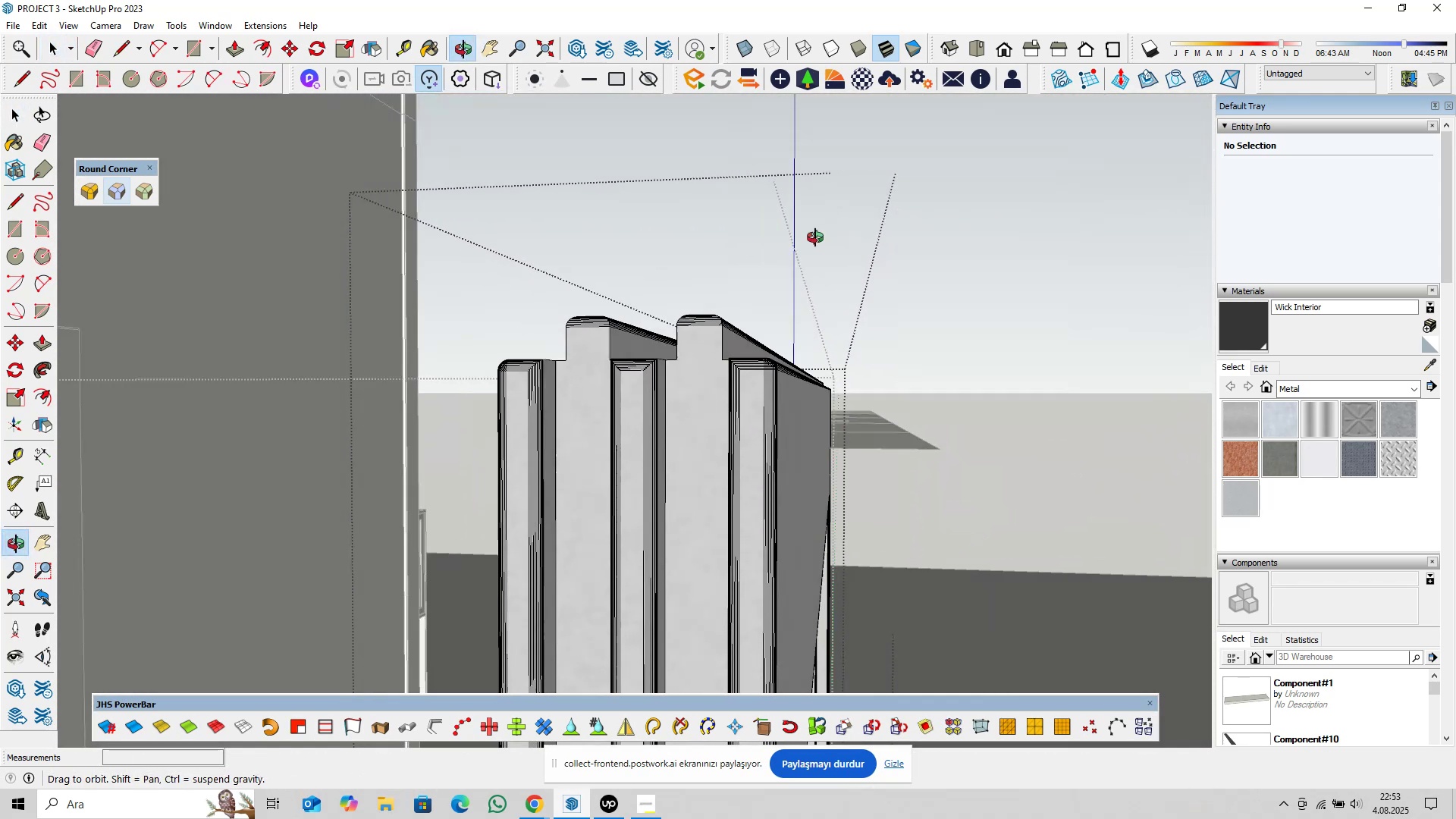 
scroll: coordinate [597, 429], scroll_direction: down, amount: 25.0
 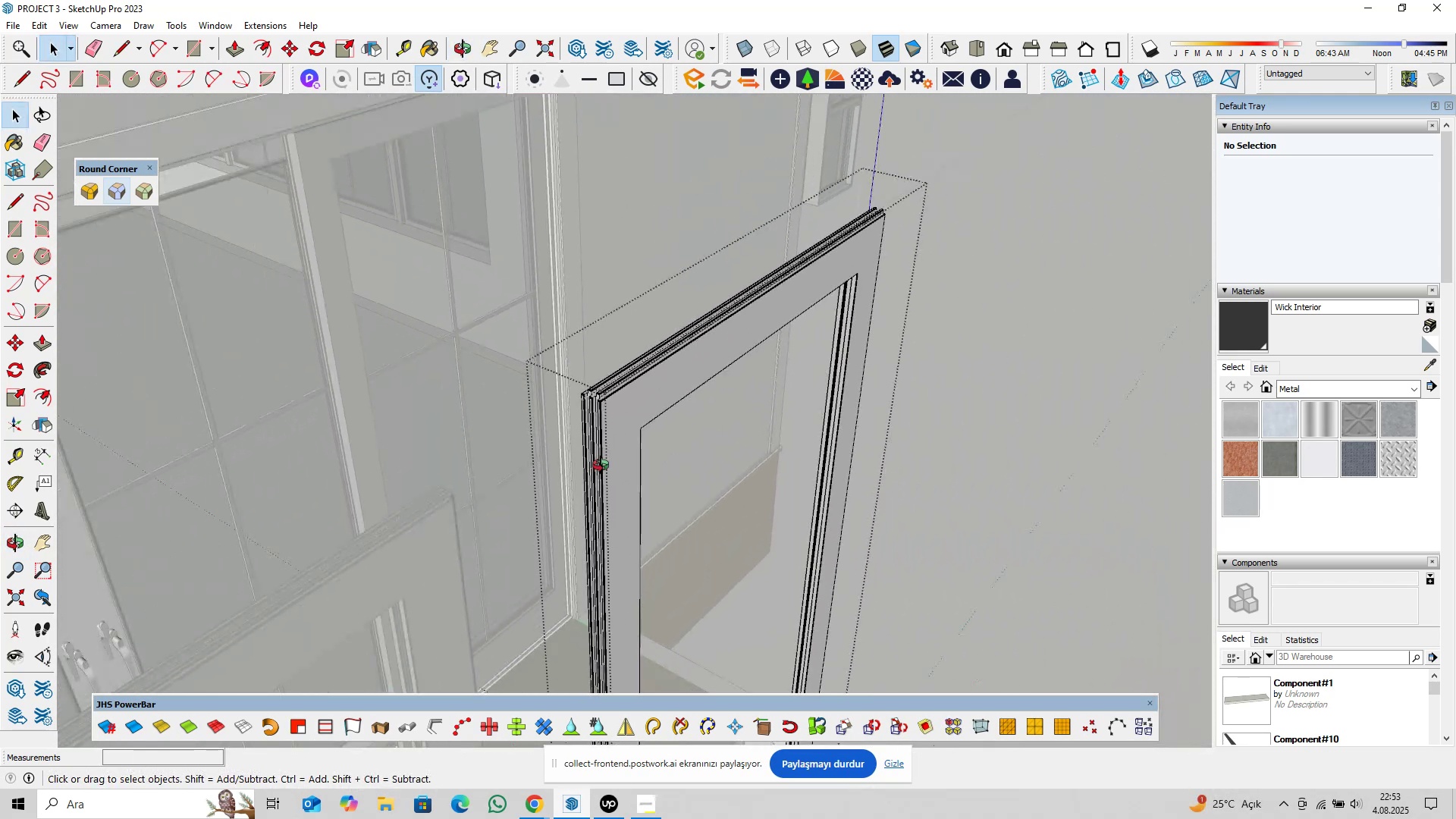 
hold_key(key=ShiftLeft, duration=0.3)
 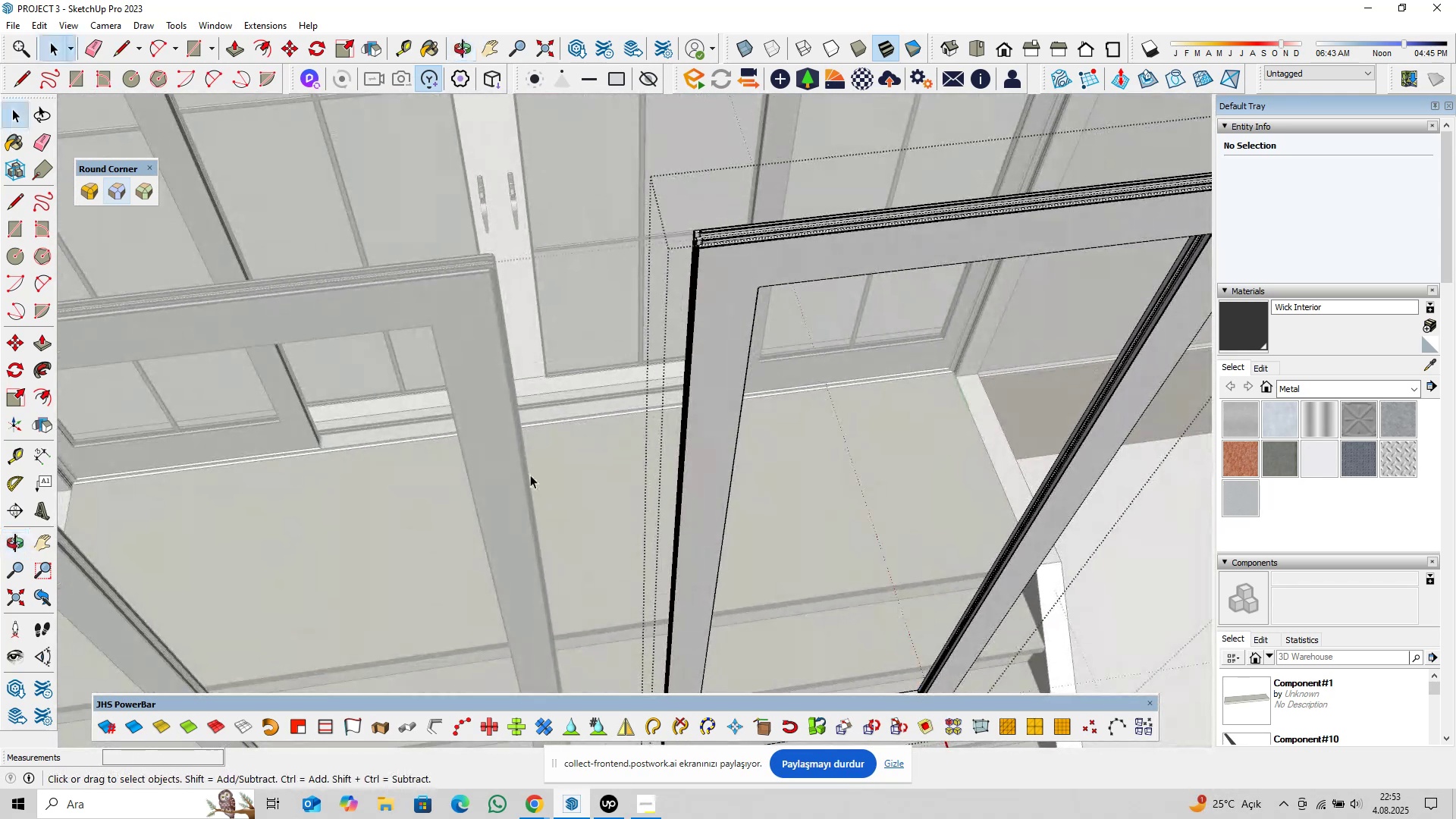 
hold_key(key=ShiftLeft, duration=0.53)
 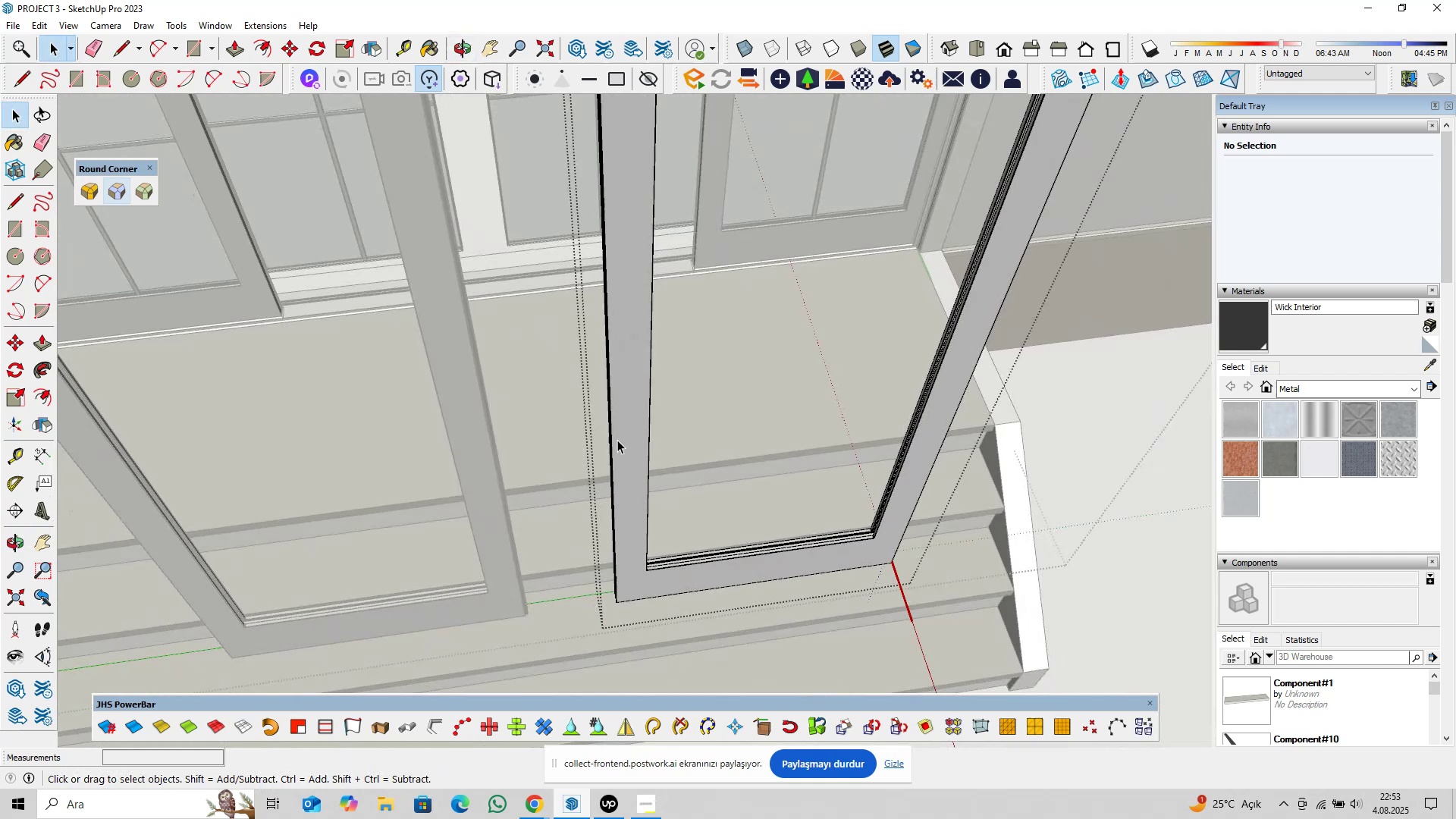 
scroll: coordinate [617, 441], scroll_direction: down, amount: 4.0
 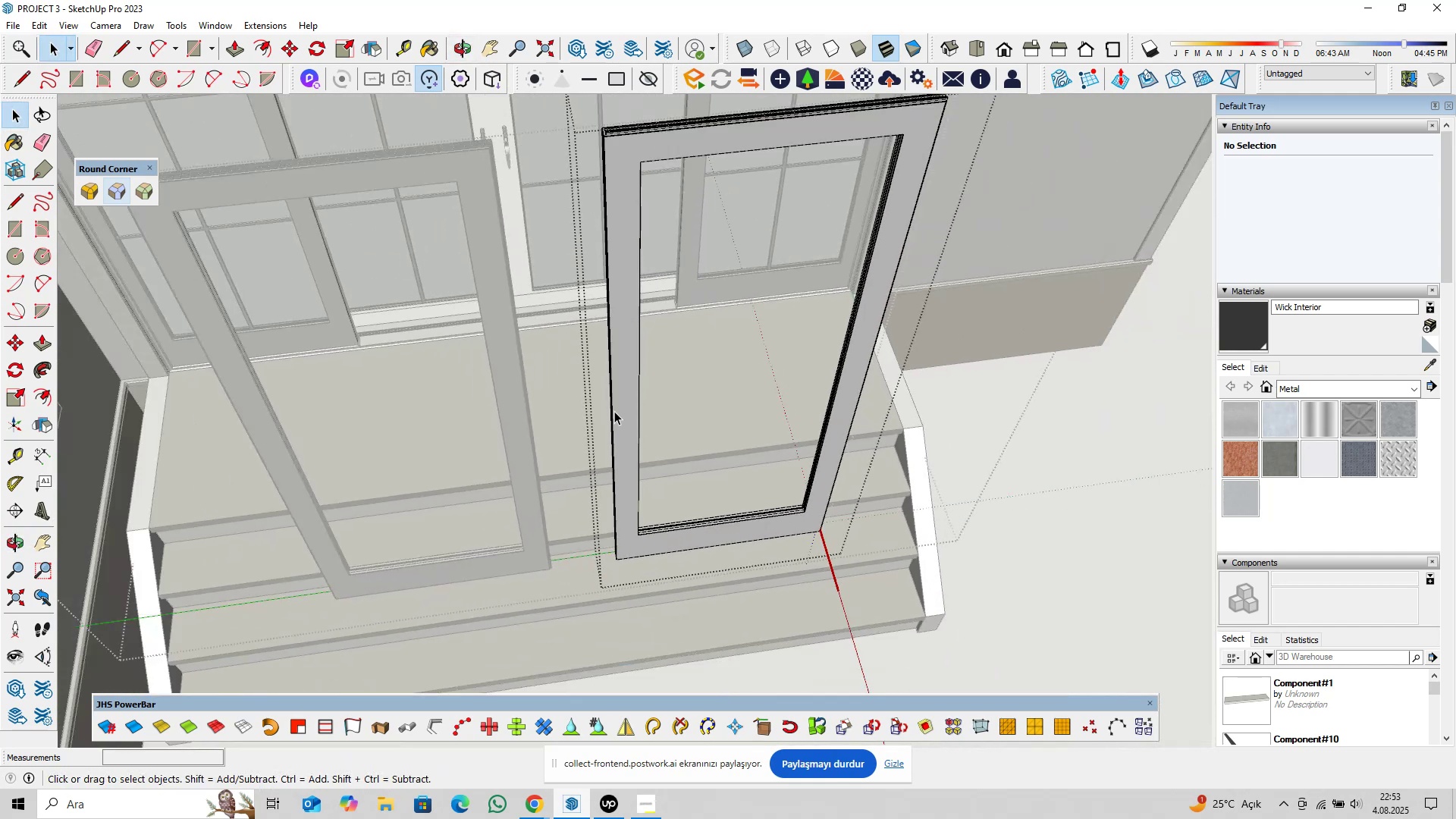 
key(Escape)
 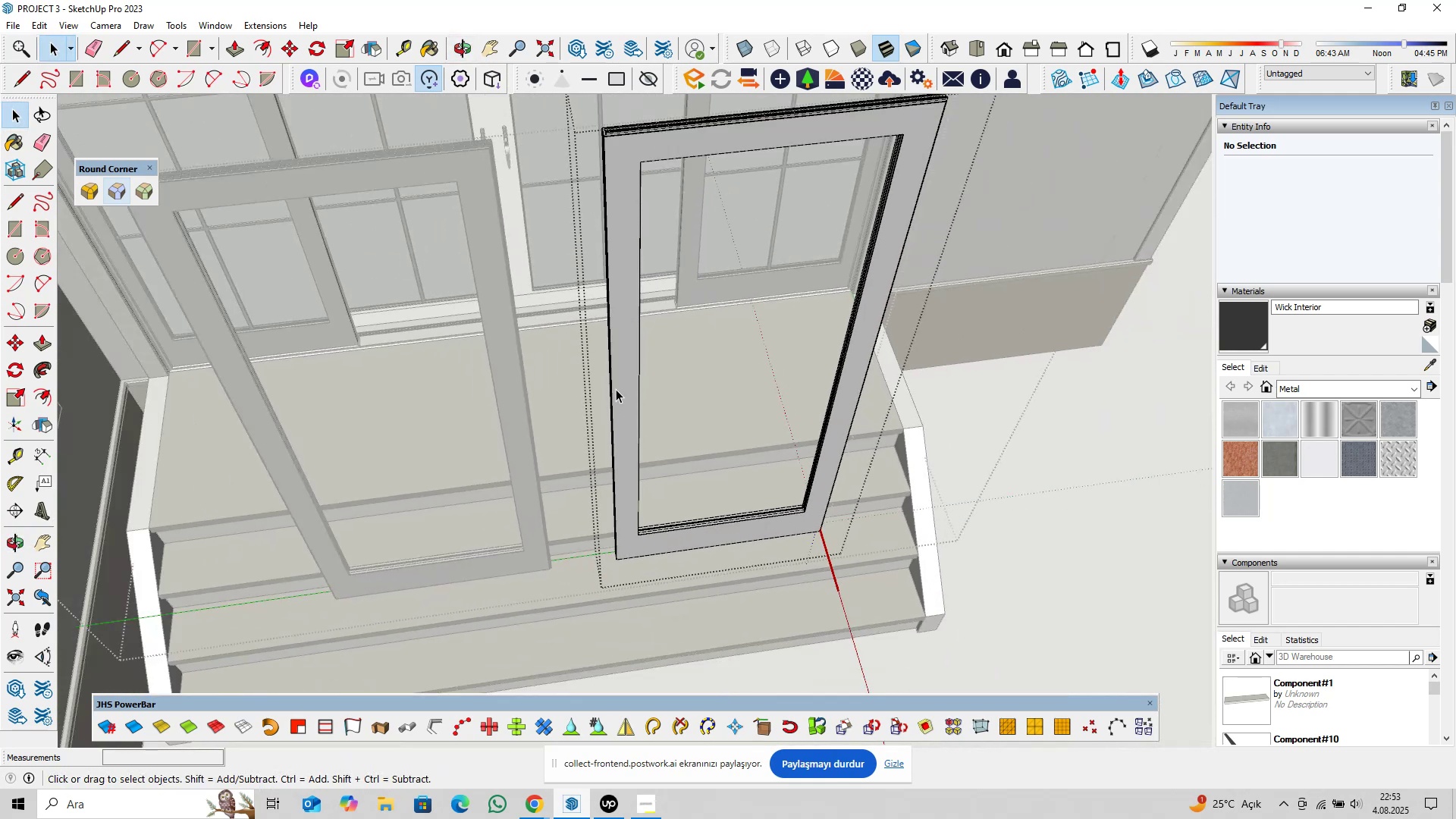 
left_click([616, 389])
 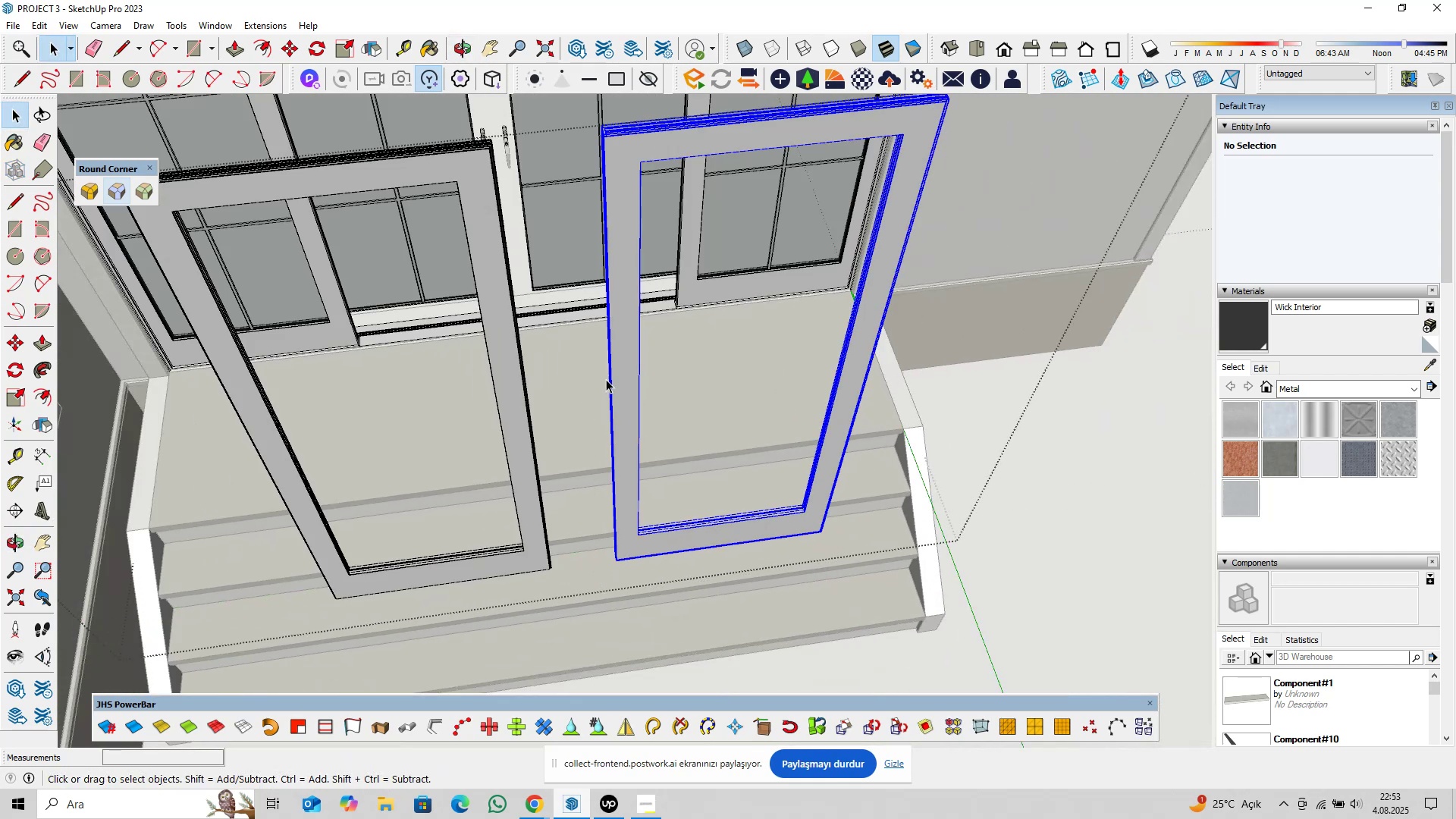 
hold_key(key=ShiftLeft, duration=0.32)
 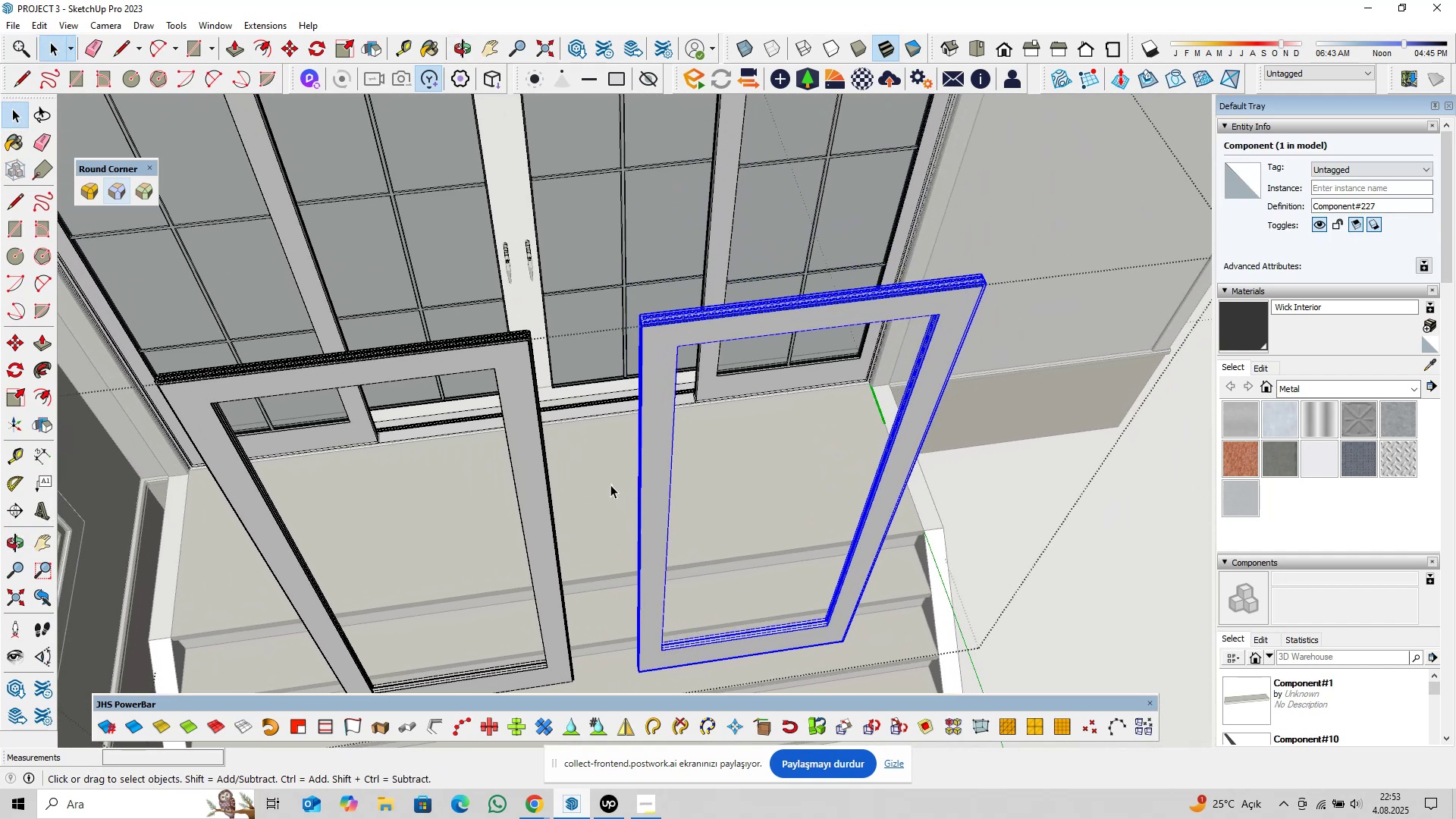 
key(M)
 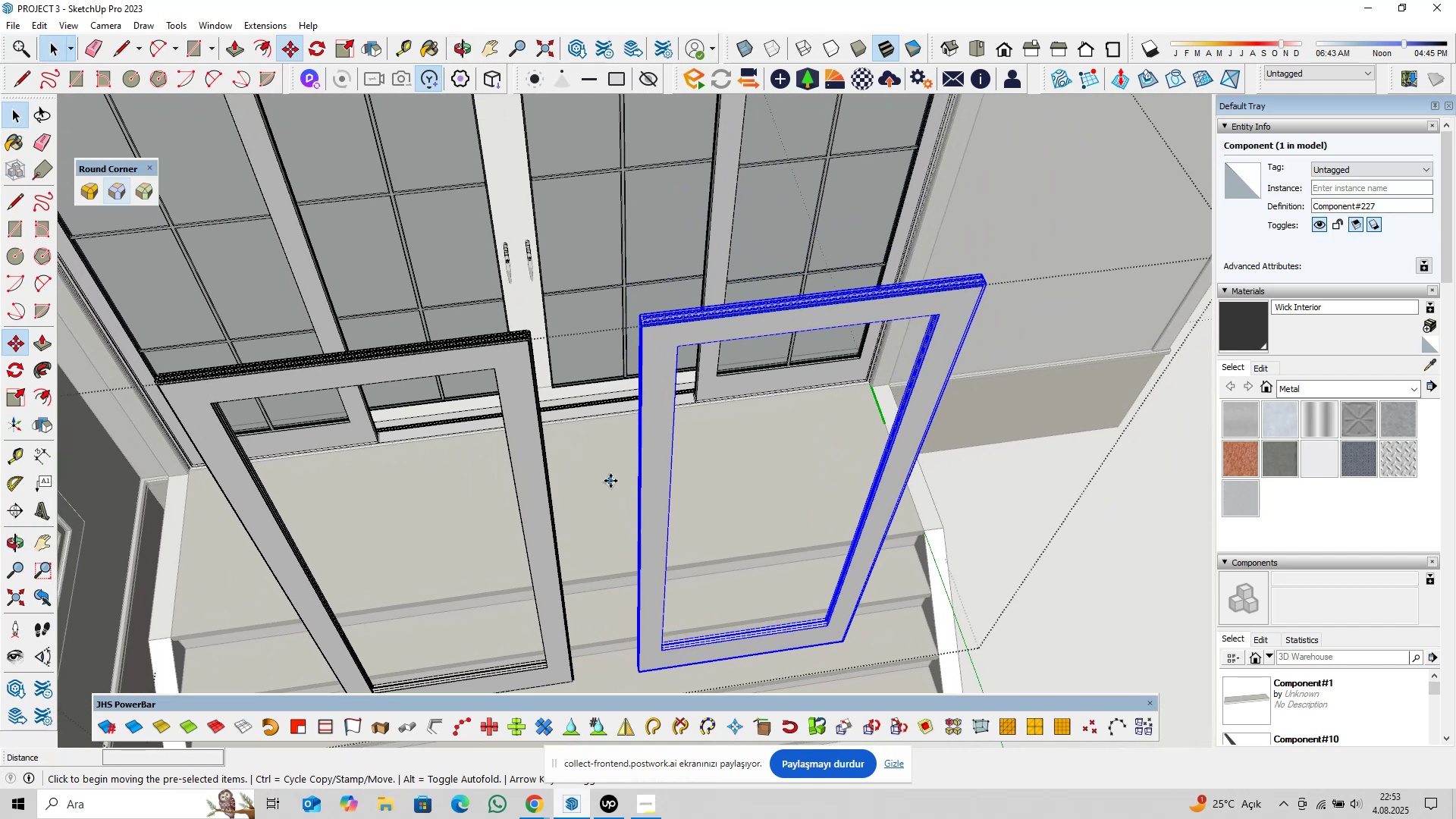 
left_click([610, 481])
 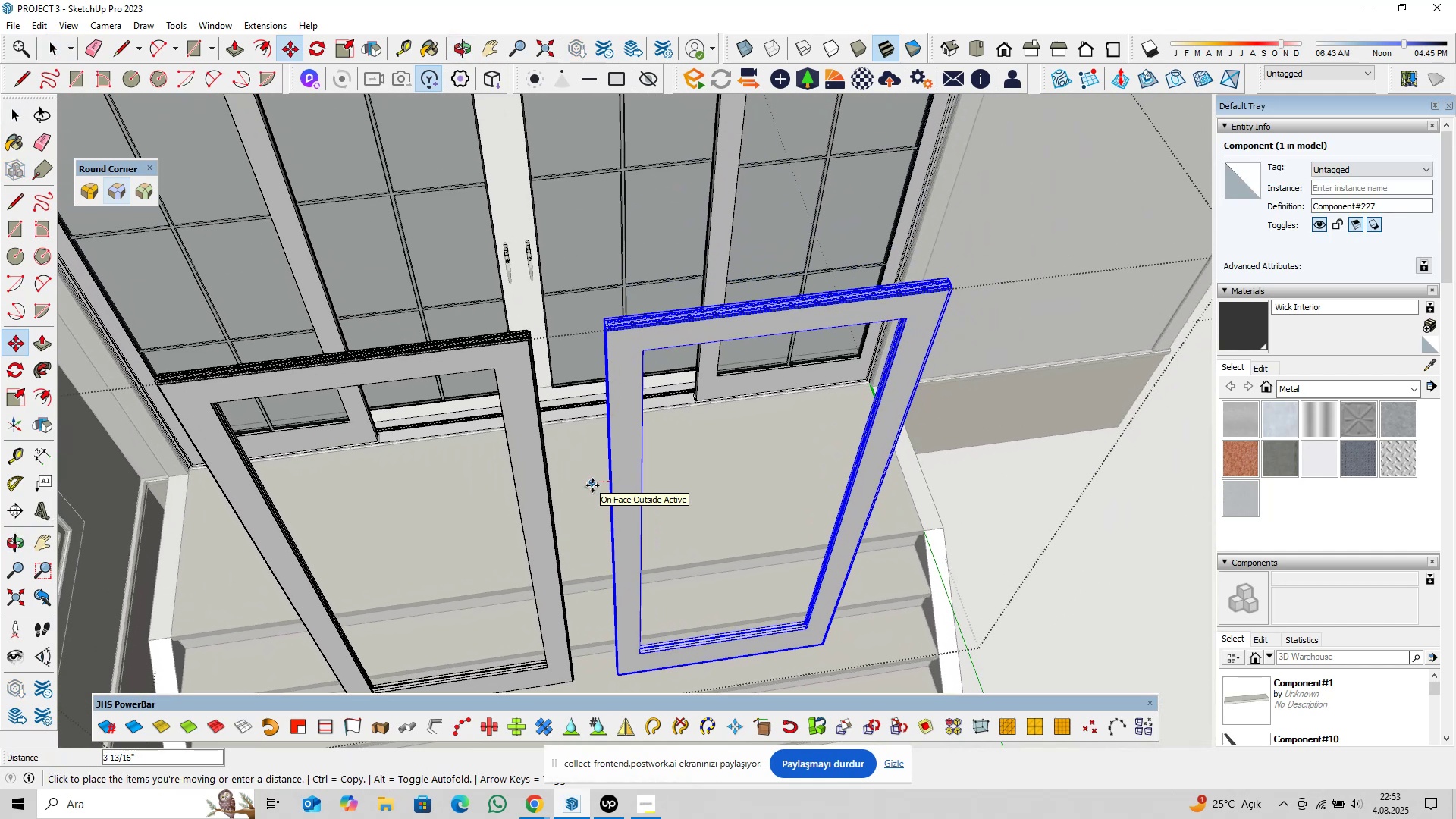 
type(1@)
 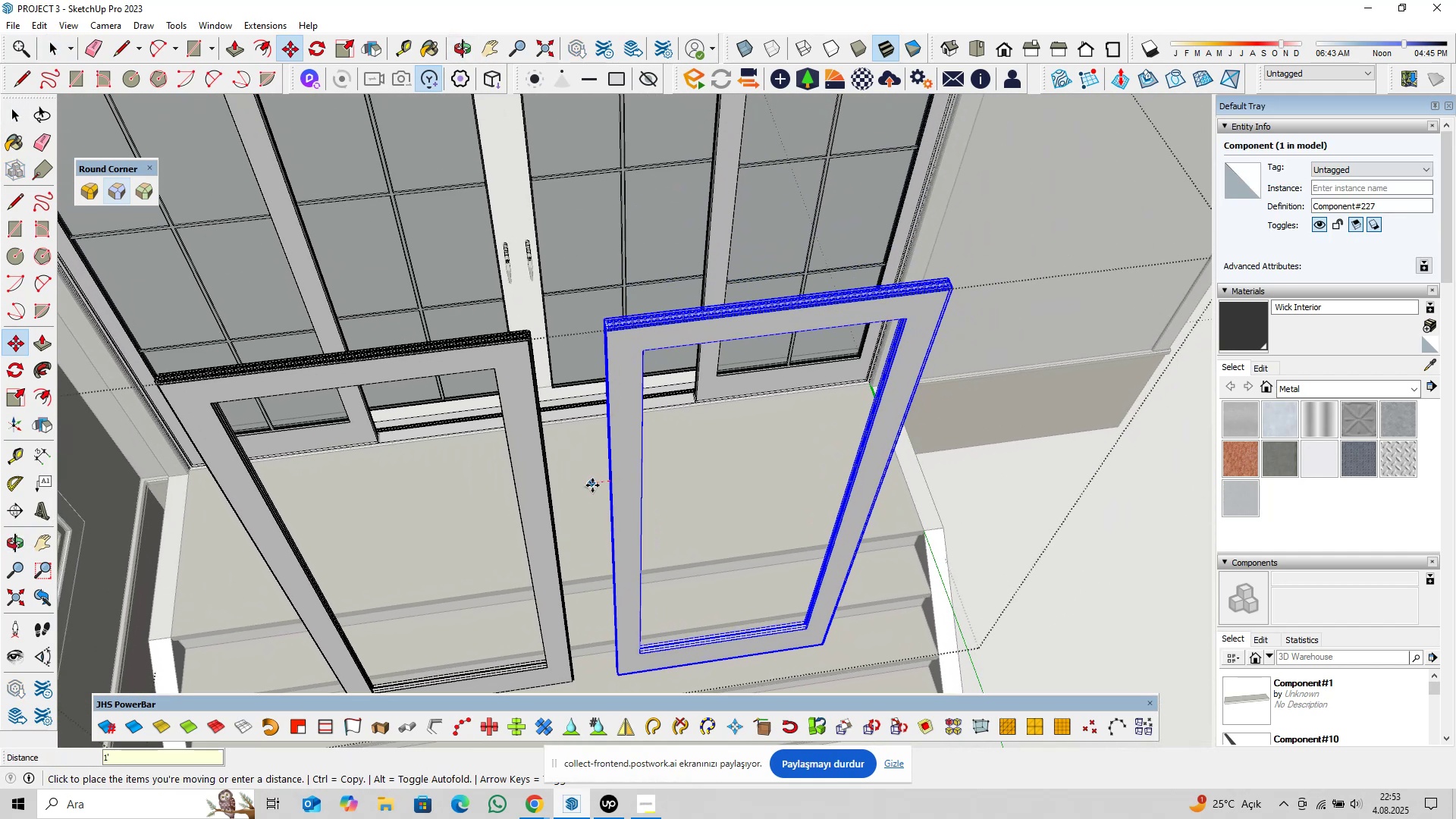 
key(Enter)
 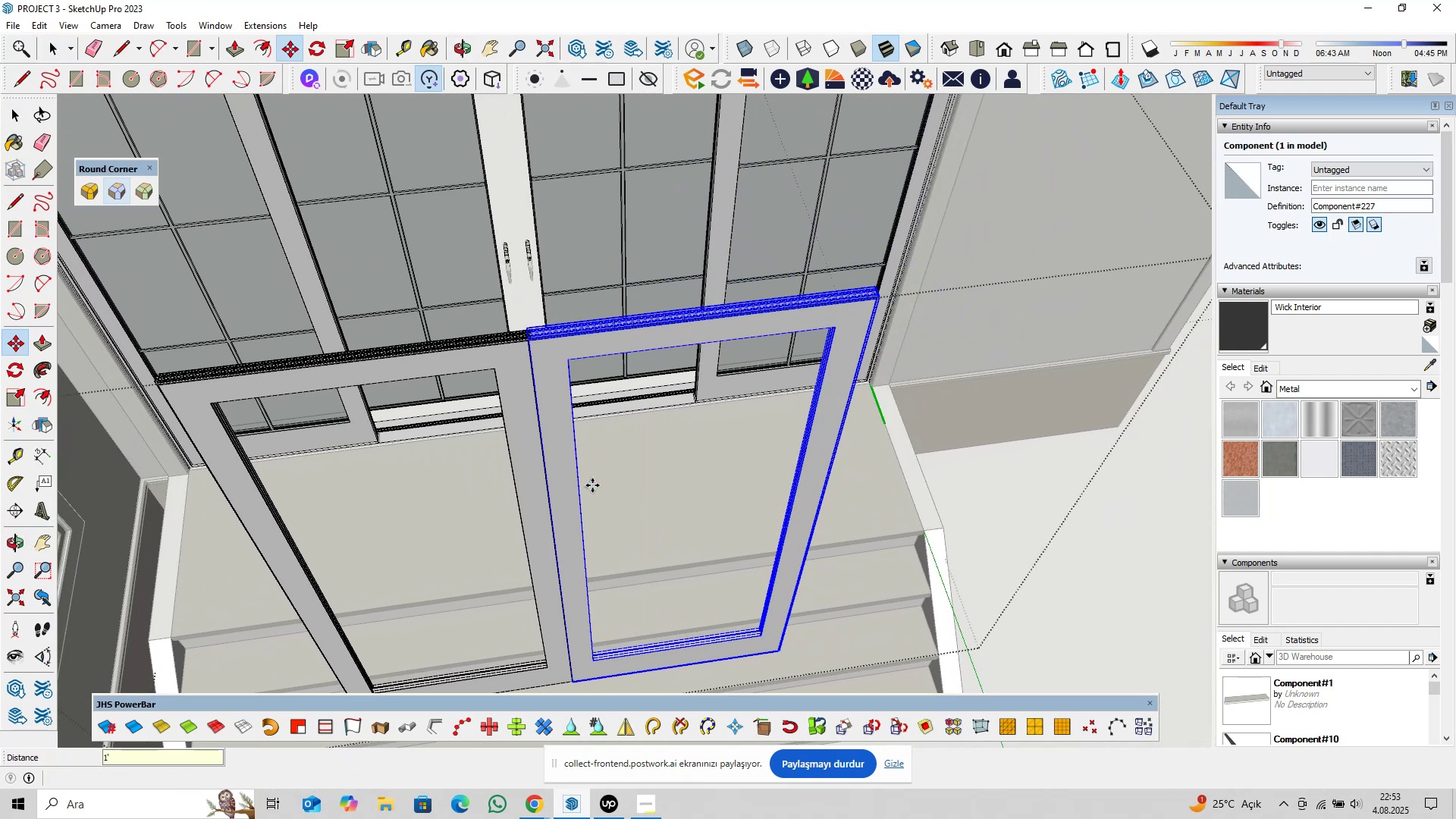 
key(Space)
 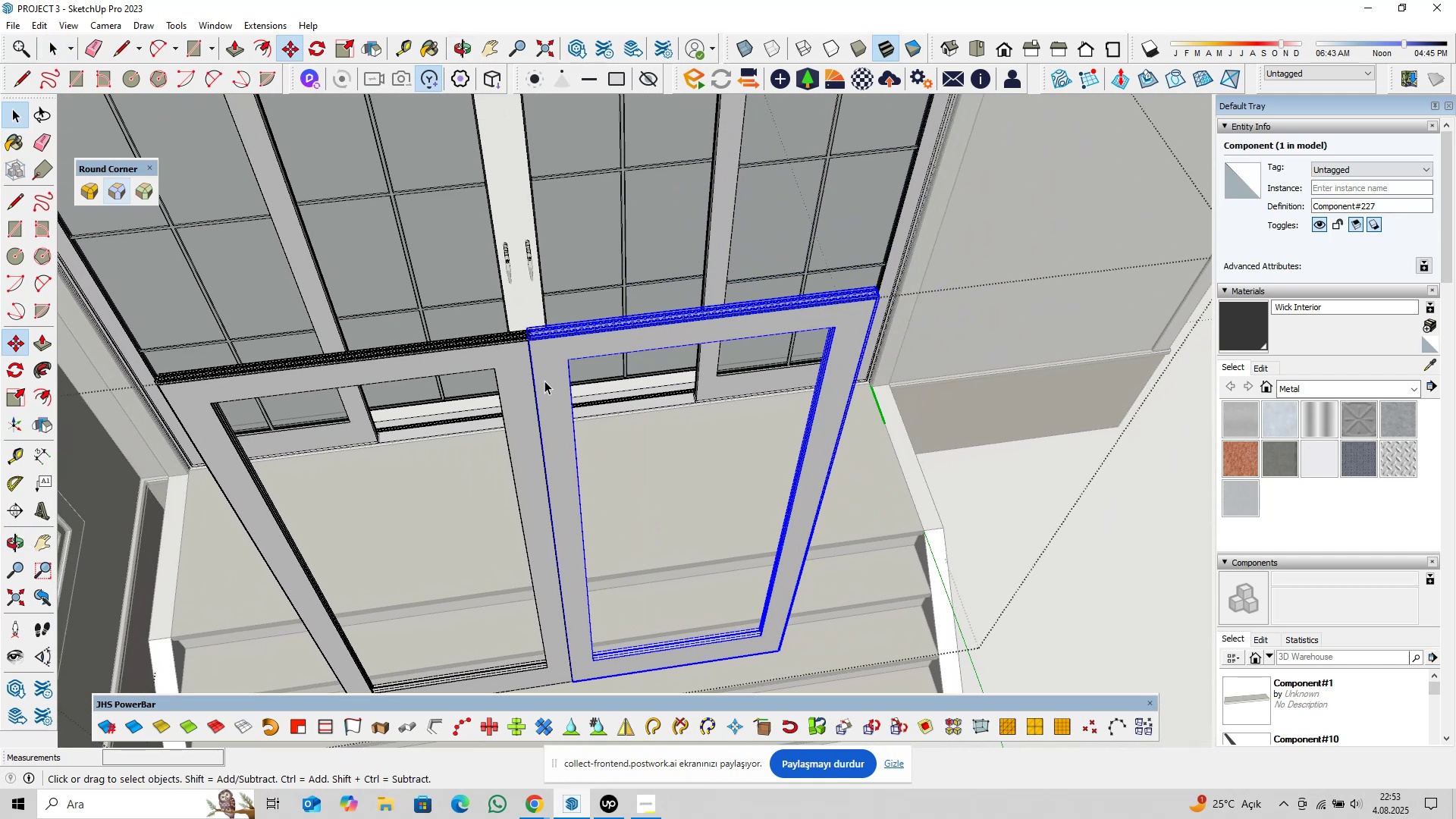 
scroll: coordinate [513, 387], scroll_direction: up, amount: 18.0
 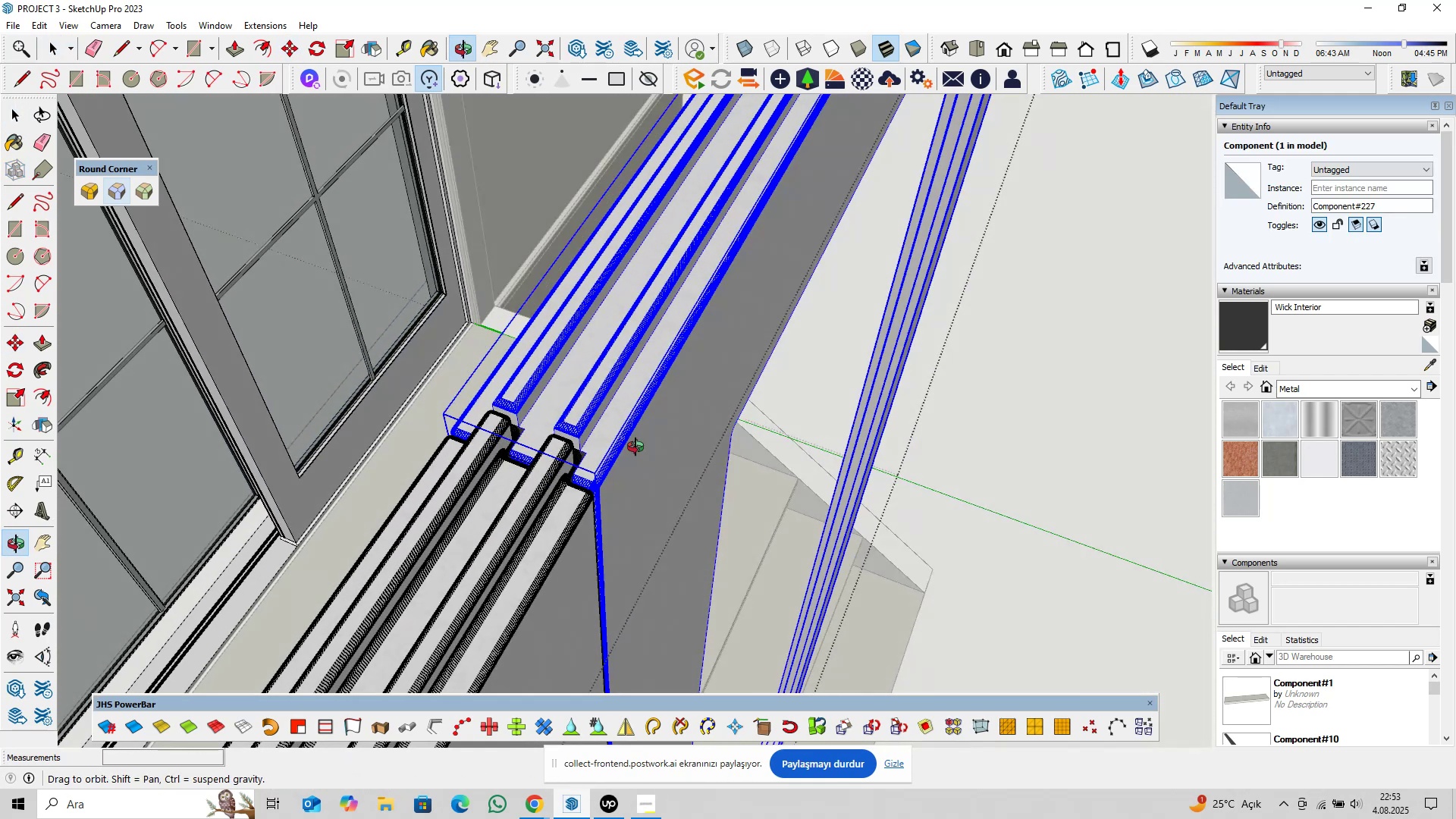 
key(Shift+ShiftLeft)
 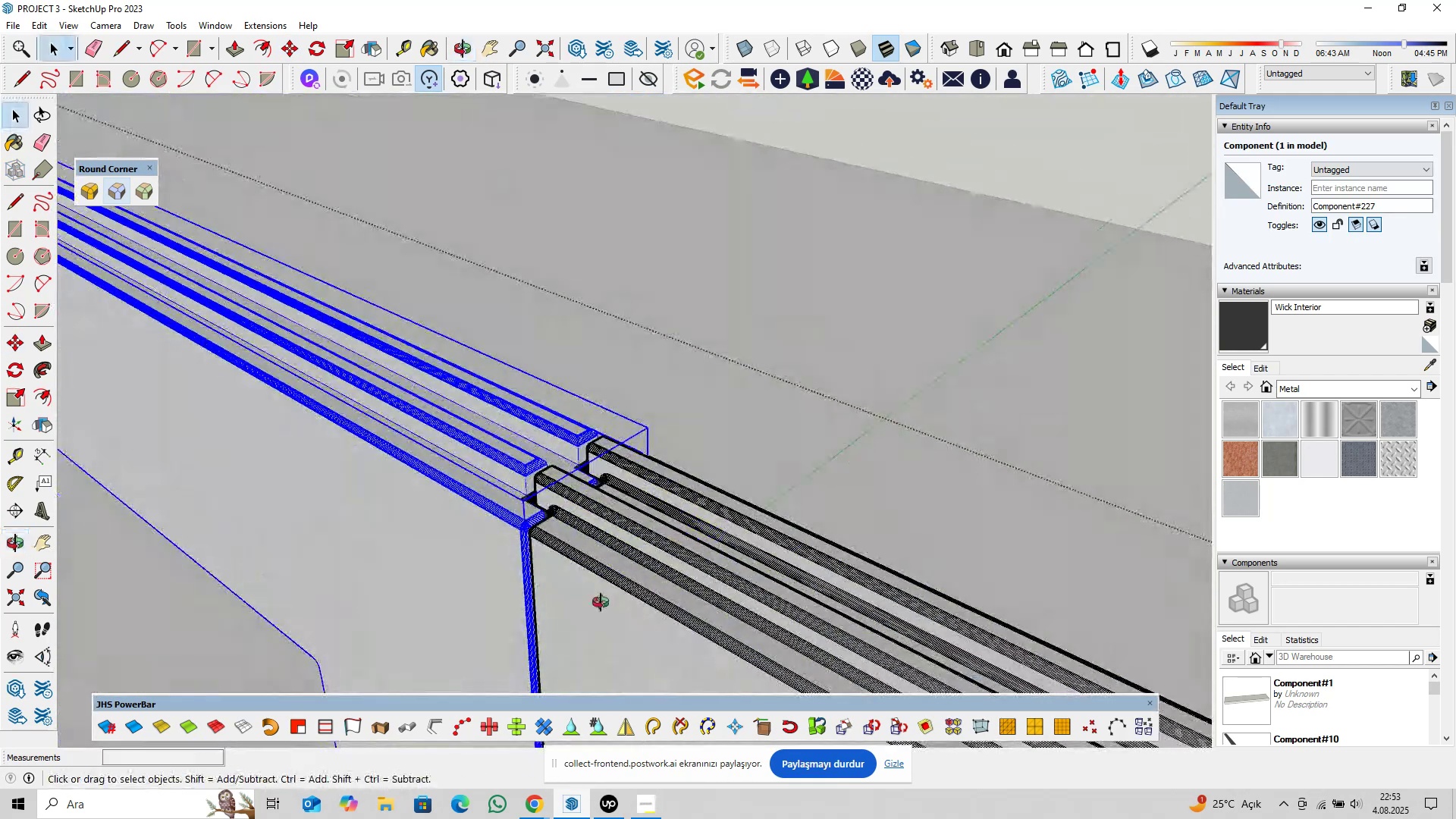 
hold_key(key=ShiftLeft, duration=0.45)
 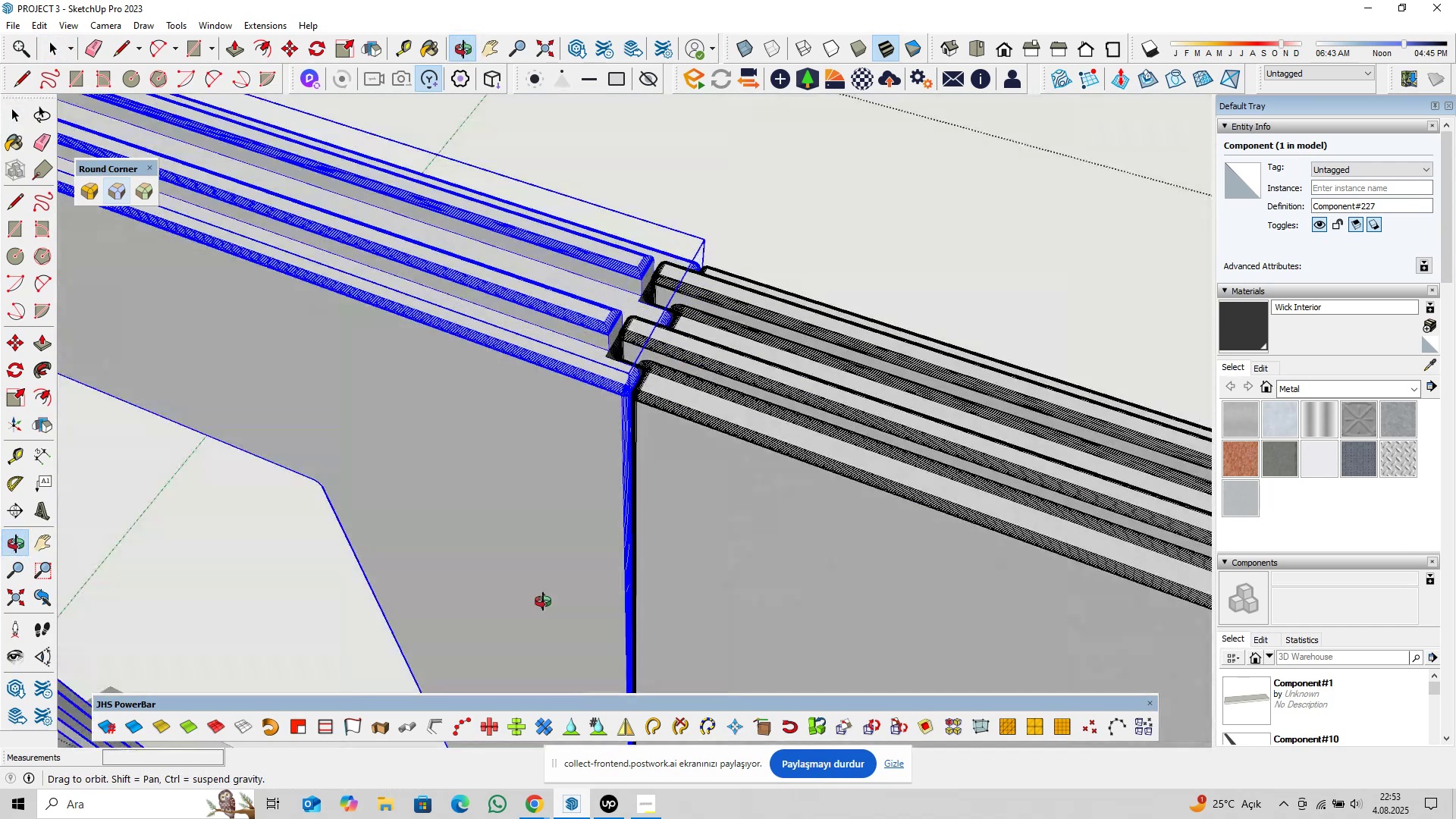 
key(Shift+ShiftLeft)
 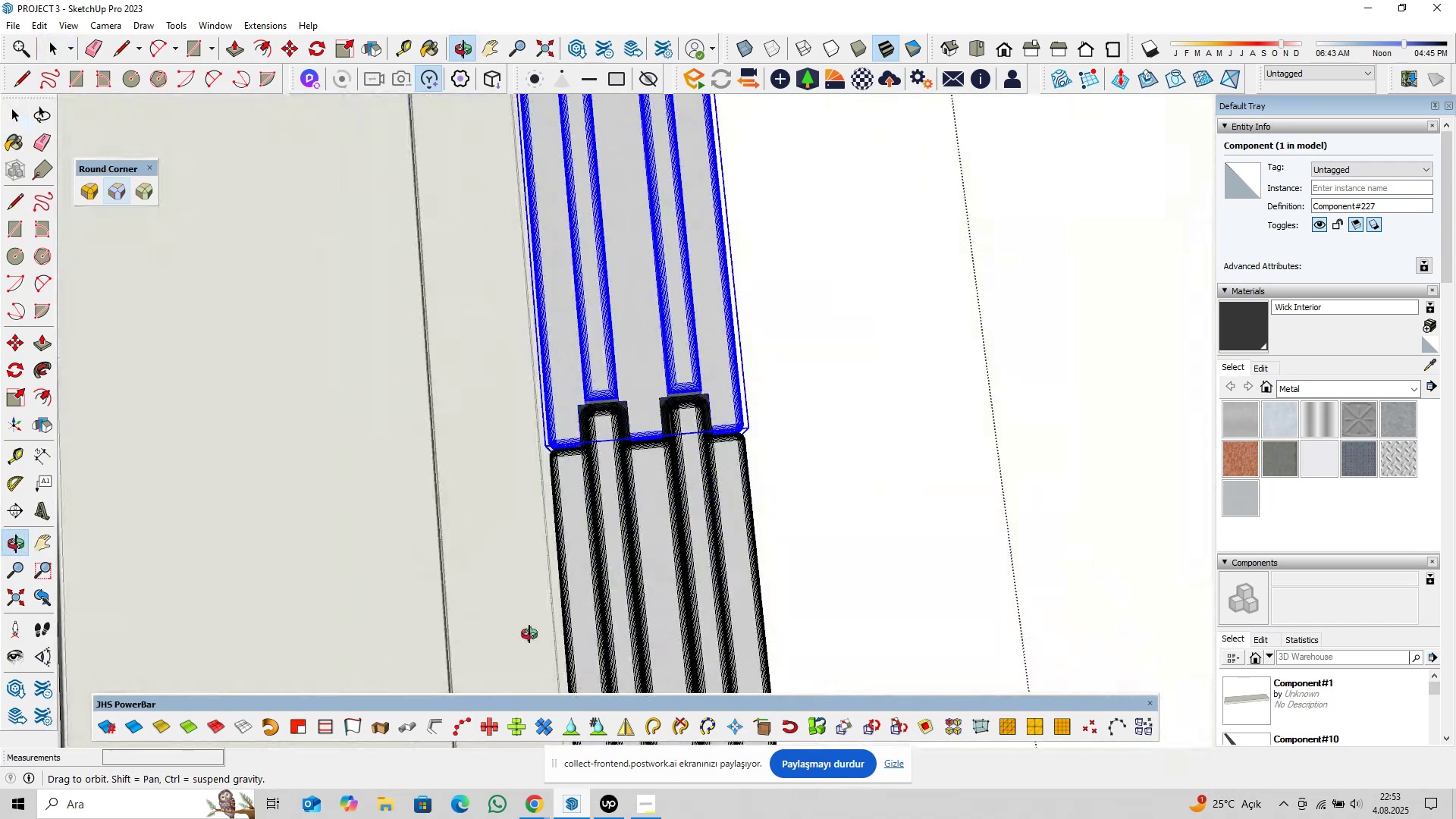 
scroll: coordinate [687, 397], scroll_direction: up, amount: 8.0
 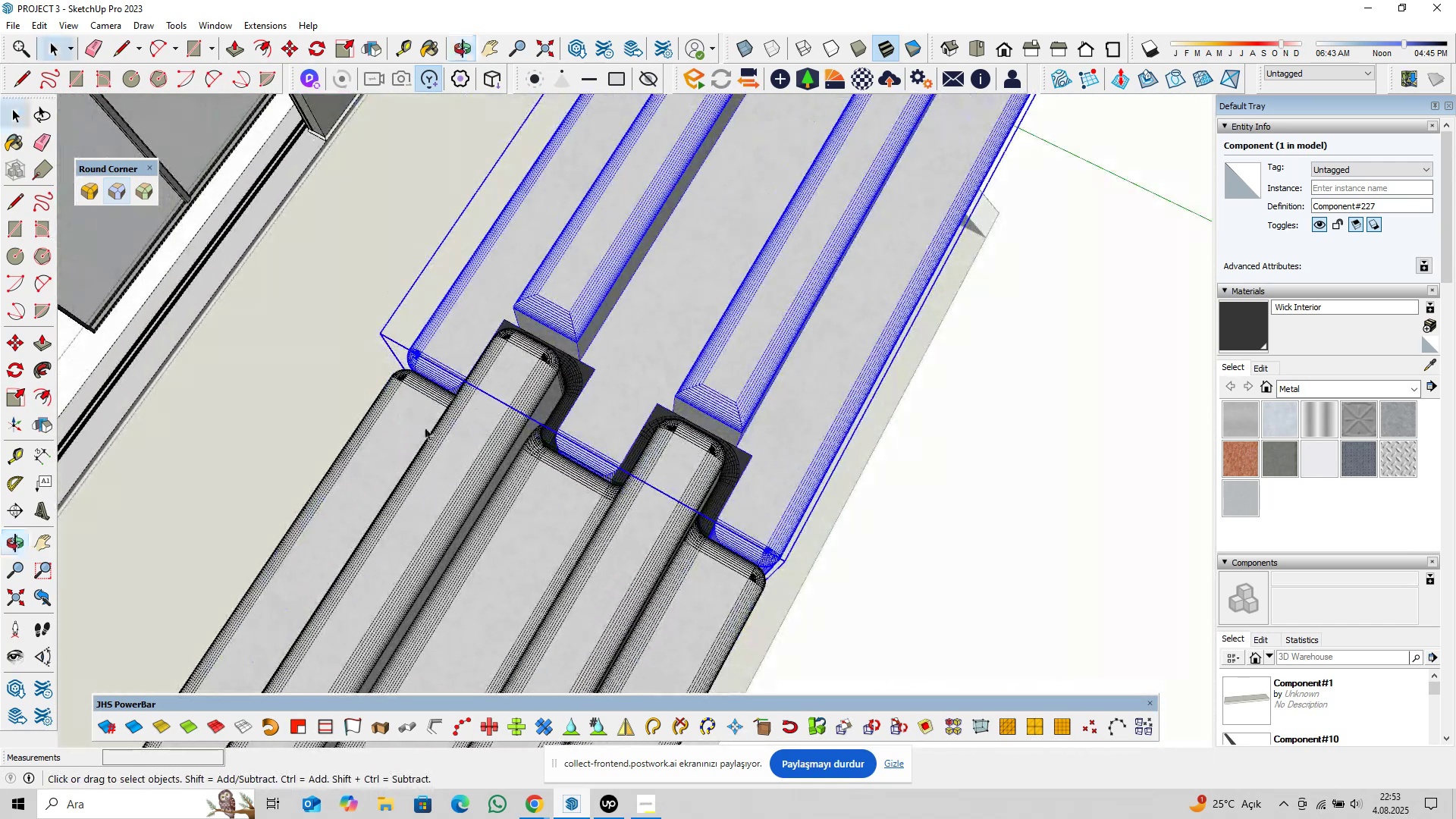 
scroll: coordinate [583, 466], scroll_direction: down, amount: 37.0
 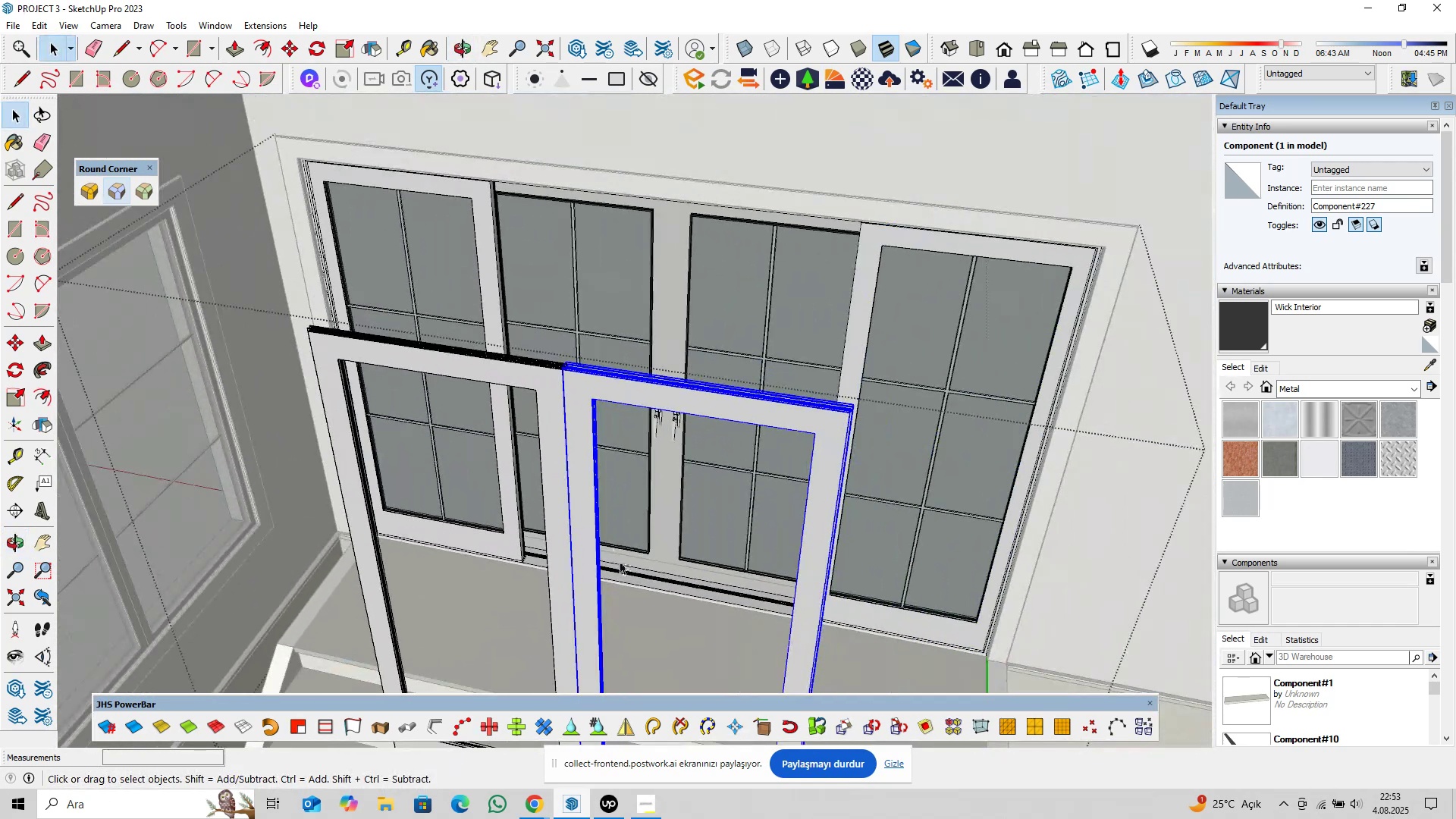 
hold_key(key=ShiftLeft, duration=0.45)
 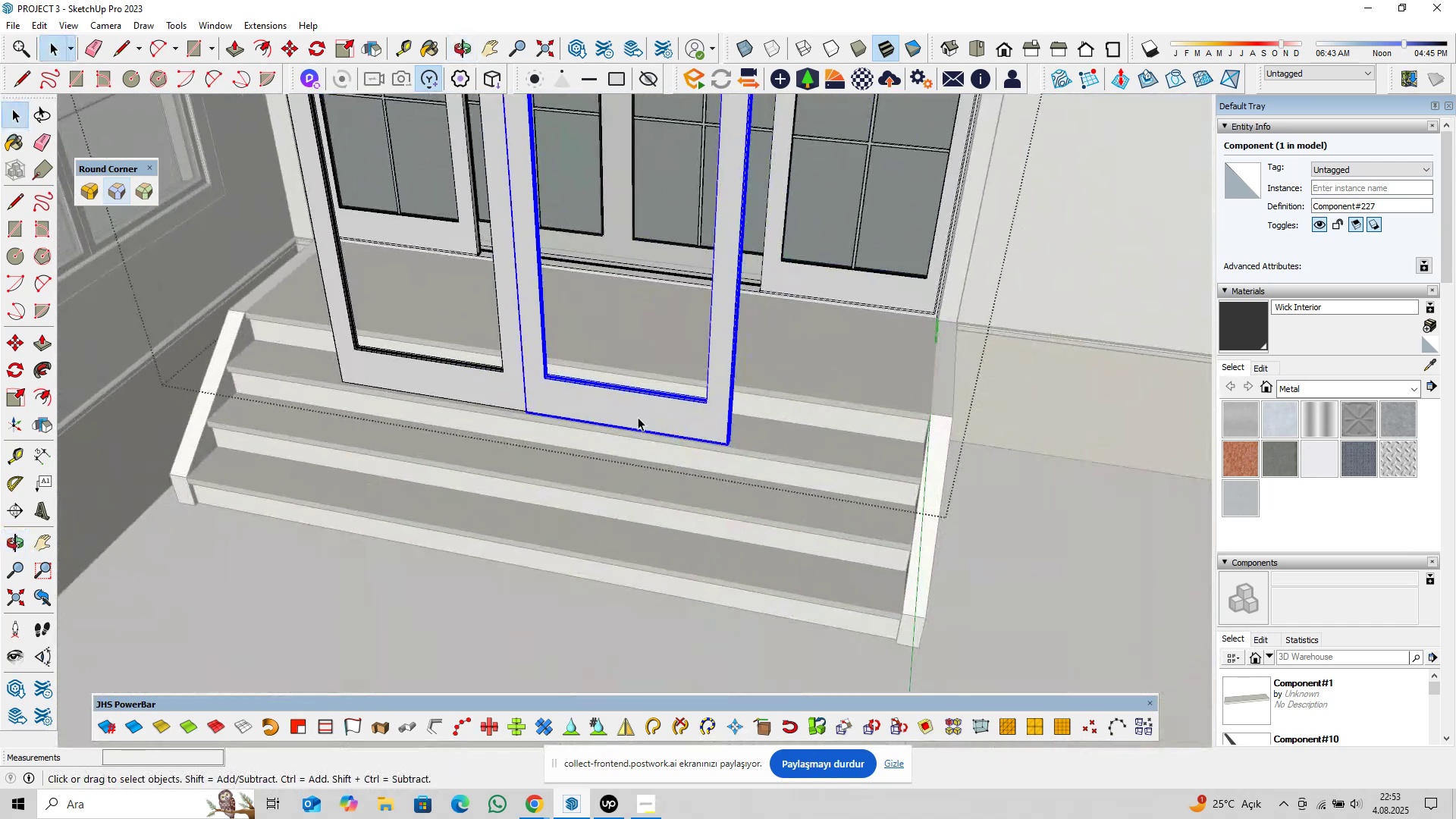 
scroll: coordinate [742, 421], scroll_direction: up, amount: 14.0
 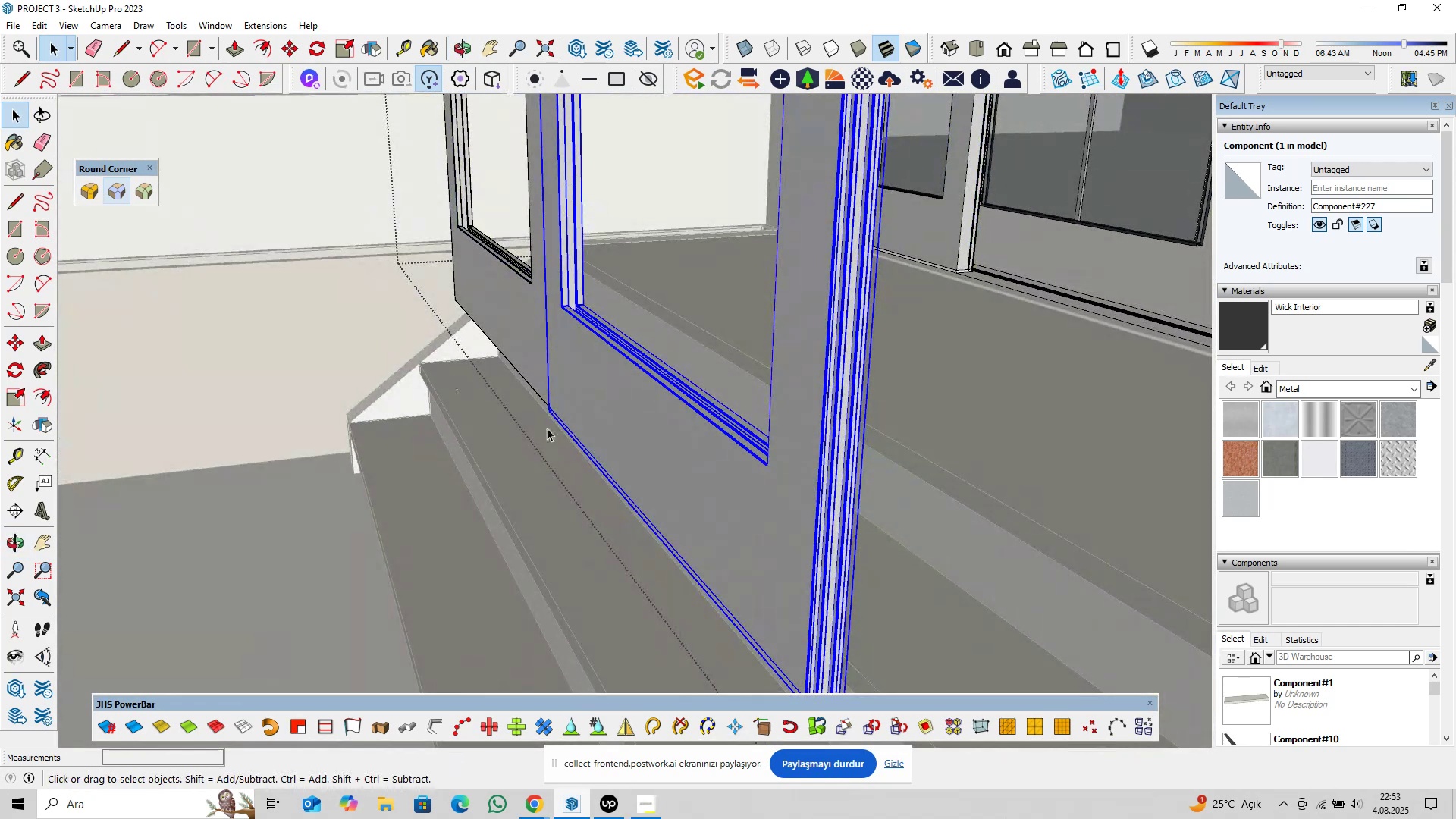 
hold_key(key=ShiftLeft, duration=0.36)
 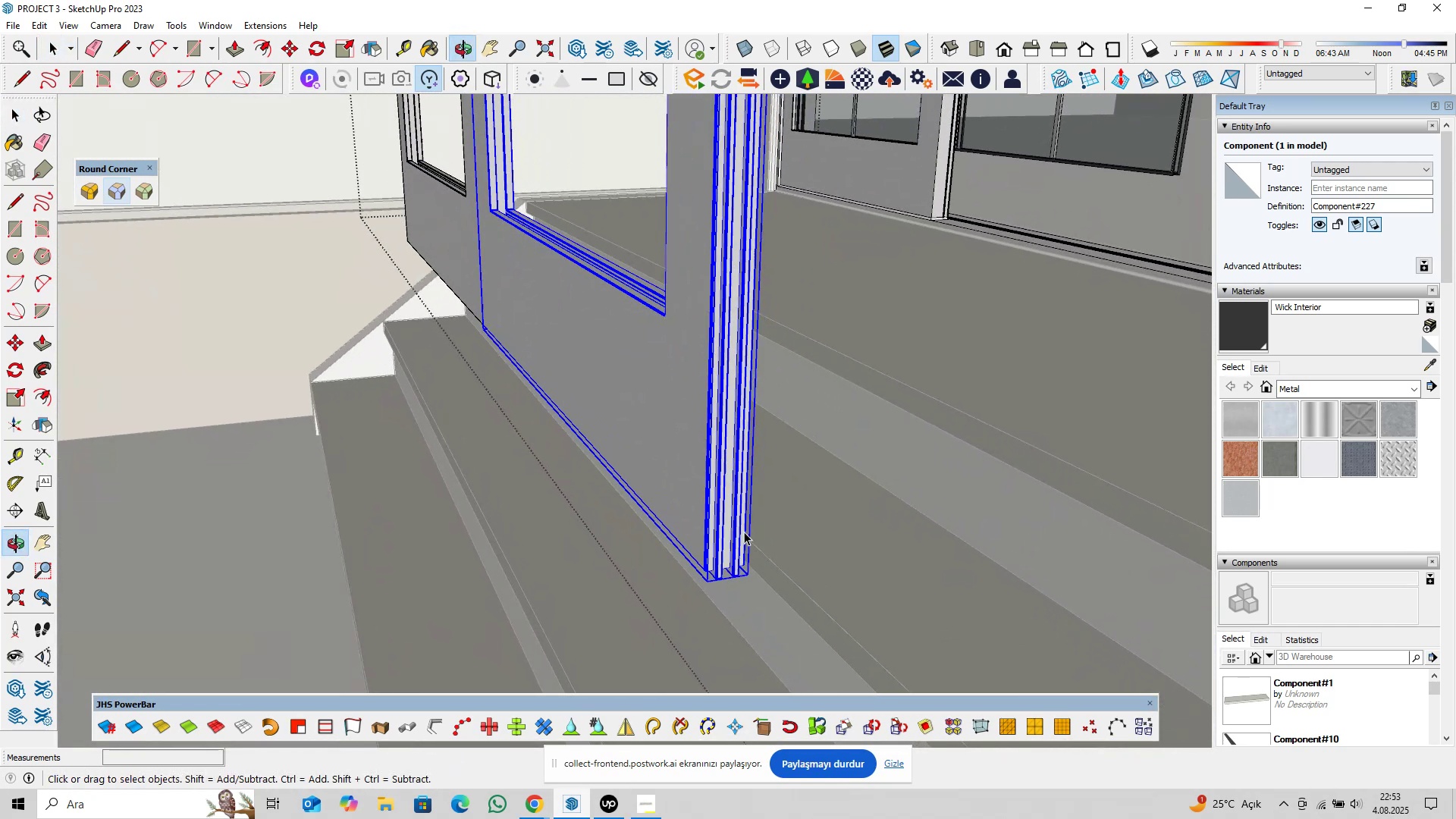 
scroll: coordinate [699, 538], scroll_direction: up, amount: 9.0
 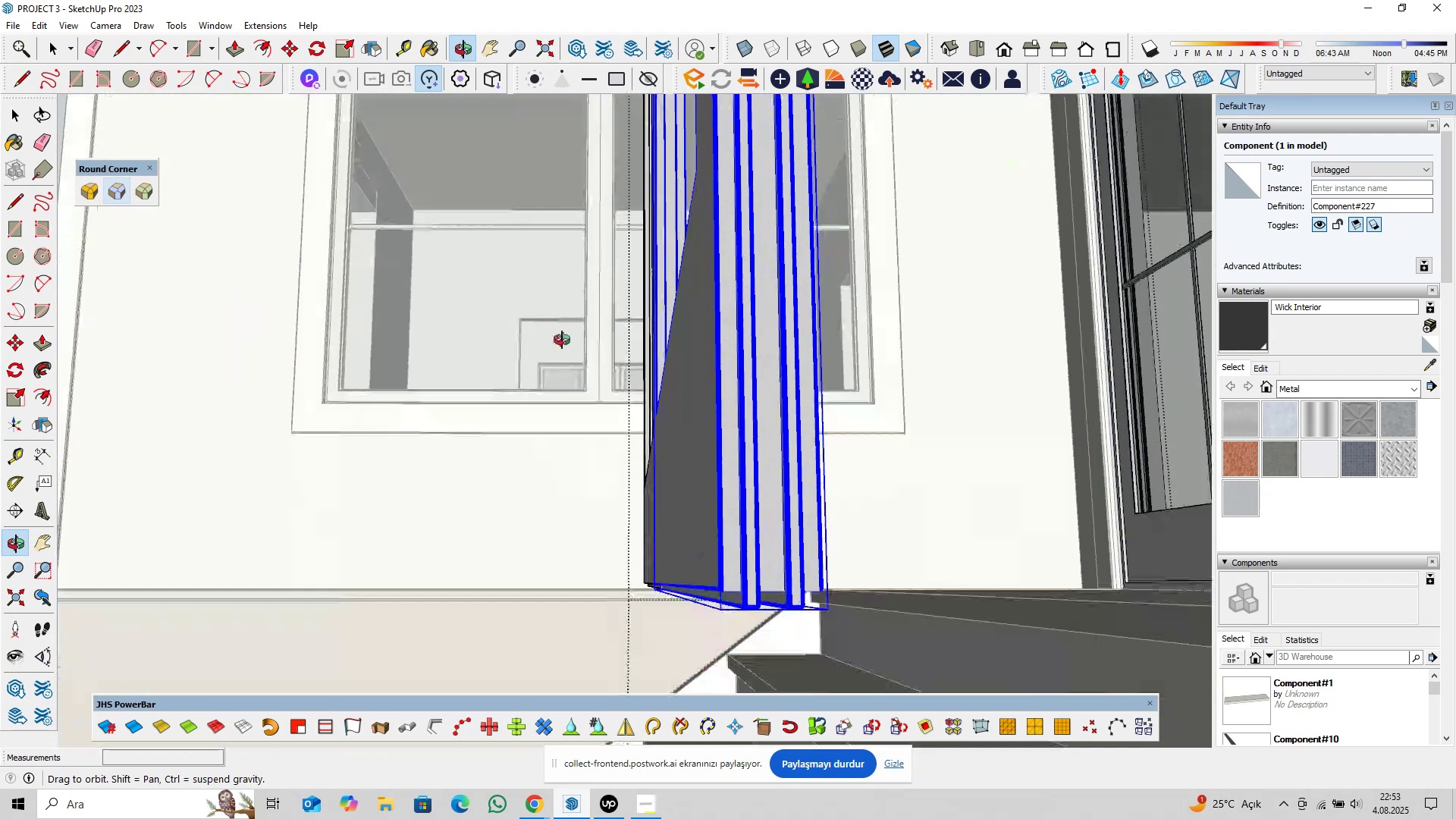 
scroll: coordinate [795, 501], scroll_direction: down, amount: 13.0
 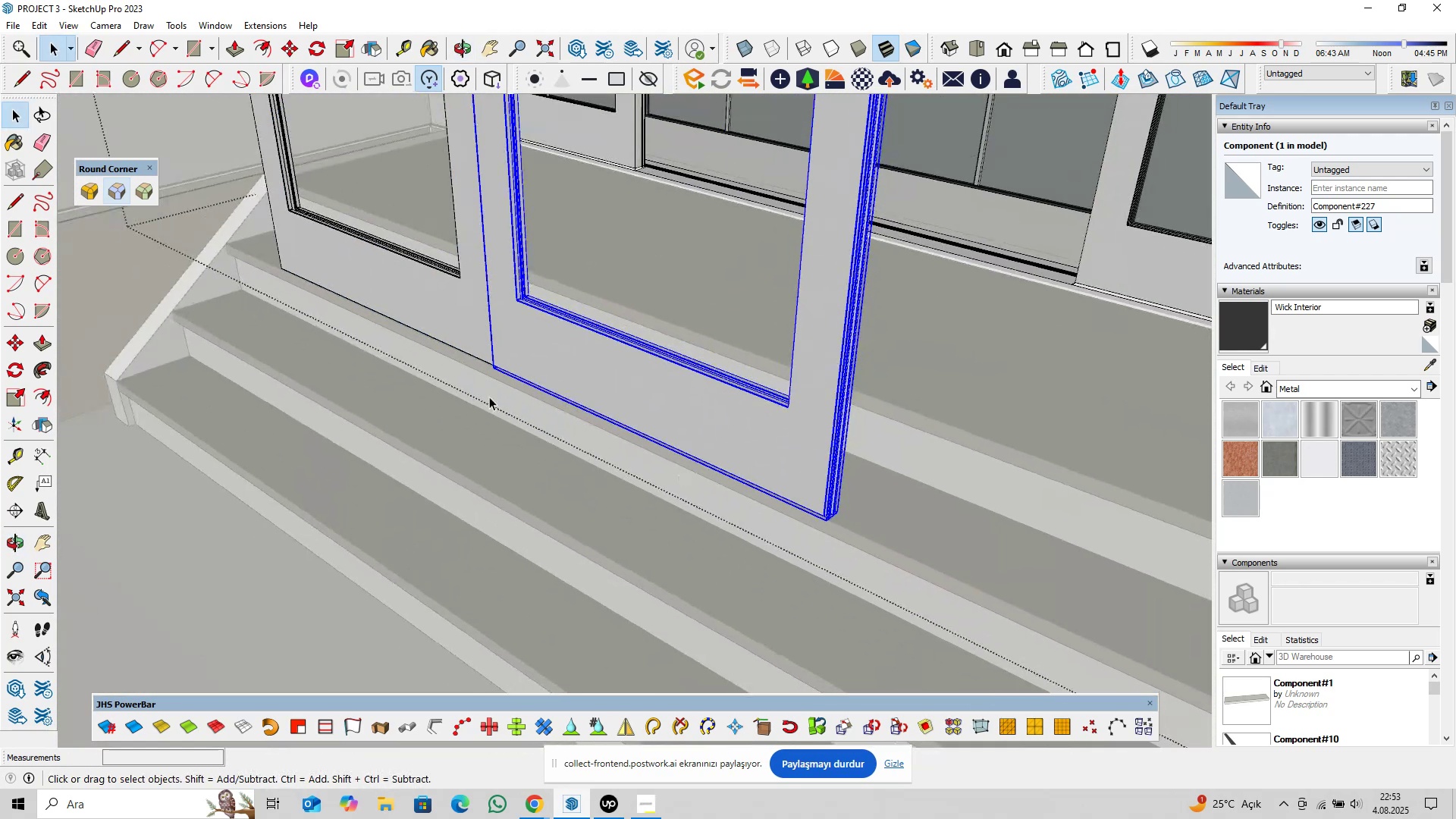 
key(Shift+ShiftLeft)
 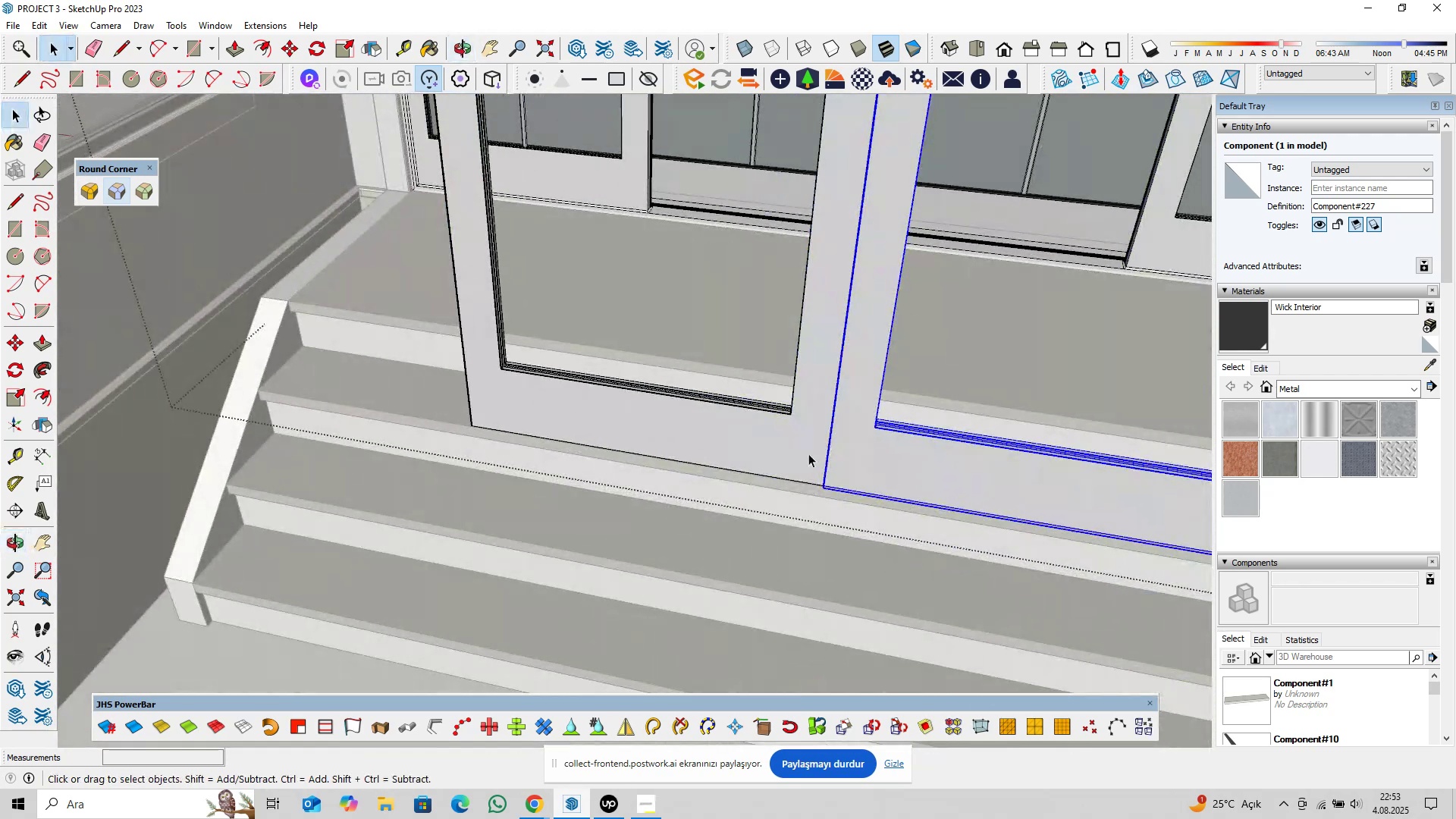 
left_click_drag(start_coordinate=[899, 395], to_coordinate=[701, 528])
 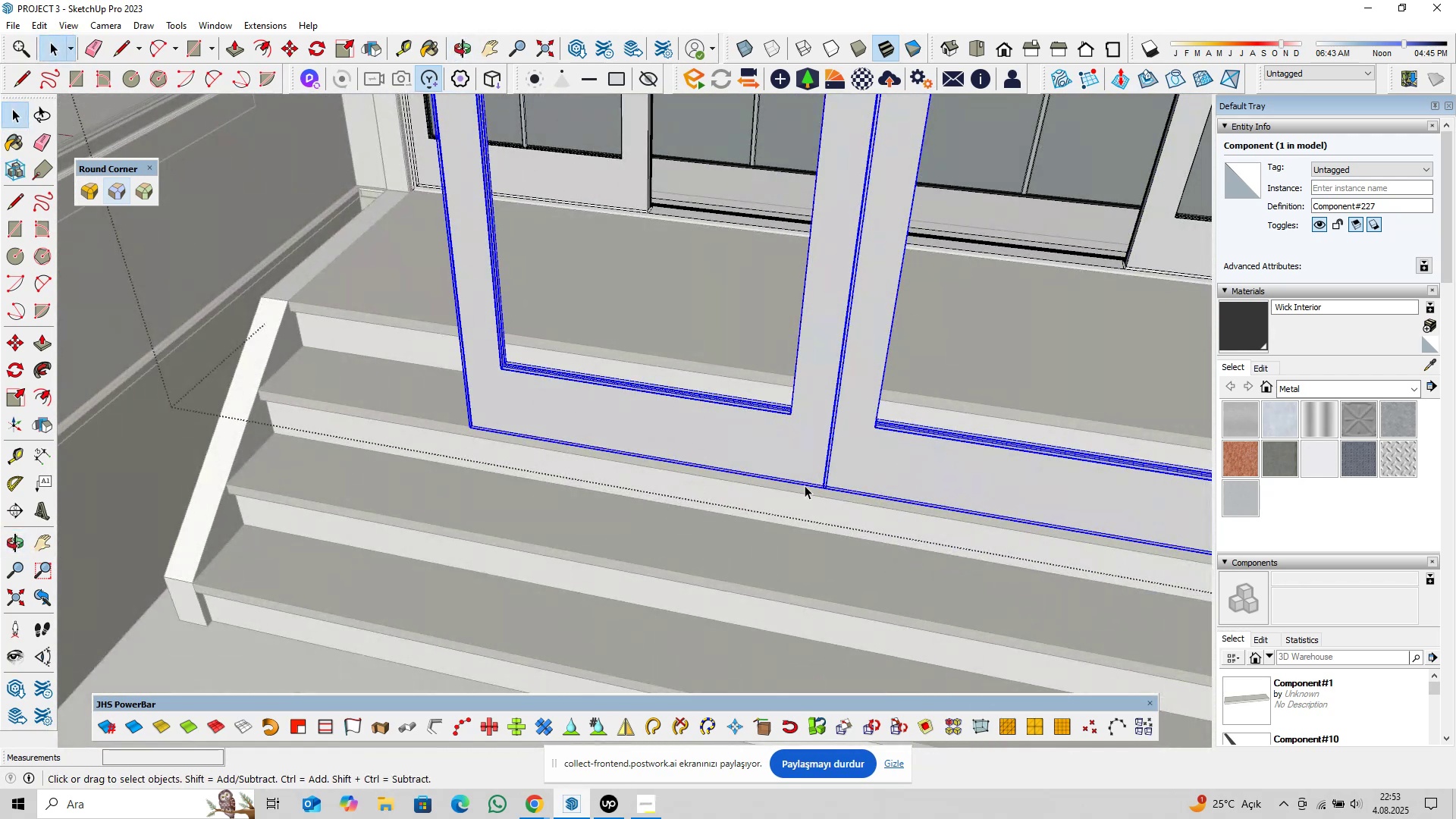 
key(Shift+ShiftLeft)
 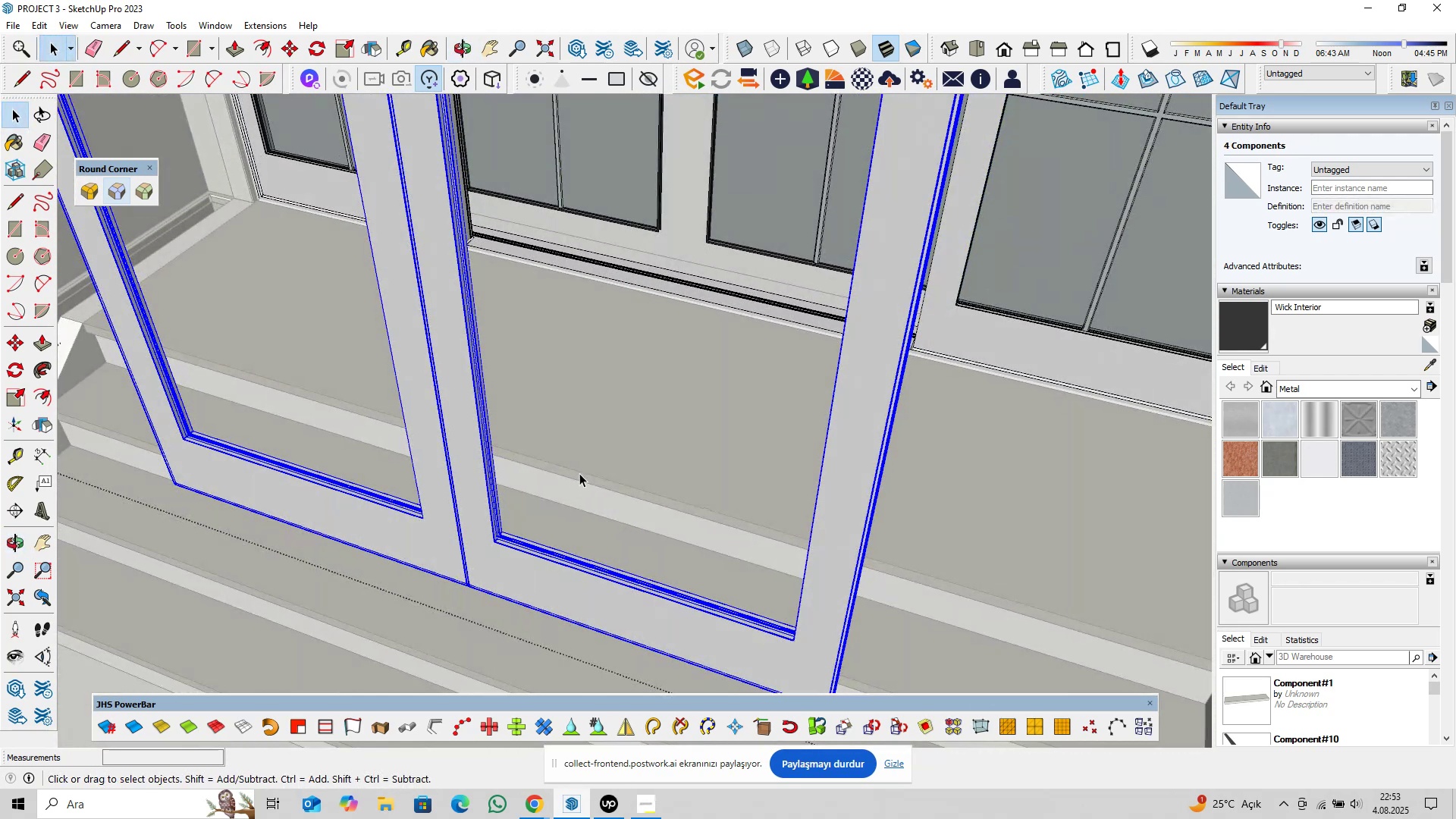 
key(M)
 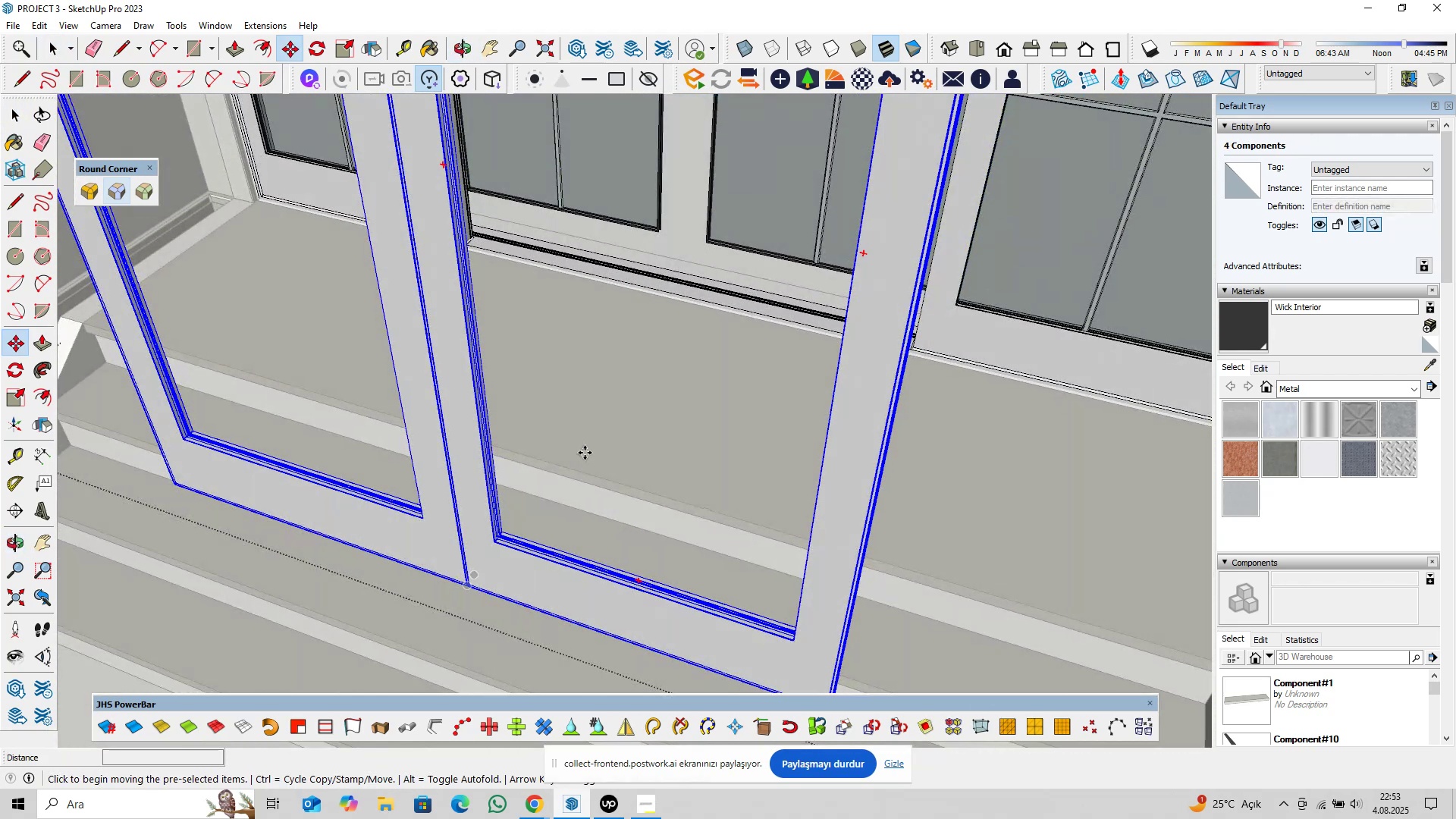 
left_click([585, 453])
 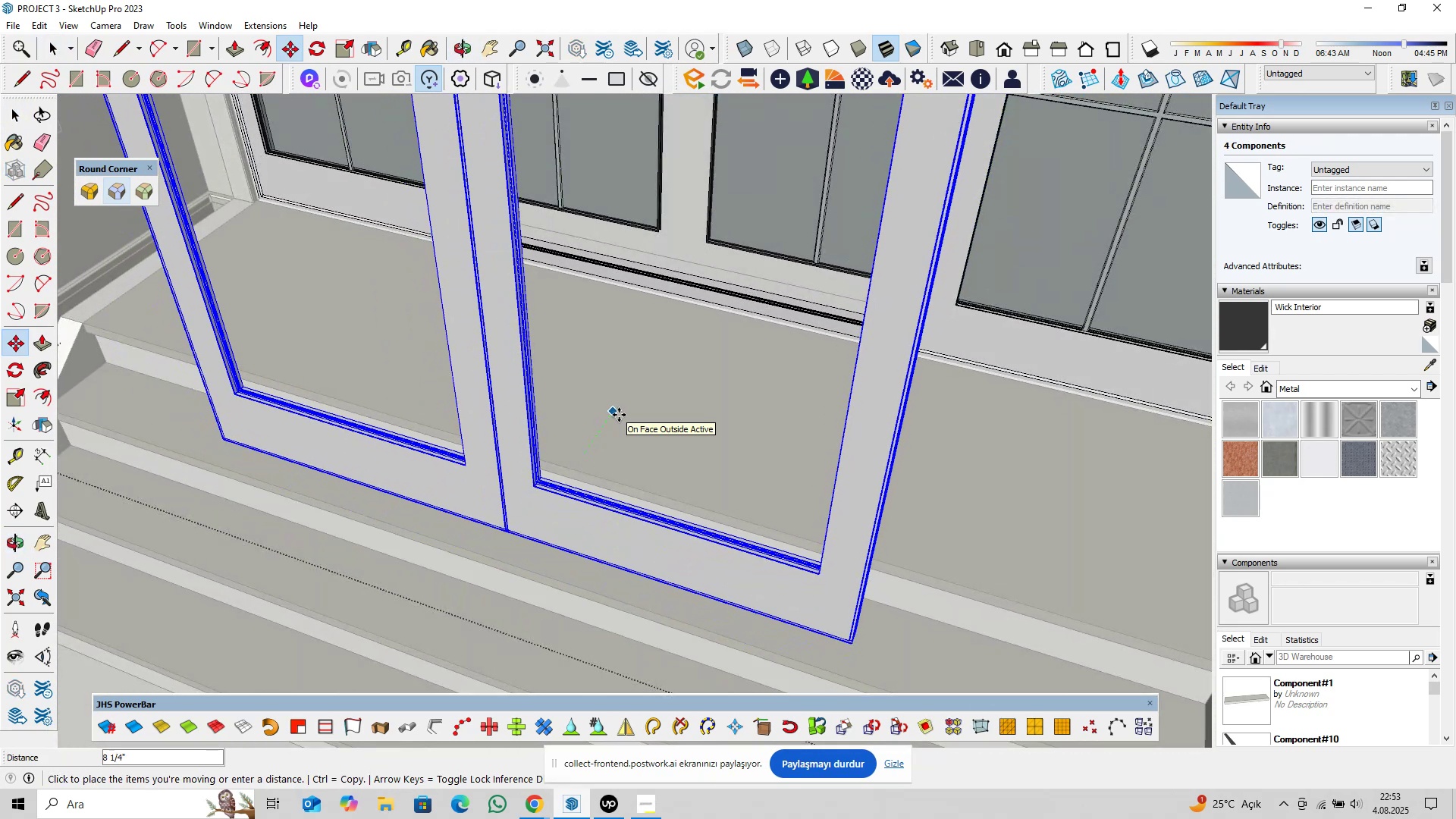 
type(5@)
 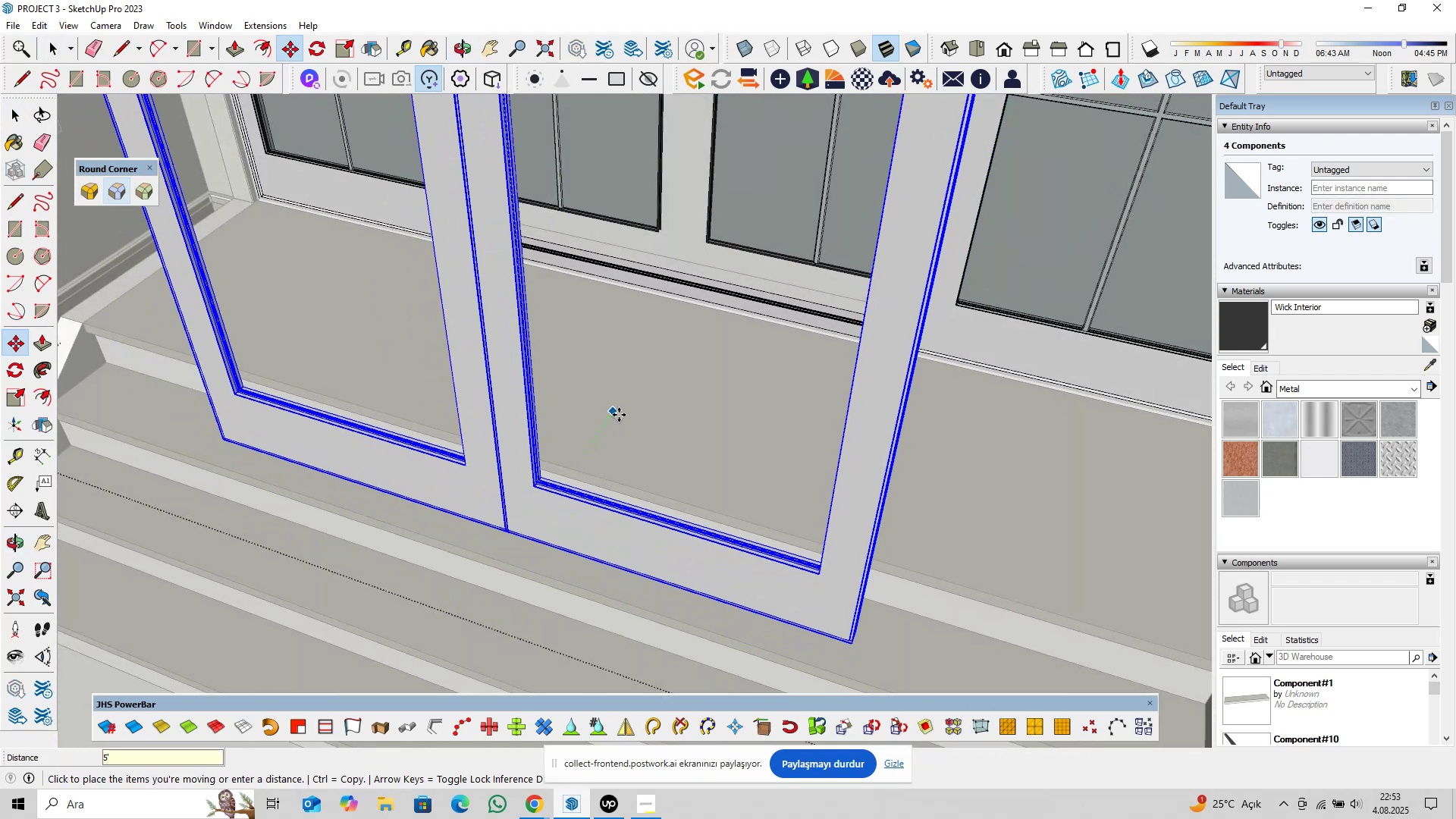 
 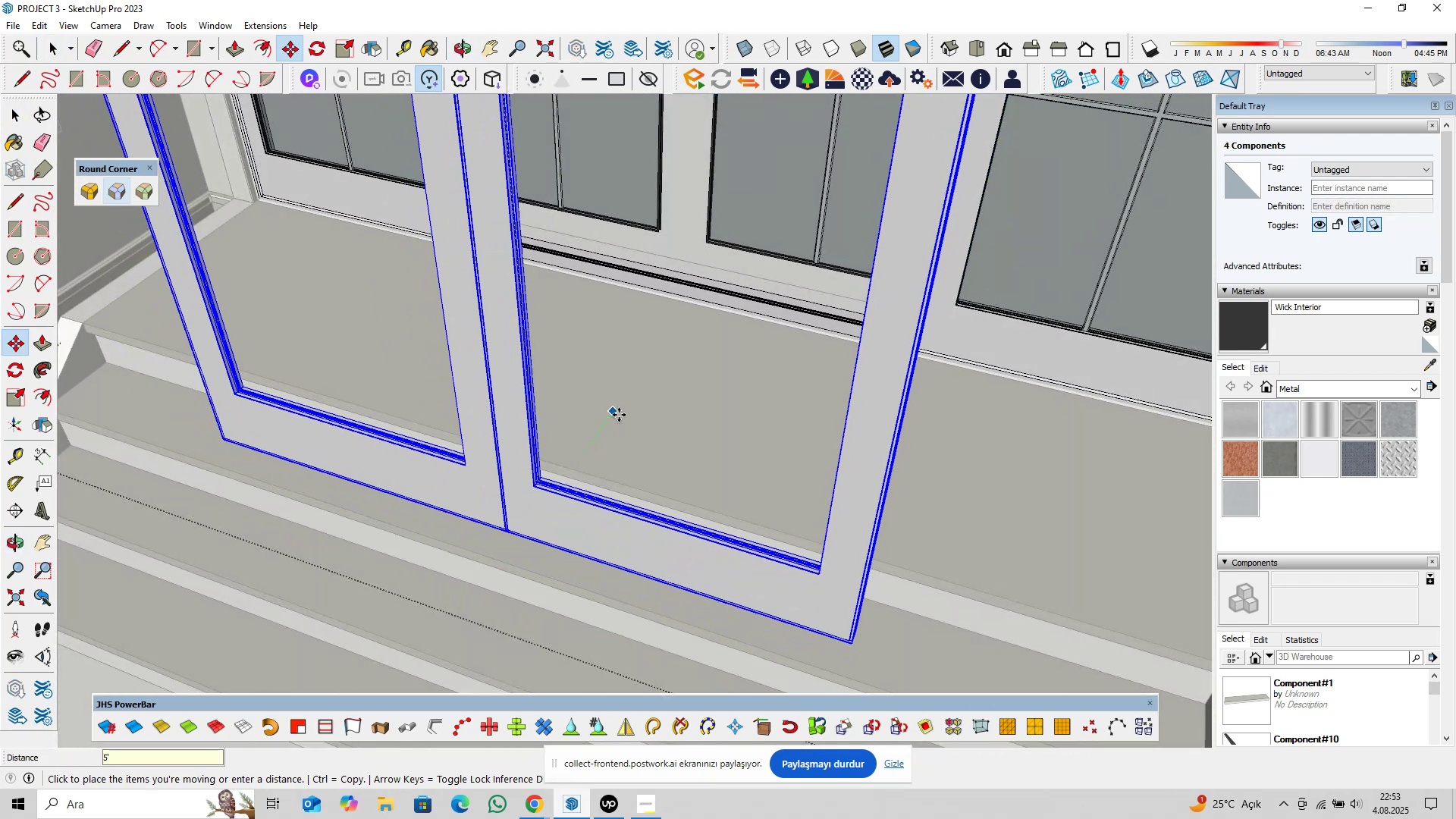 
key(Enter)
 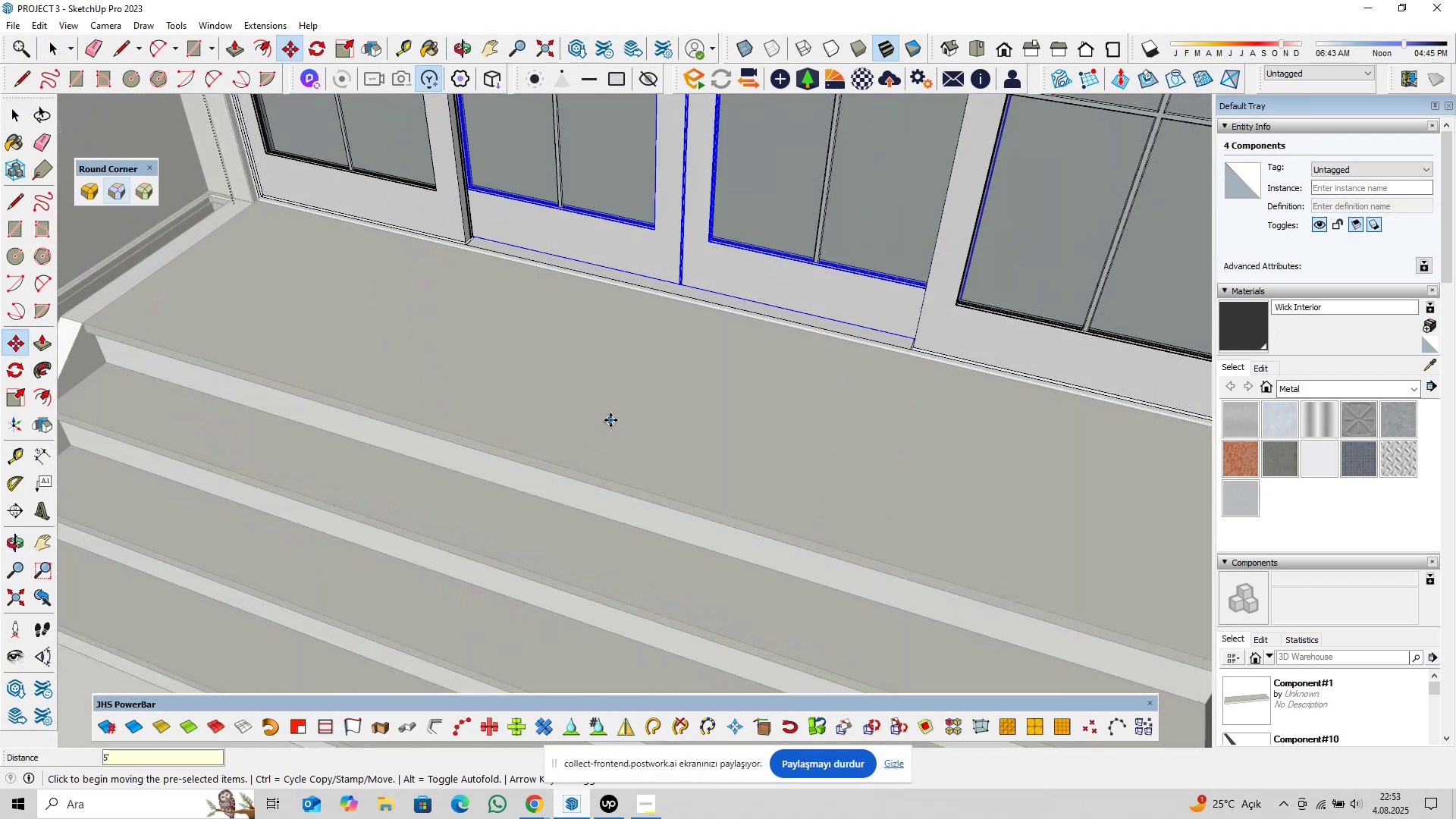 
key(Space)
 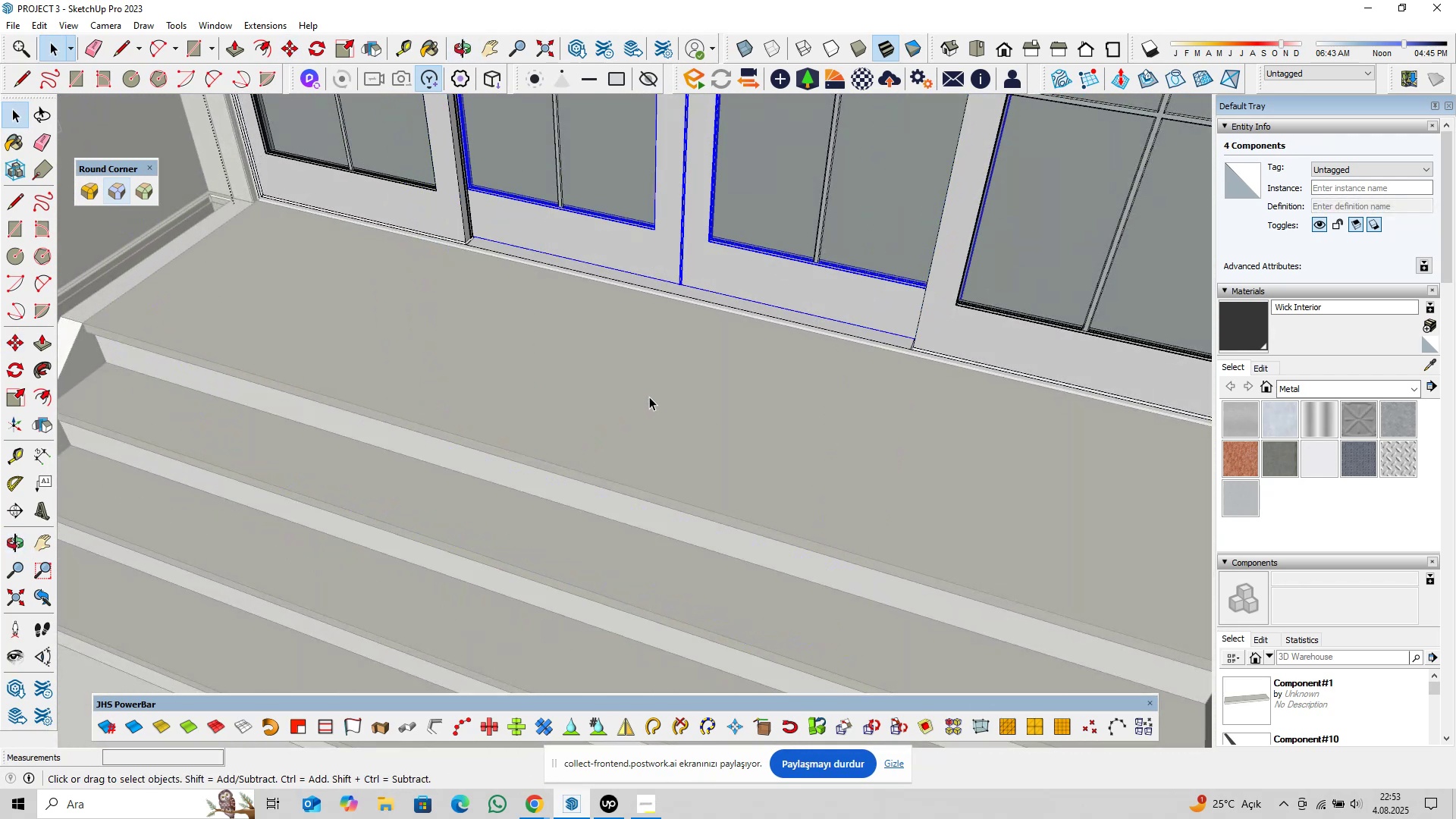 
scroll: coordinate [667, 392], scroll_direction: down, amount: 10.0
 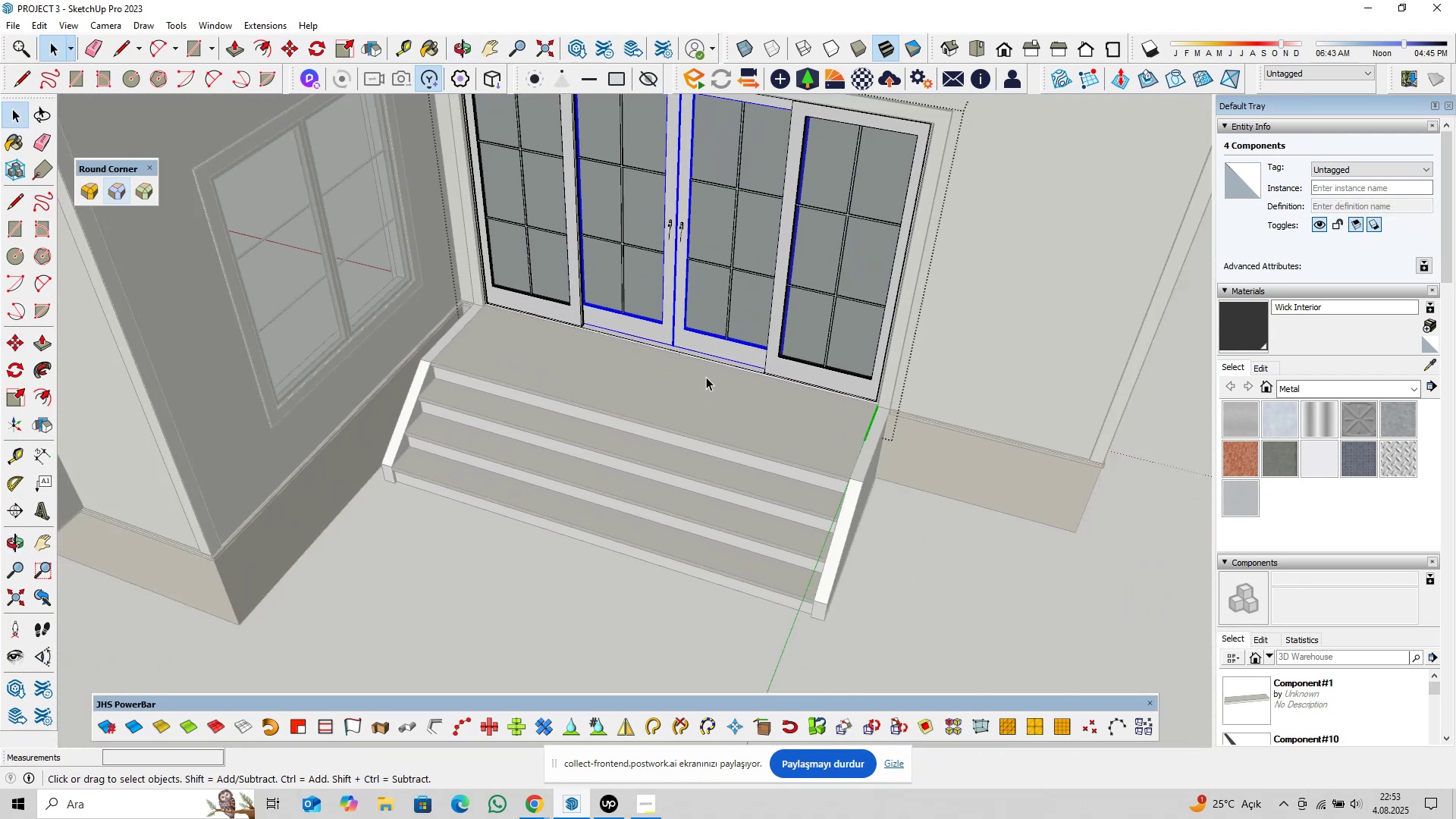 
key(Shift+ShiftLeft)
 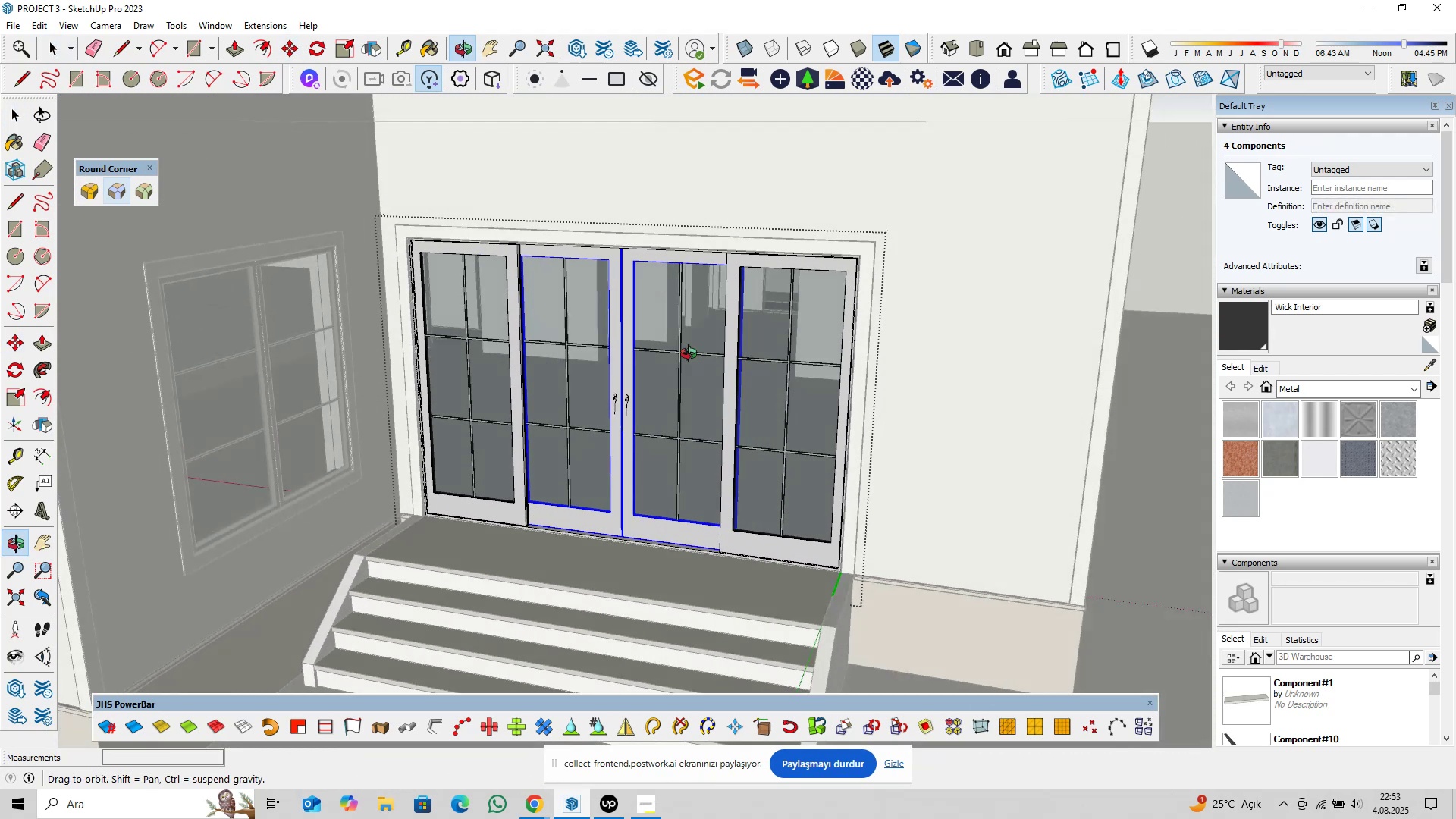 
key(Escape)
 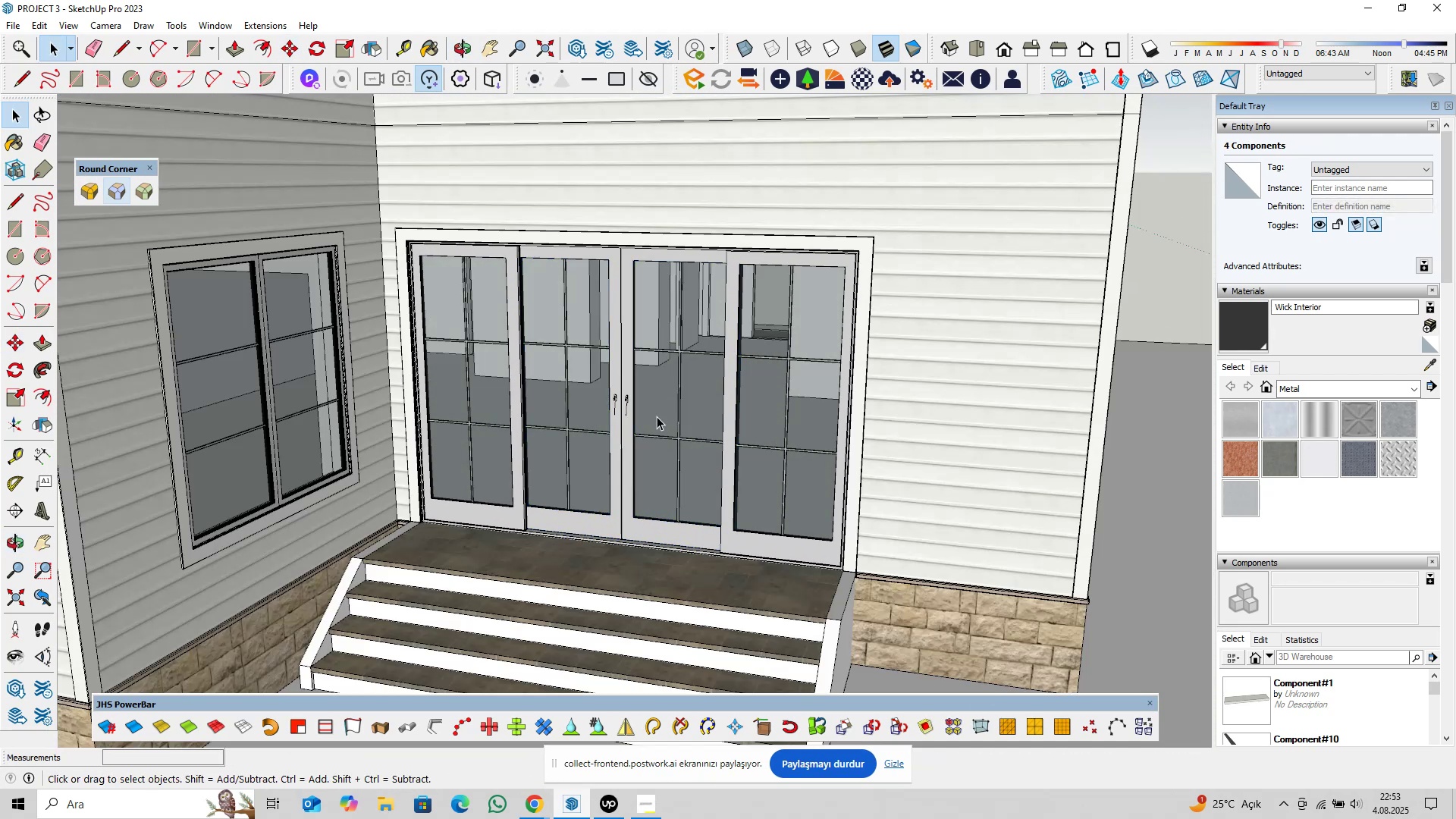 
key(Escape)
 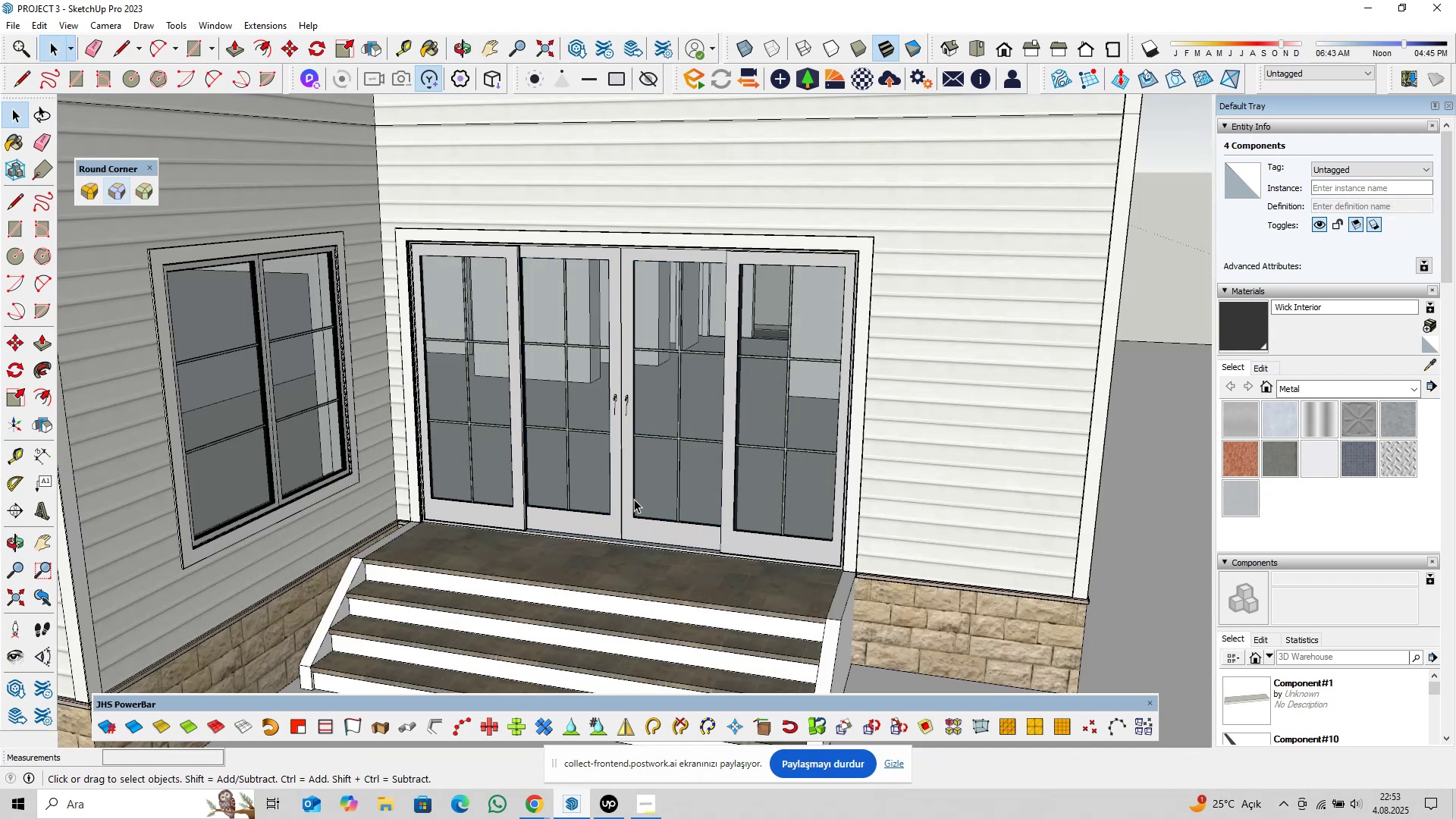 
key(Escape)
 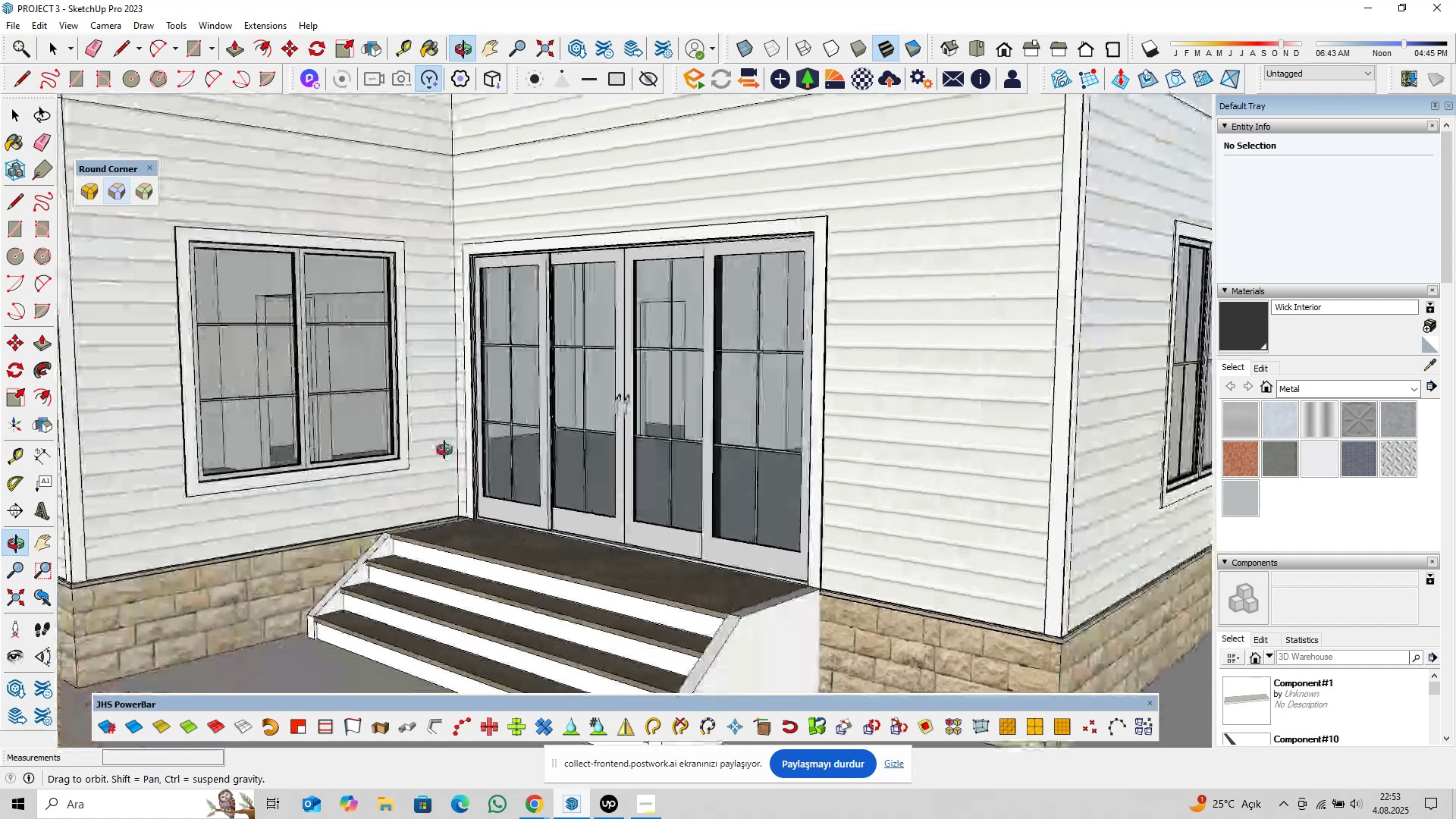 
scroll: coordinate [566, 525], scroll_direction: up, amount: 14.0
 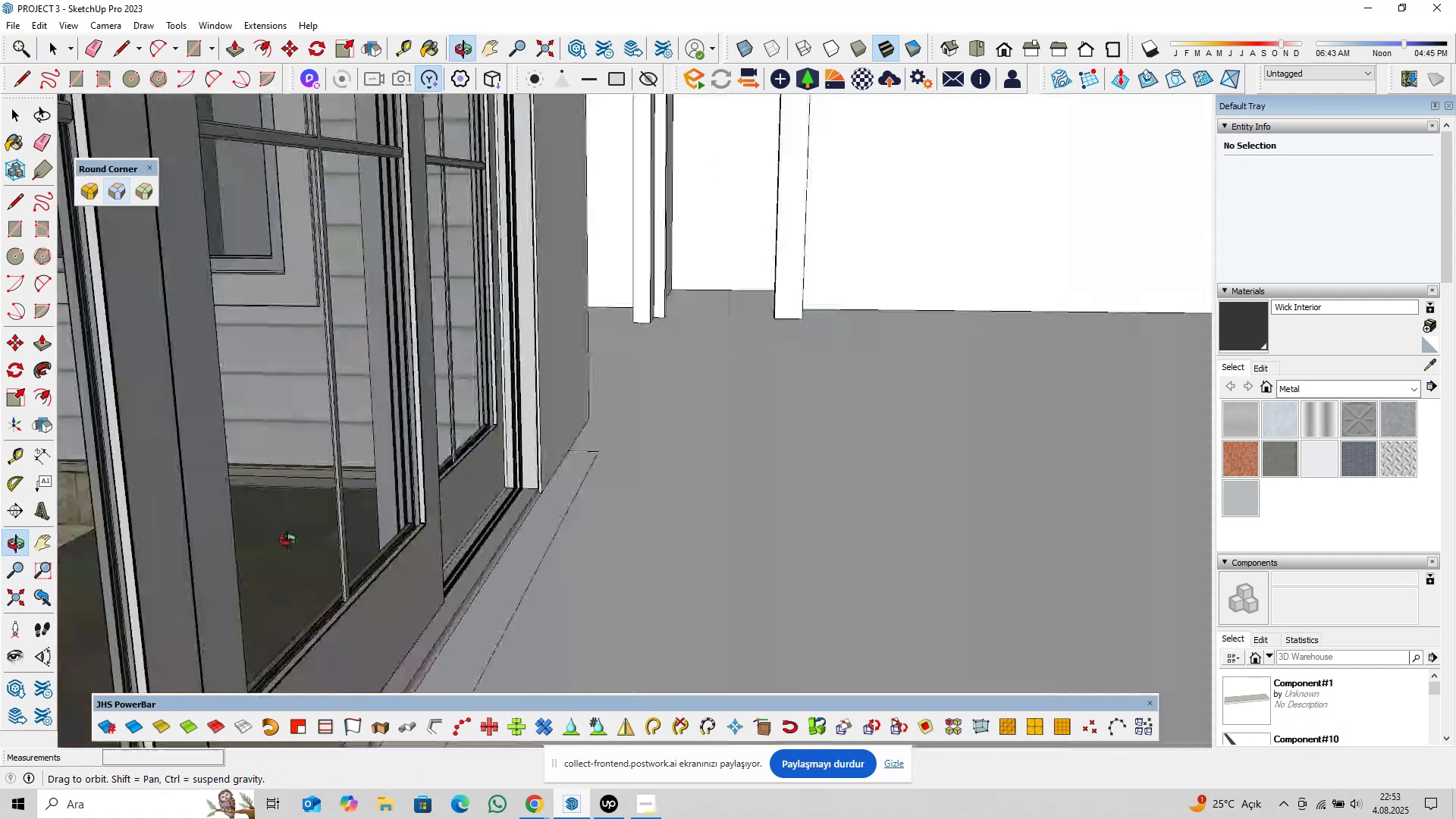 
hold_key(key=ShiftLeft, duration=0.42)
 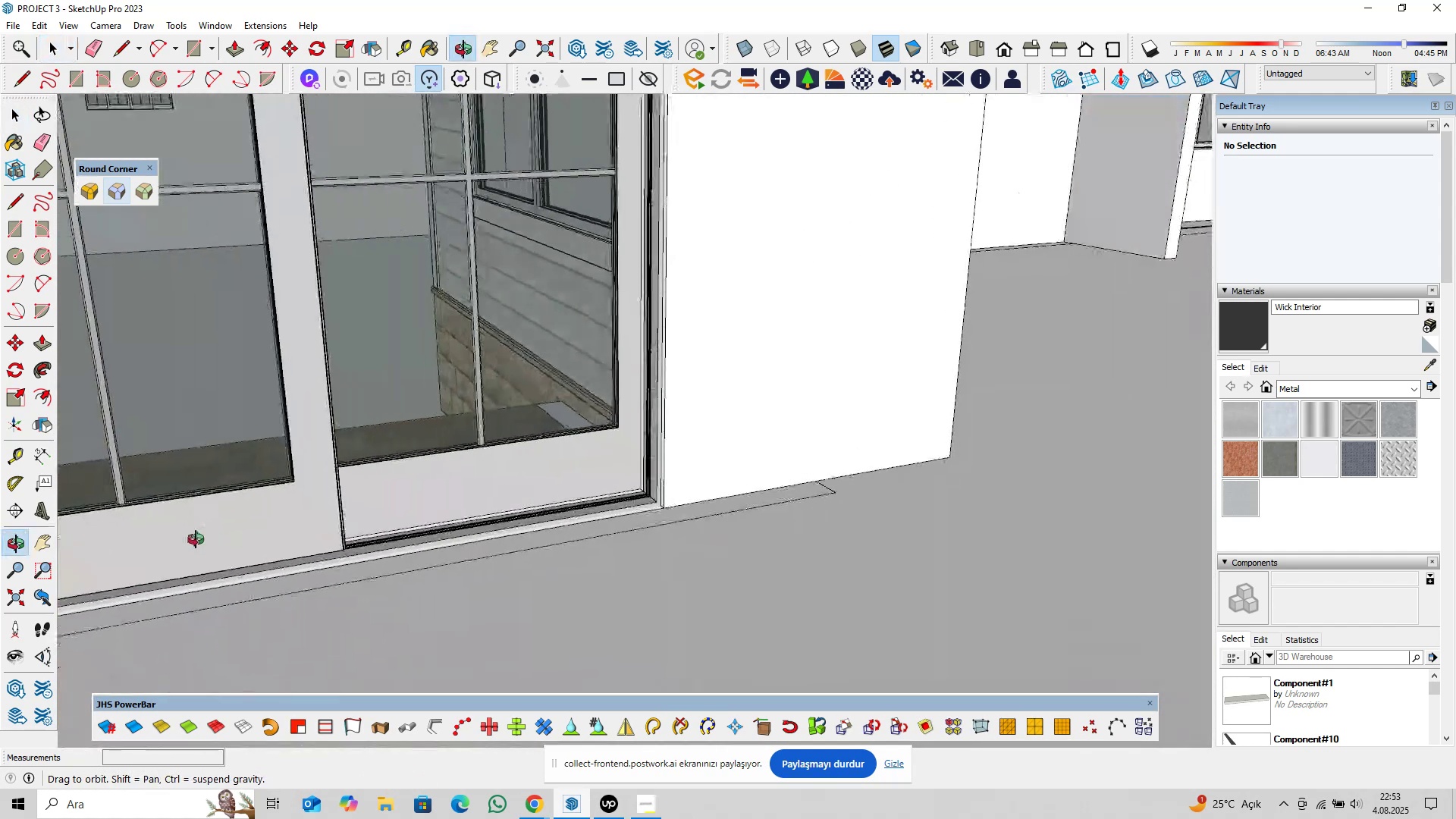 
hold_key(key=ShiftLeft, duration=0.4)
 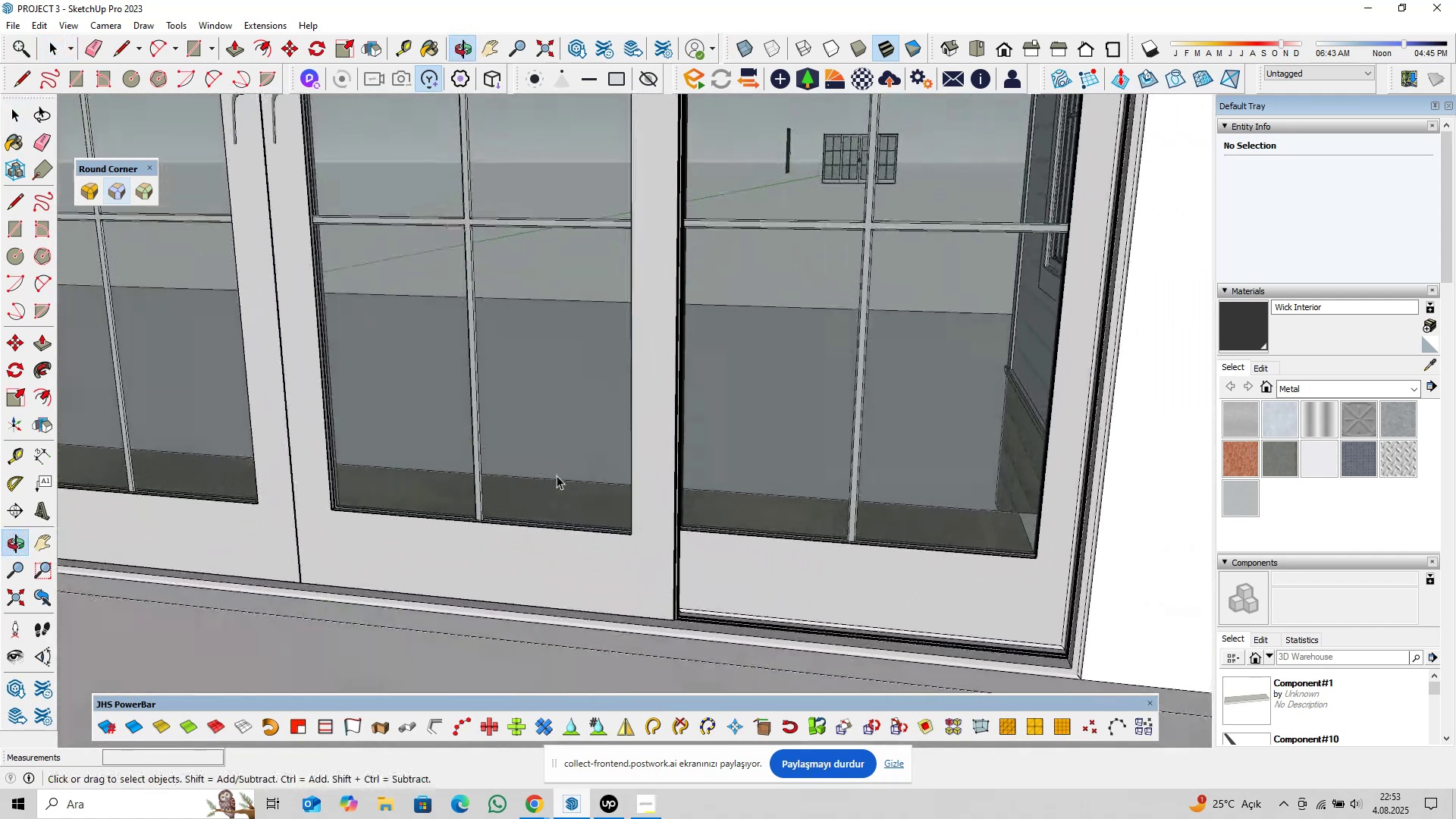 
scroll: coordinate [556, 490], scroll_direction: down, amount: 4.0
 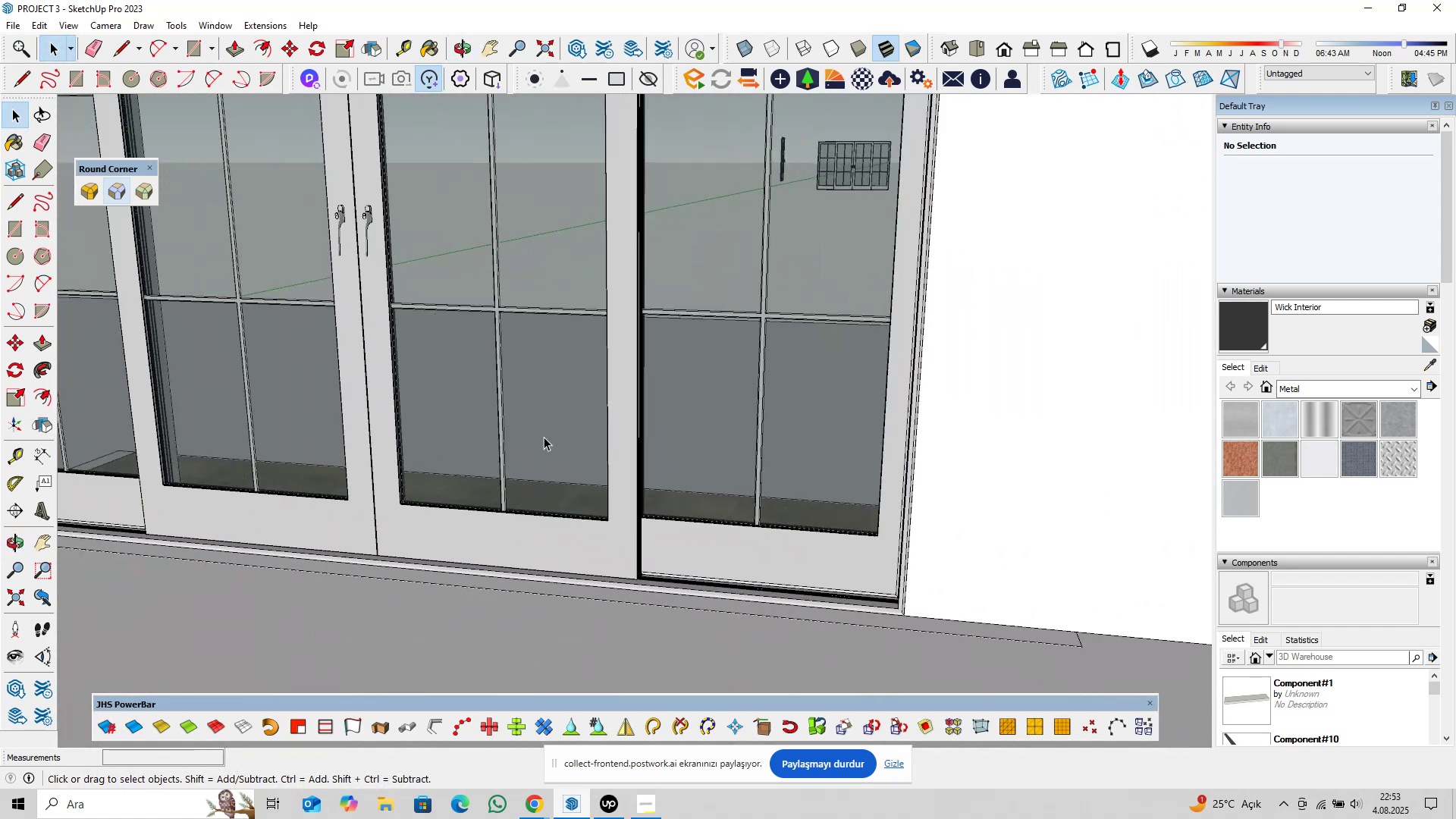 
key(Shift+ShiftLeft)
 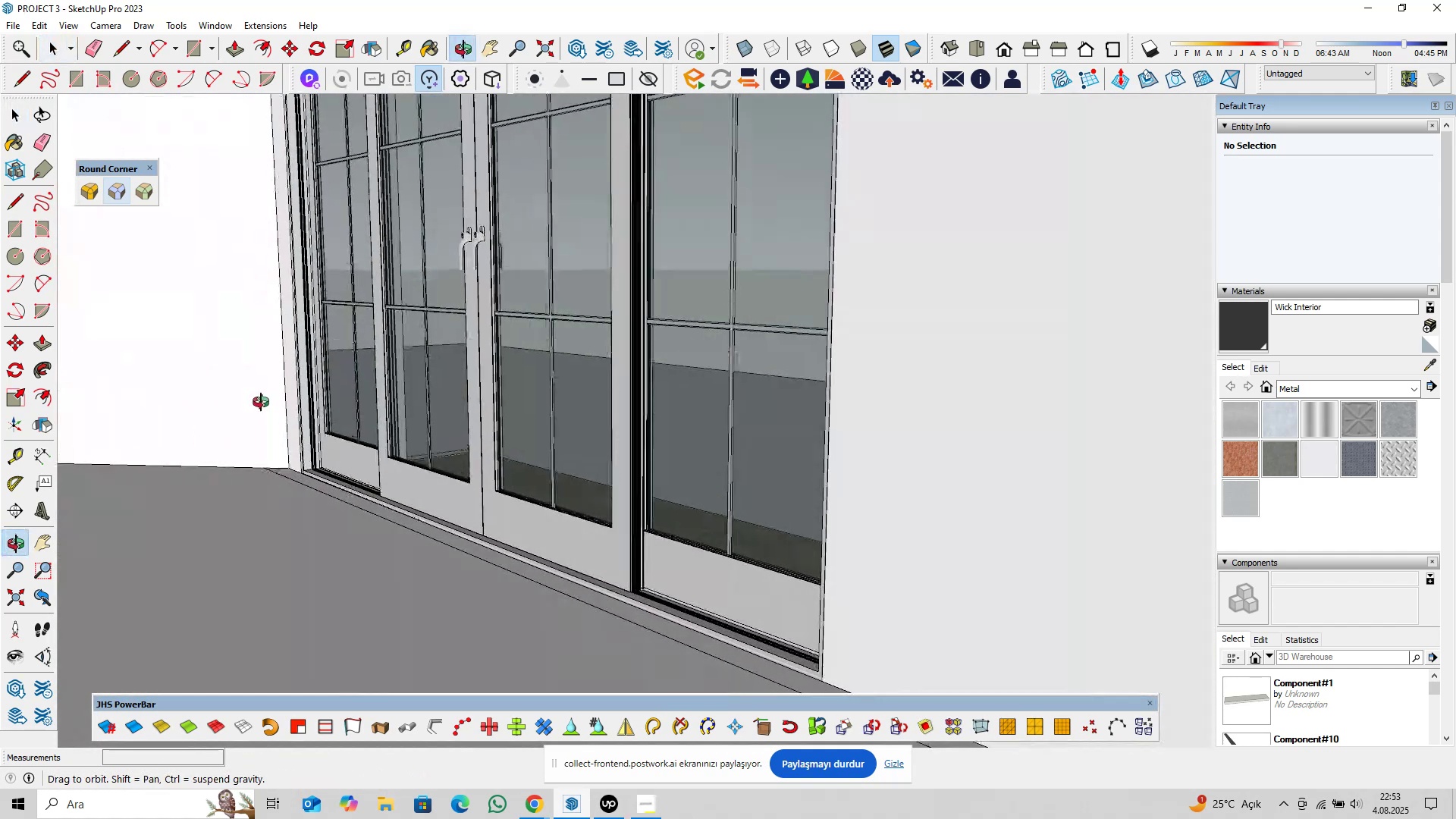 
scroll: coordinate [513, 587], scroll_direction: down, amount: 18.0
 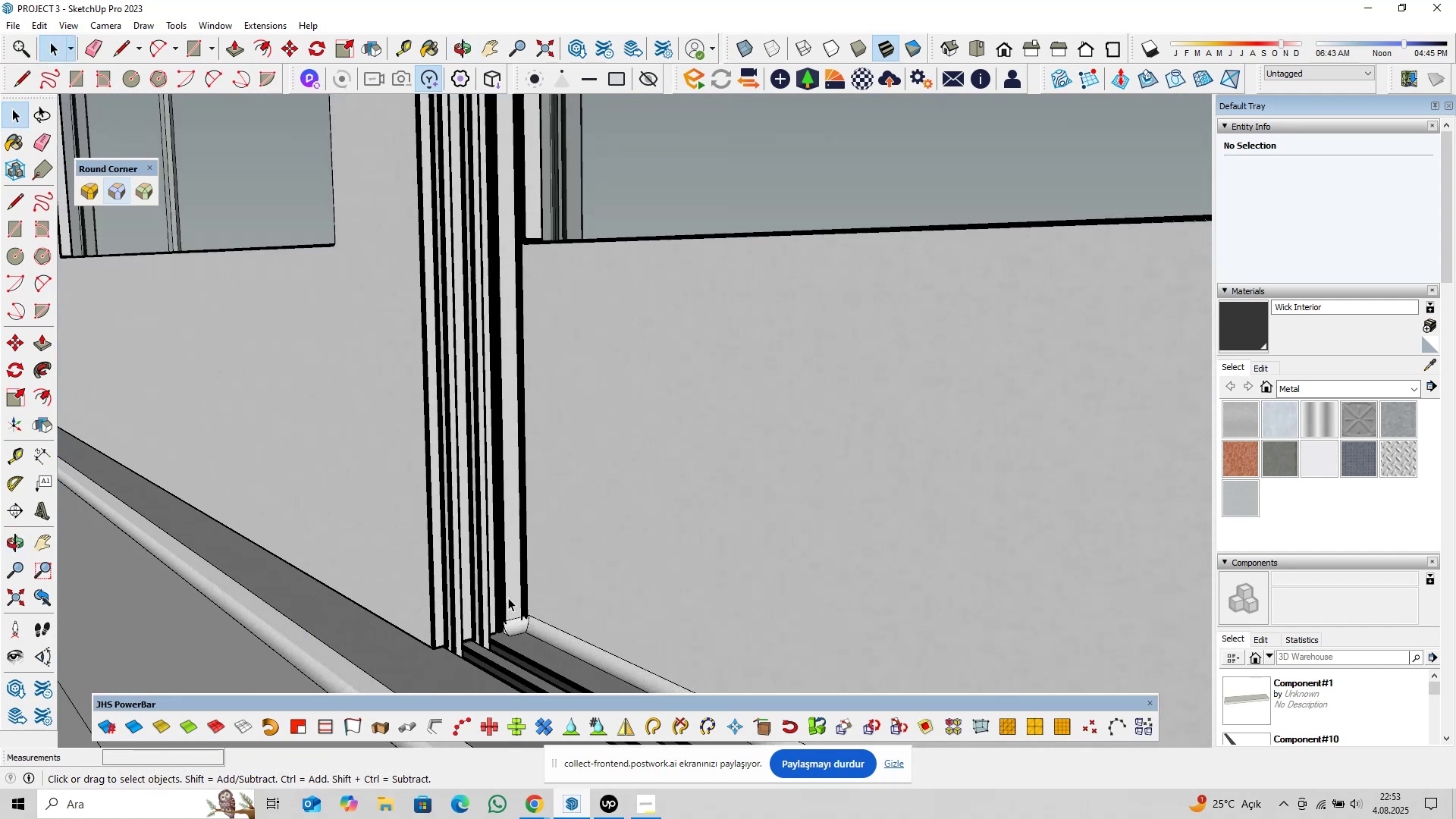 
key(Shift+ShiftLeft)
 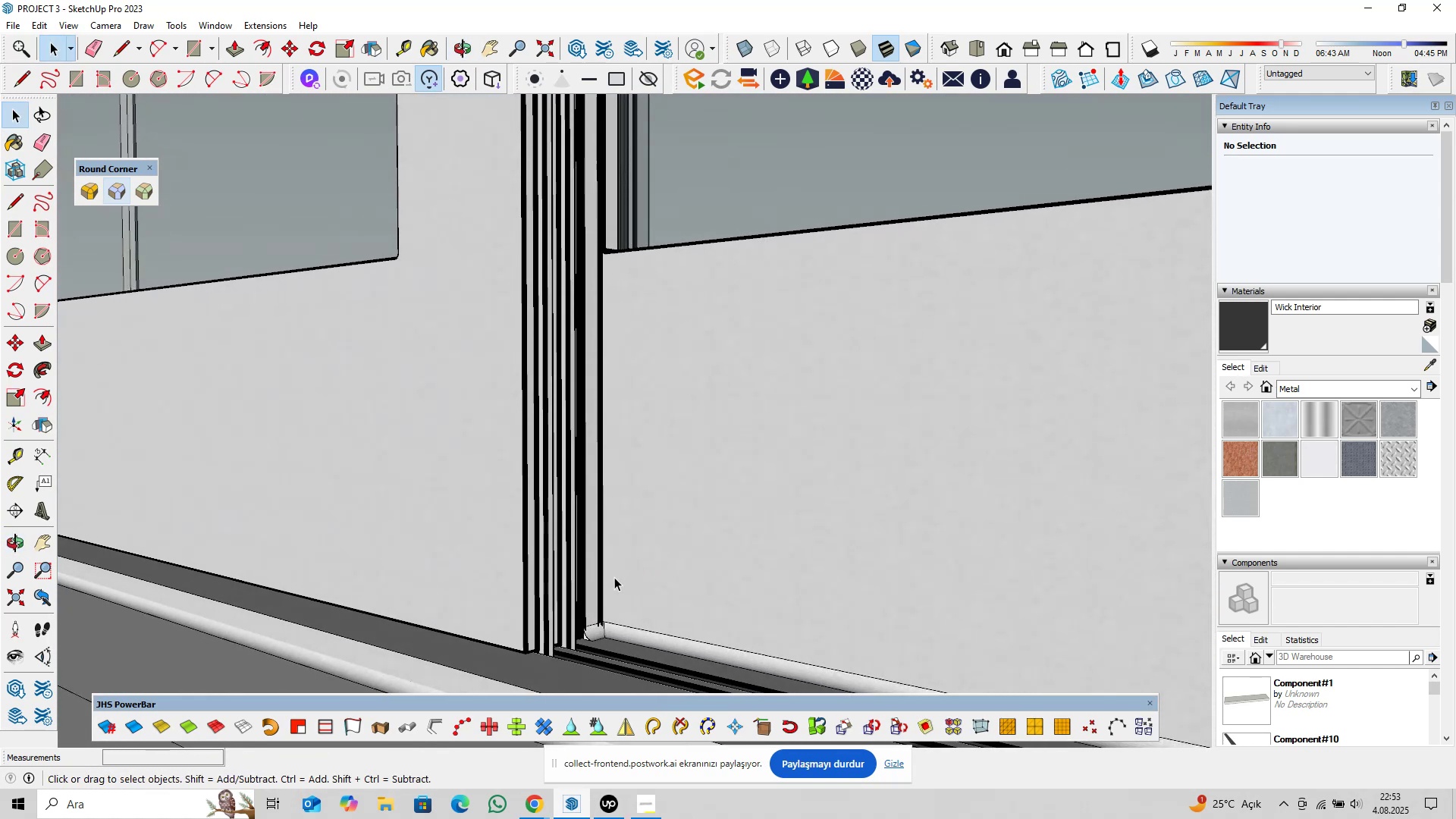 
scroll: coordinate [631, 580], scroll_direction: down, amount: 17.0
 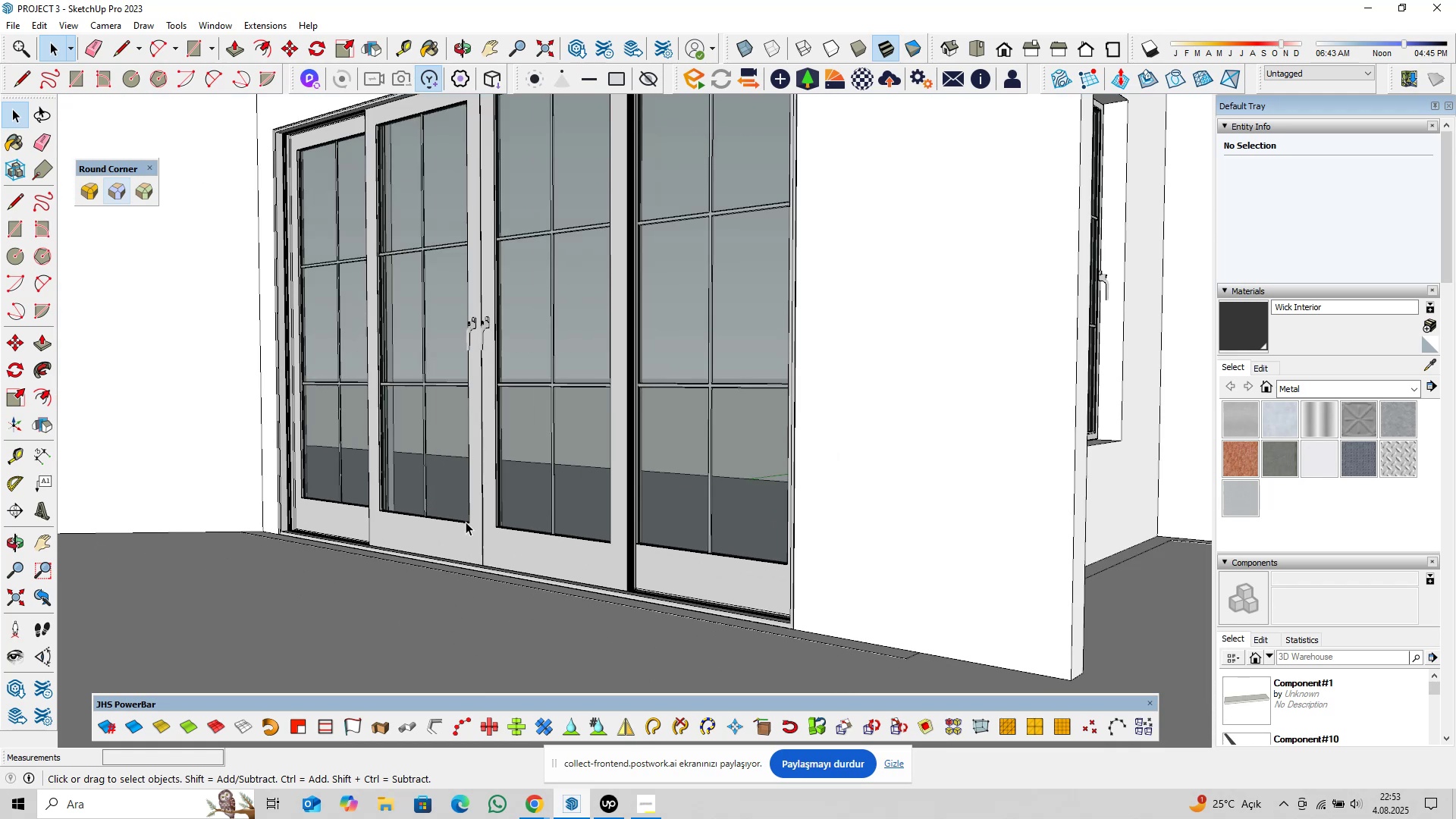 
hold_key(key=ShiftLeft, duration=0.34)
 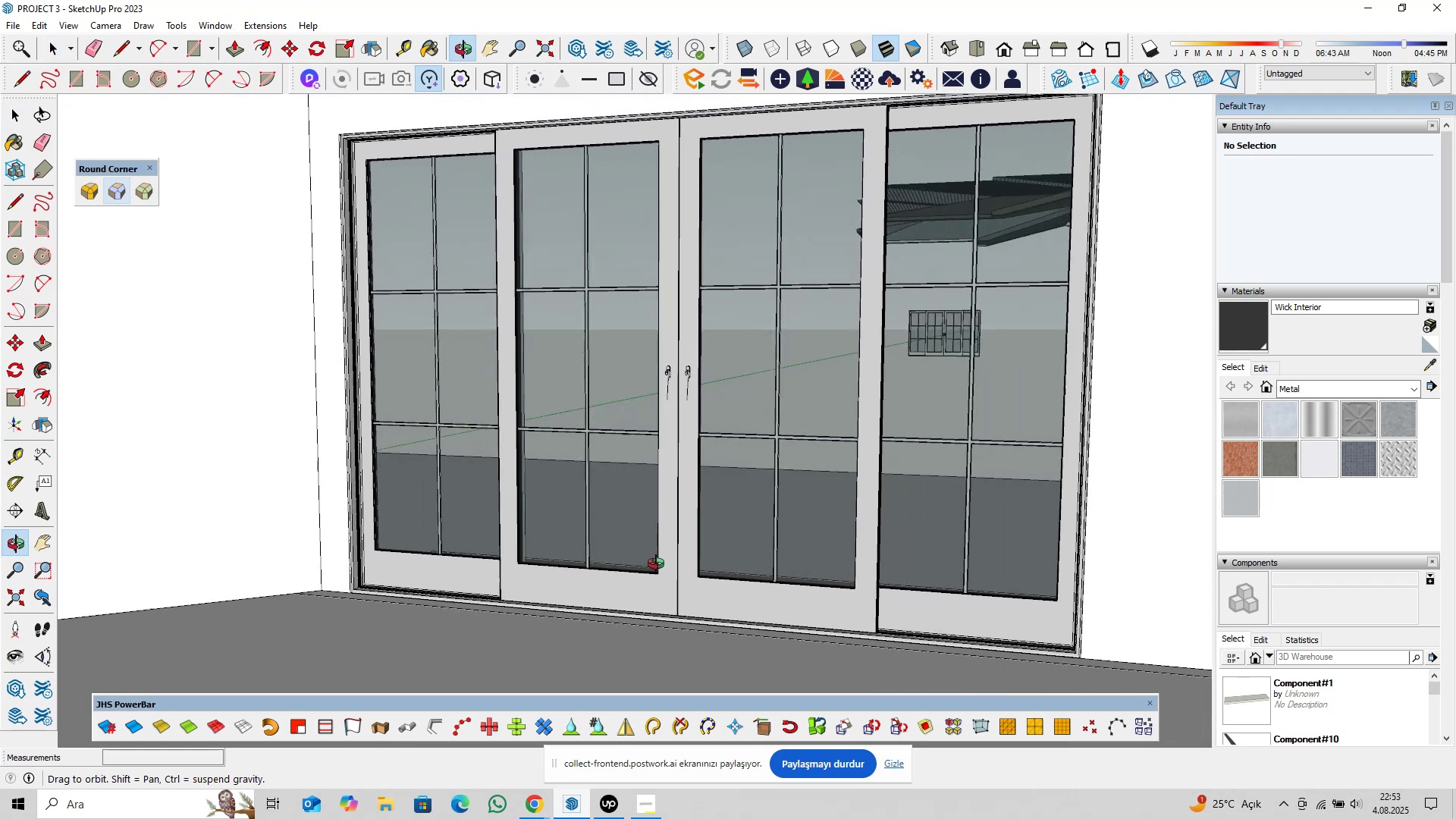 
hold_key(key=ShiftLeft, duration=0.48)
 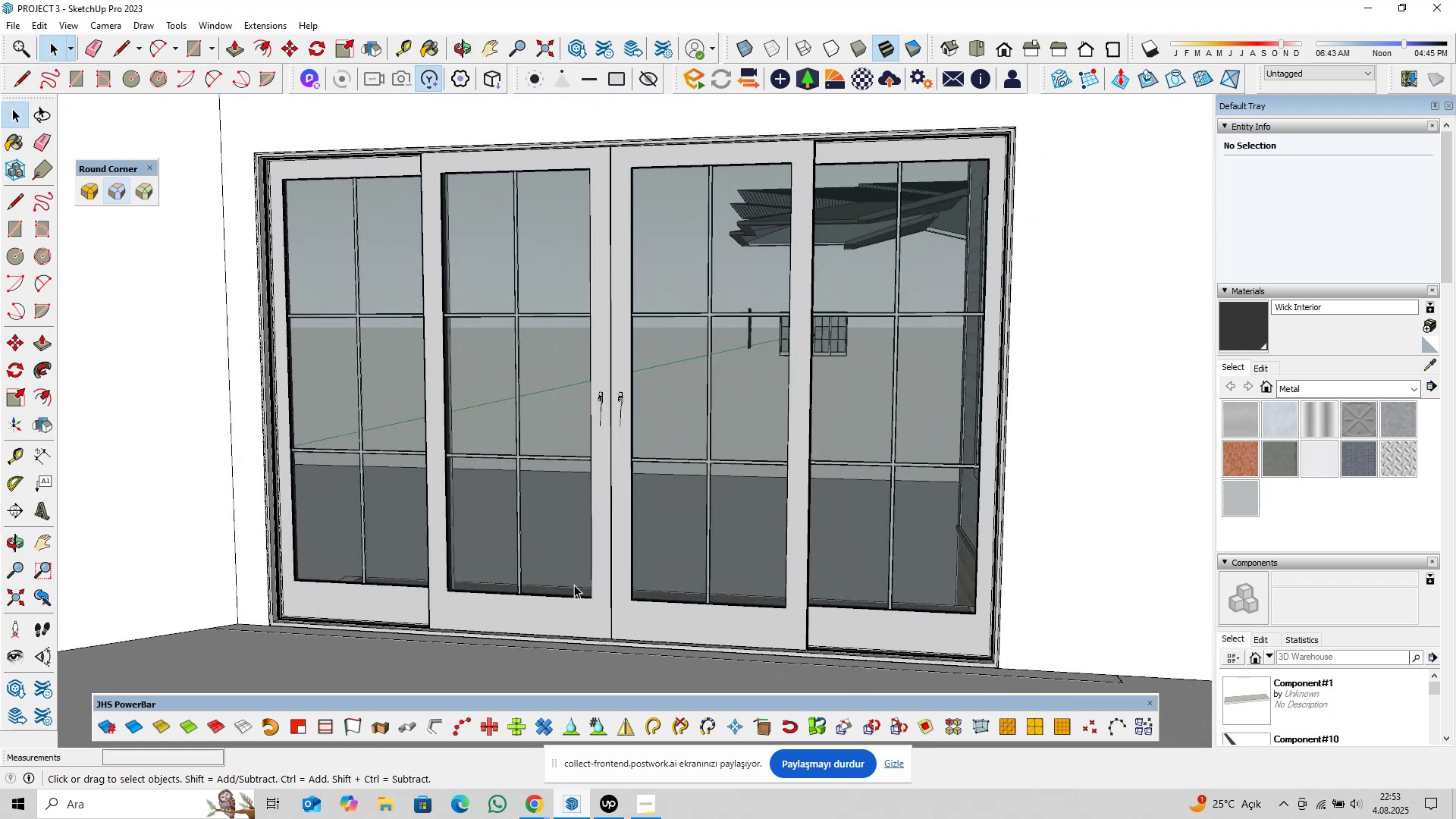 
left_click([588, 564])
 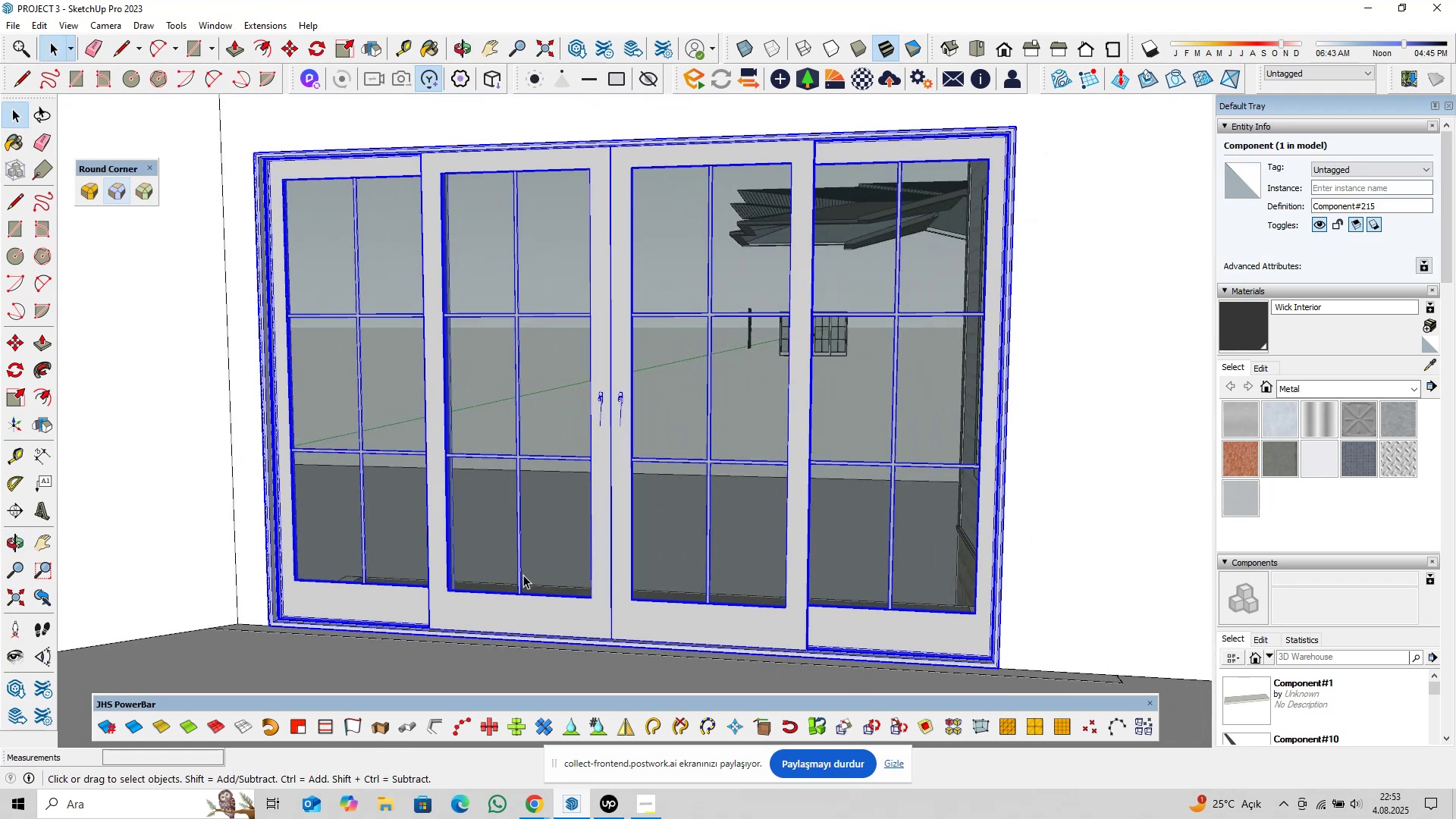 
double_click([528, 586])
 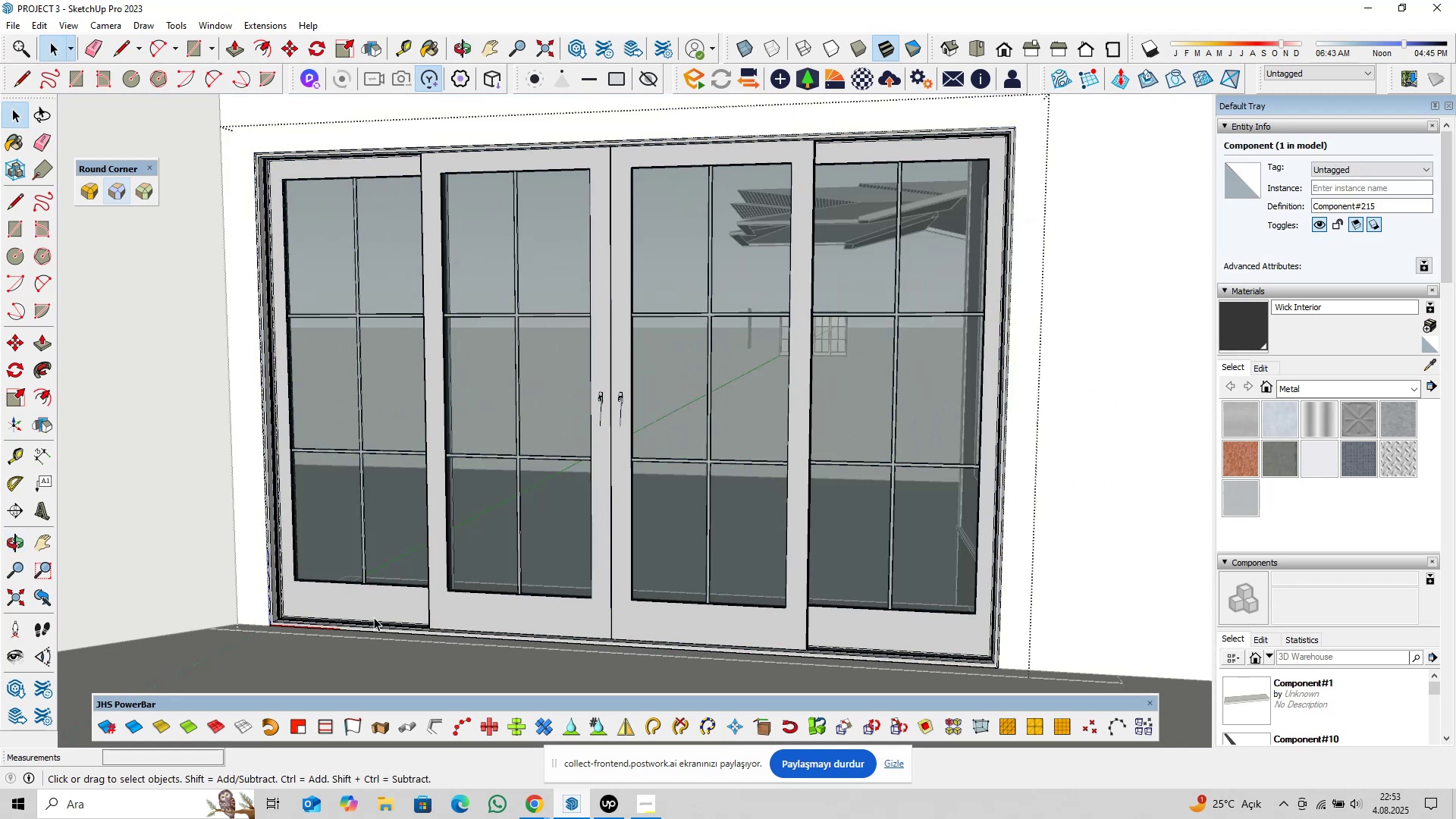 
scroll: coordinate [331, 604], scroll_direction: up, amount: 12.0
 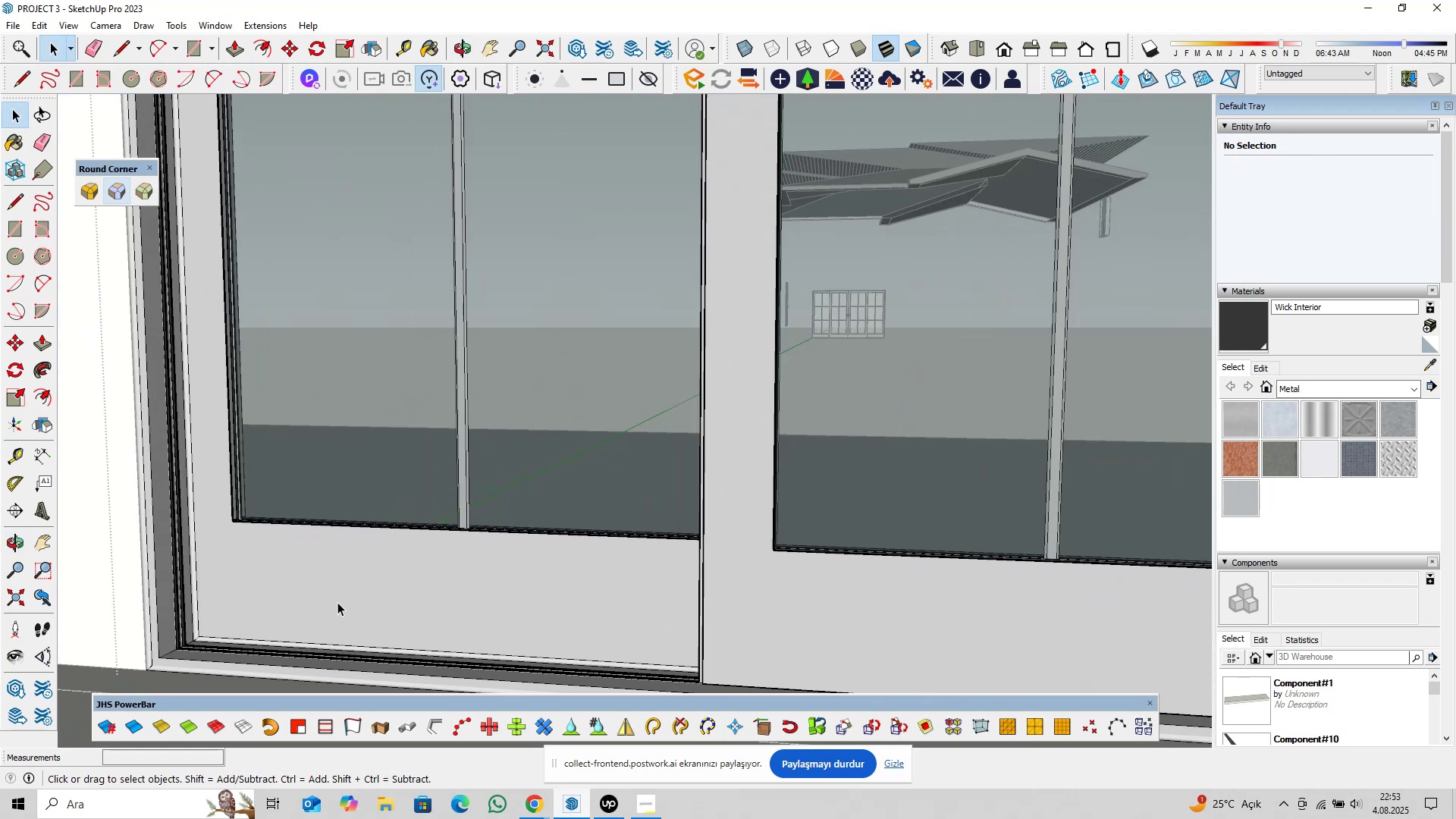 
hold_key(key=ShiftLeft, duration=0.31)
 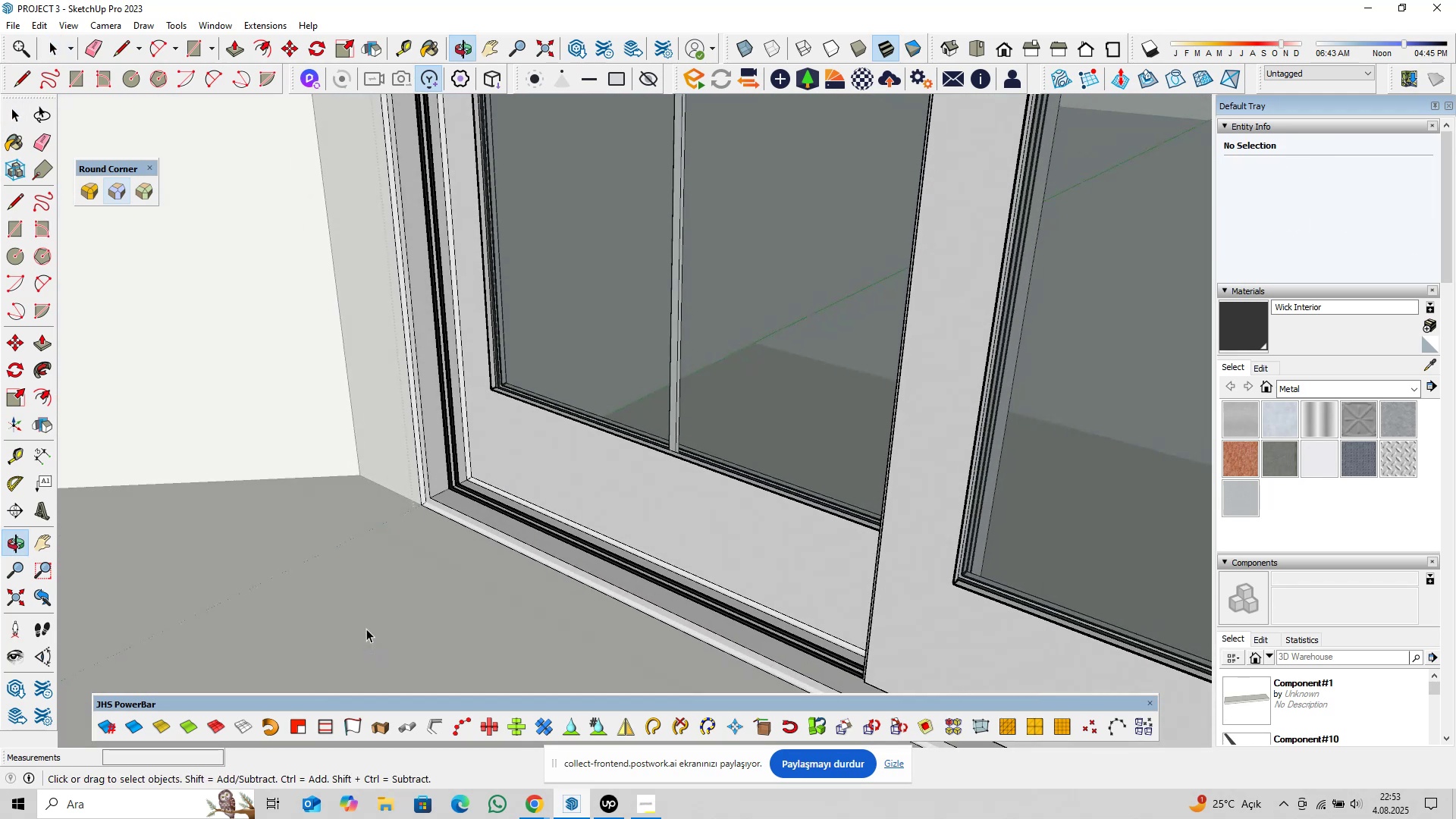 
scroll: coordinate [443, 488], scroll_direction: up, amount: 9.0
 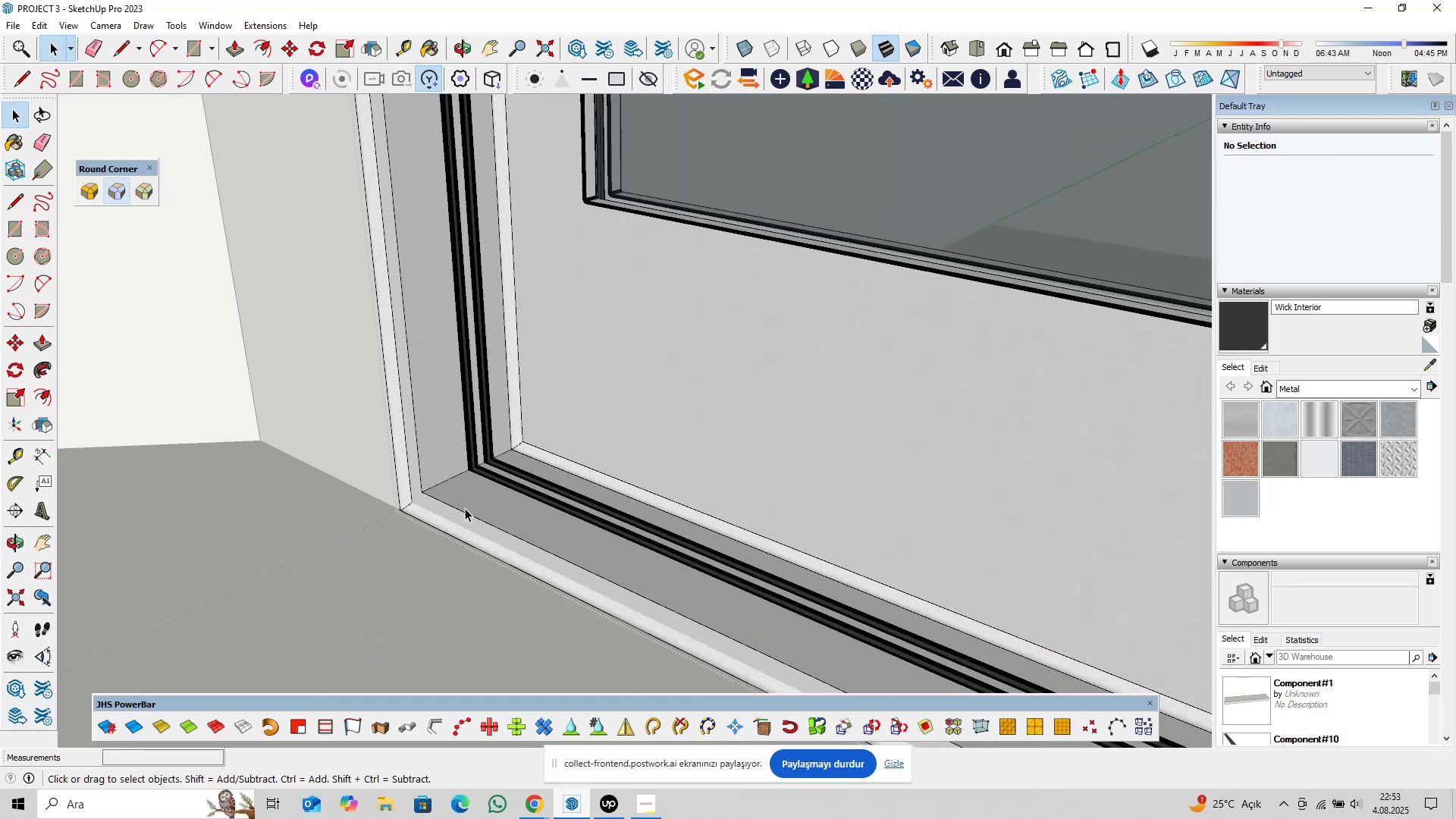 
left_click([469, 505])
 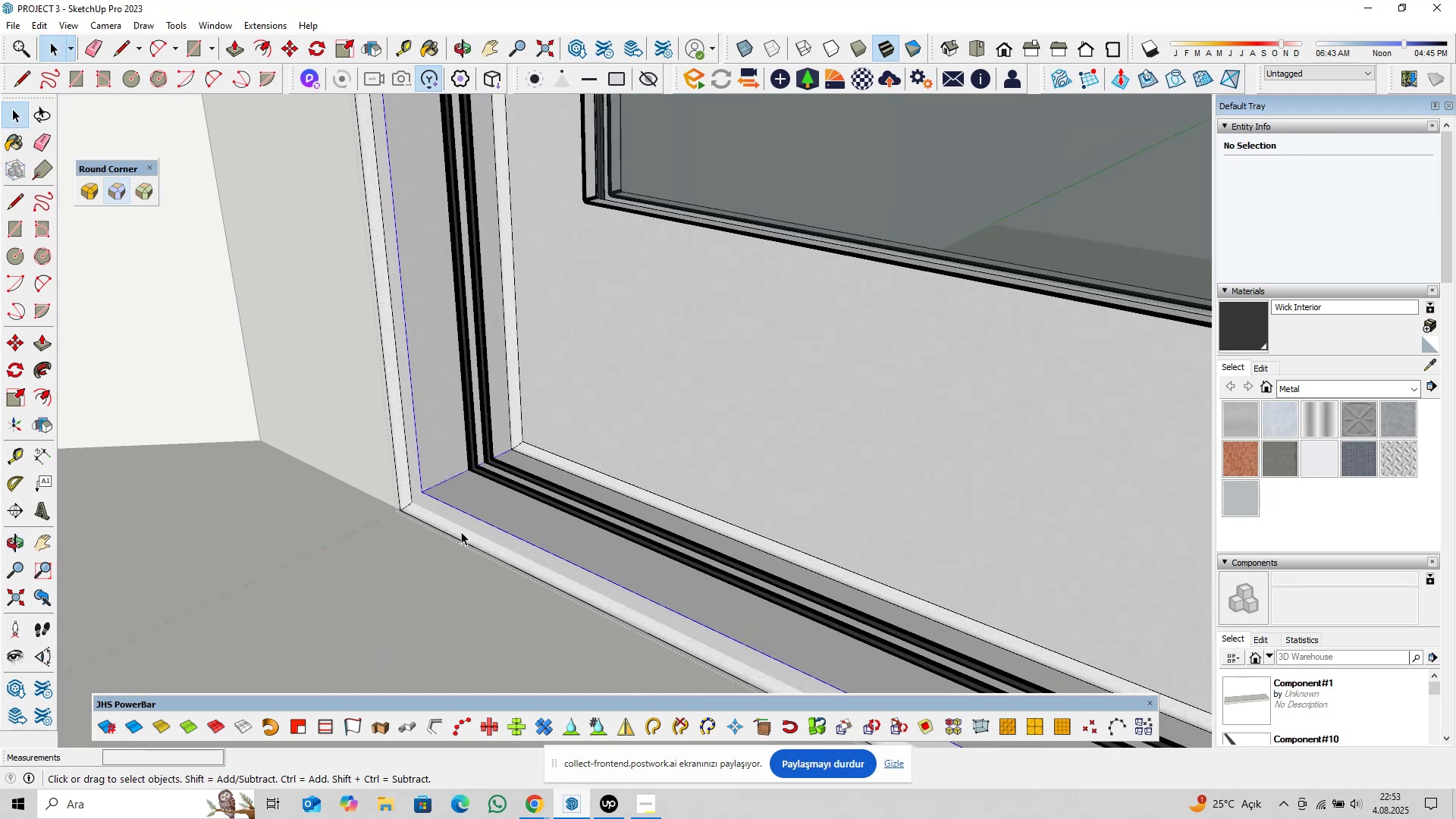 
left_click([460, 532])
 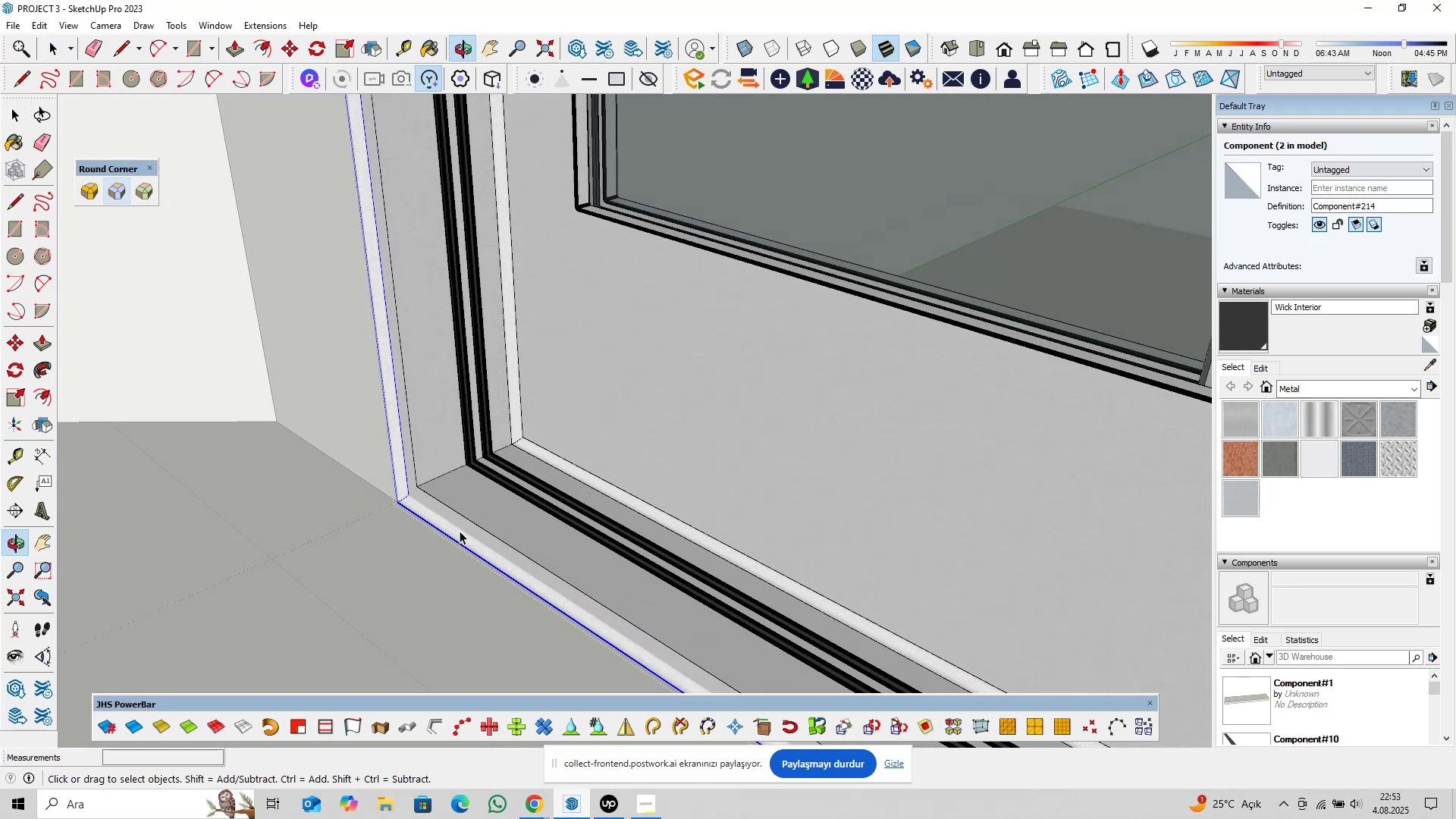 
hold_key(key=ControlLeft, duration=0.4)
left_click([479, 497])
 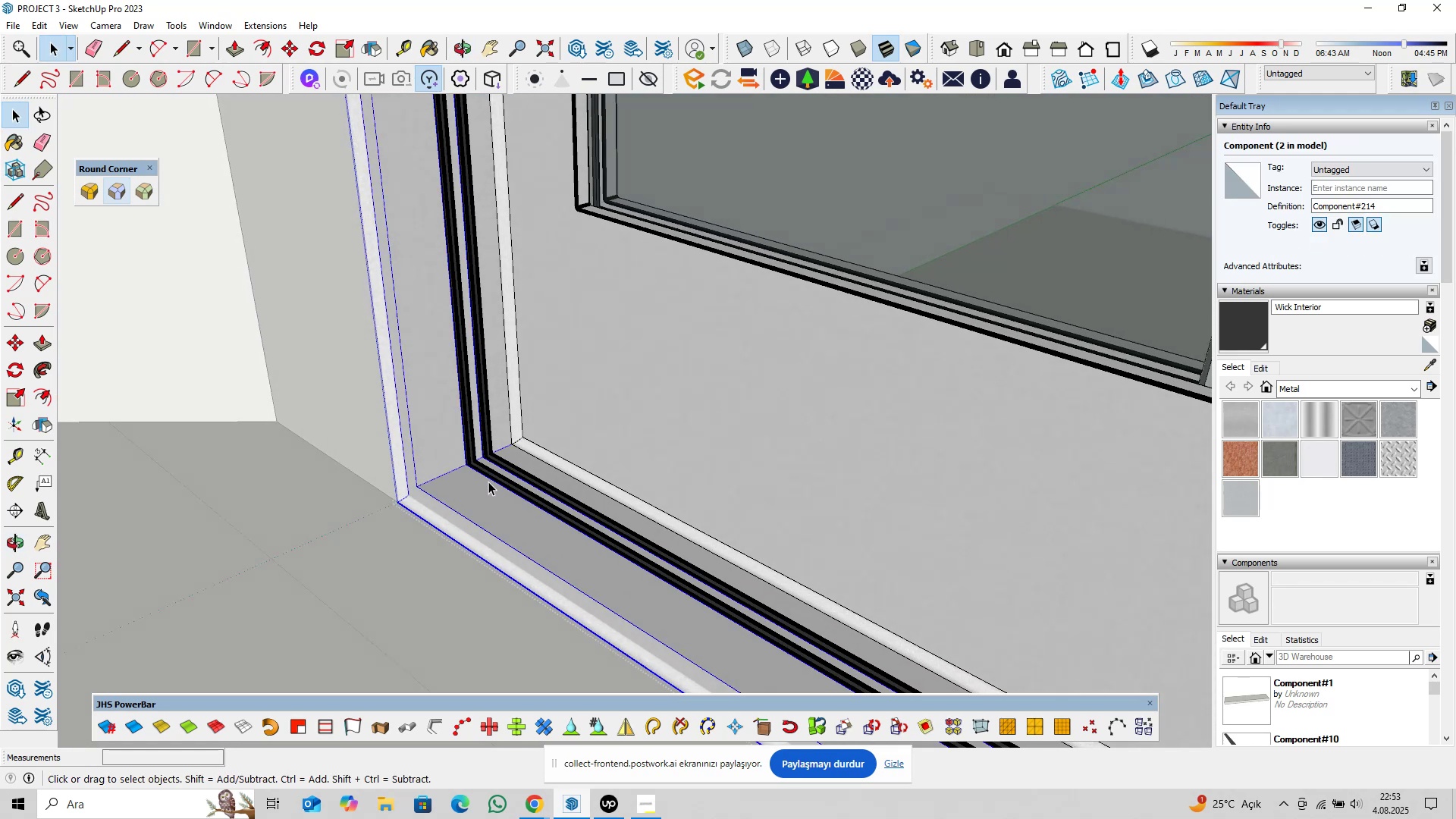 
scroll: coordinate [488, 479], scroll_direction: up, amount: 7.0
 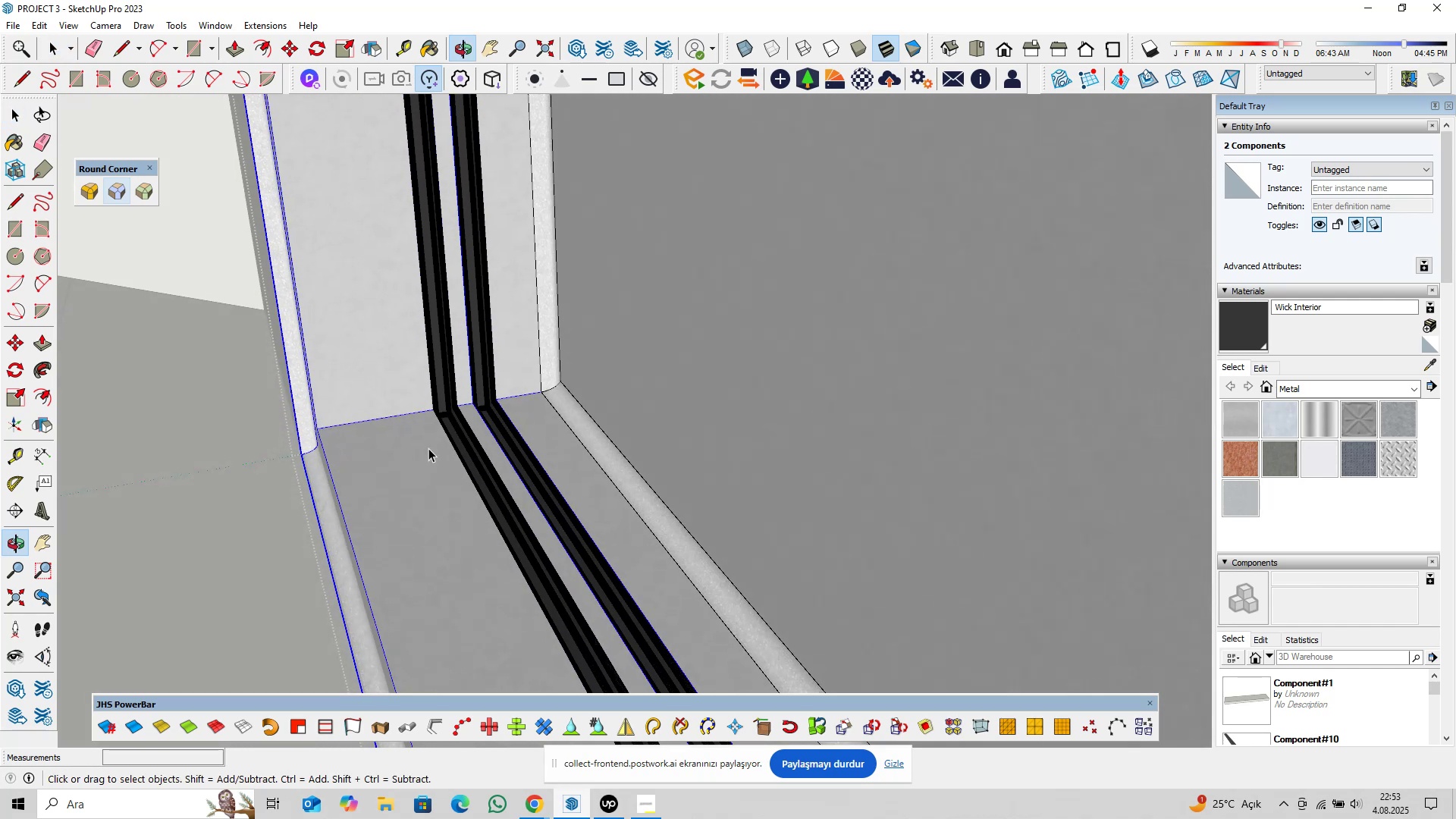 
hold_key(key=ControlLeft, duration=1.38)
left_click([463, 442])
 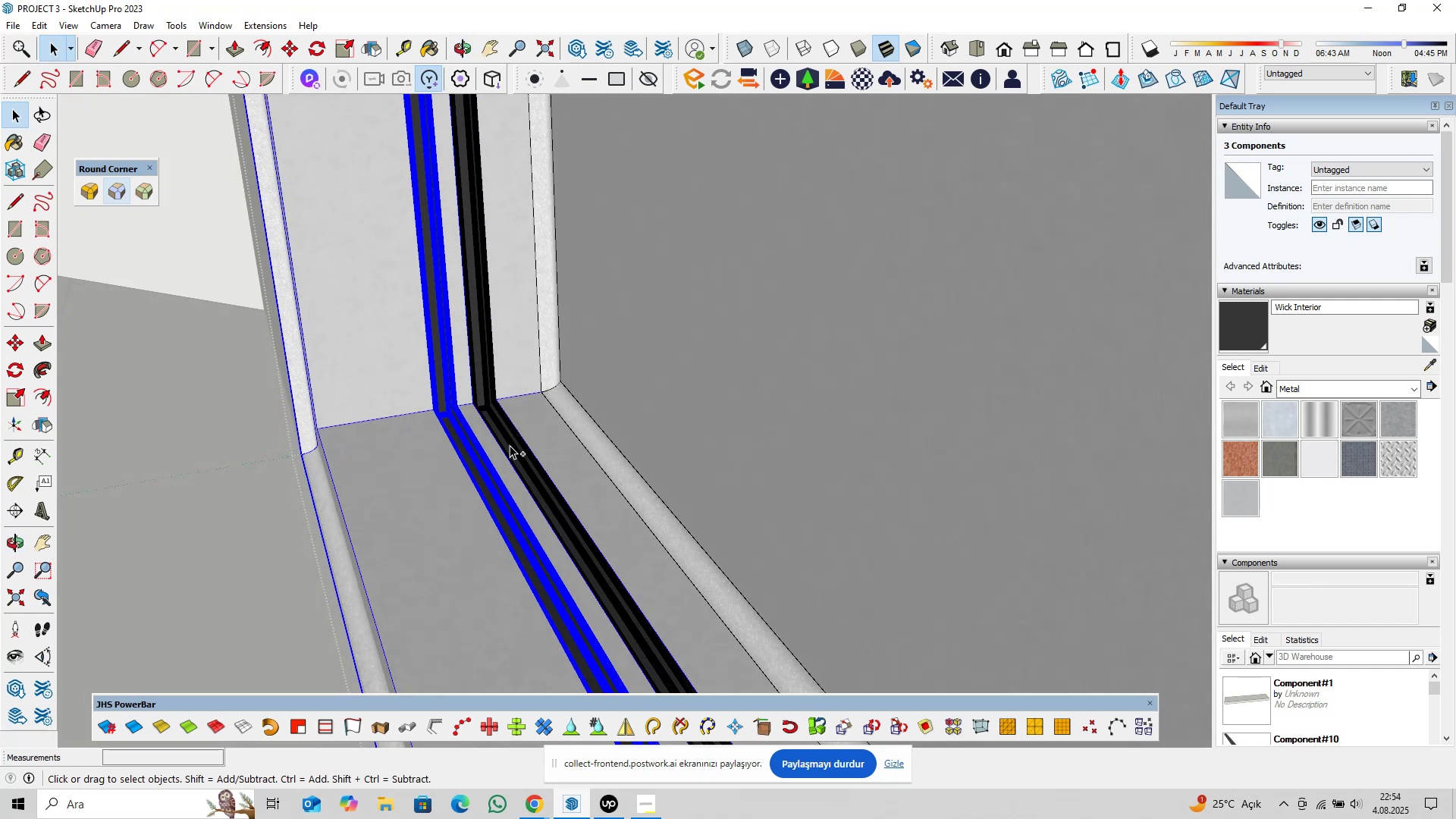 
left_click([510, 444])
 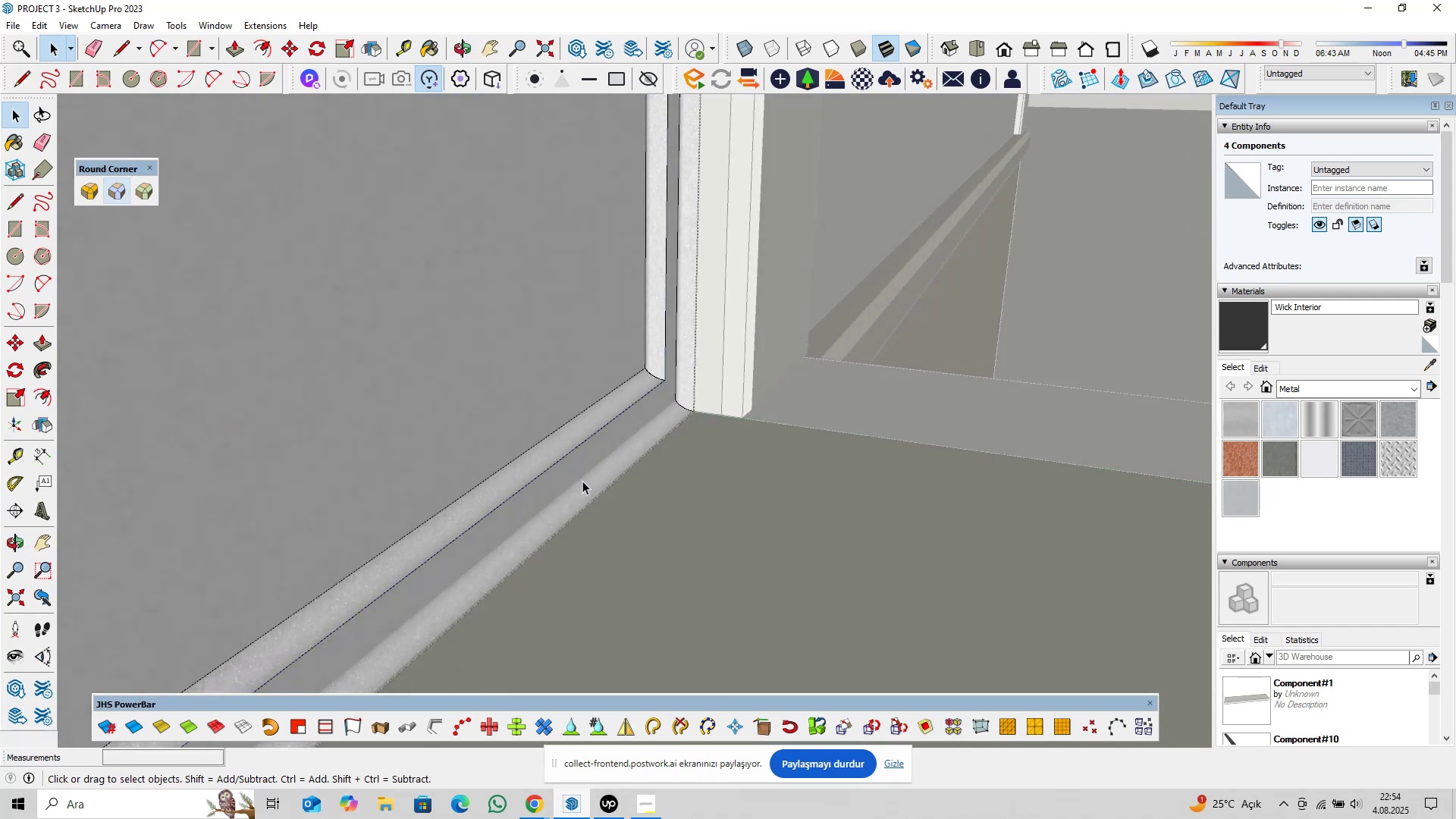 
hold_key(key=ControlLeft, duration=1.52)
left_click([583, 497])
 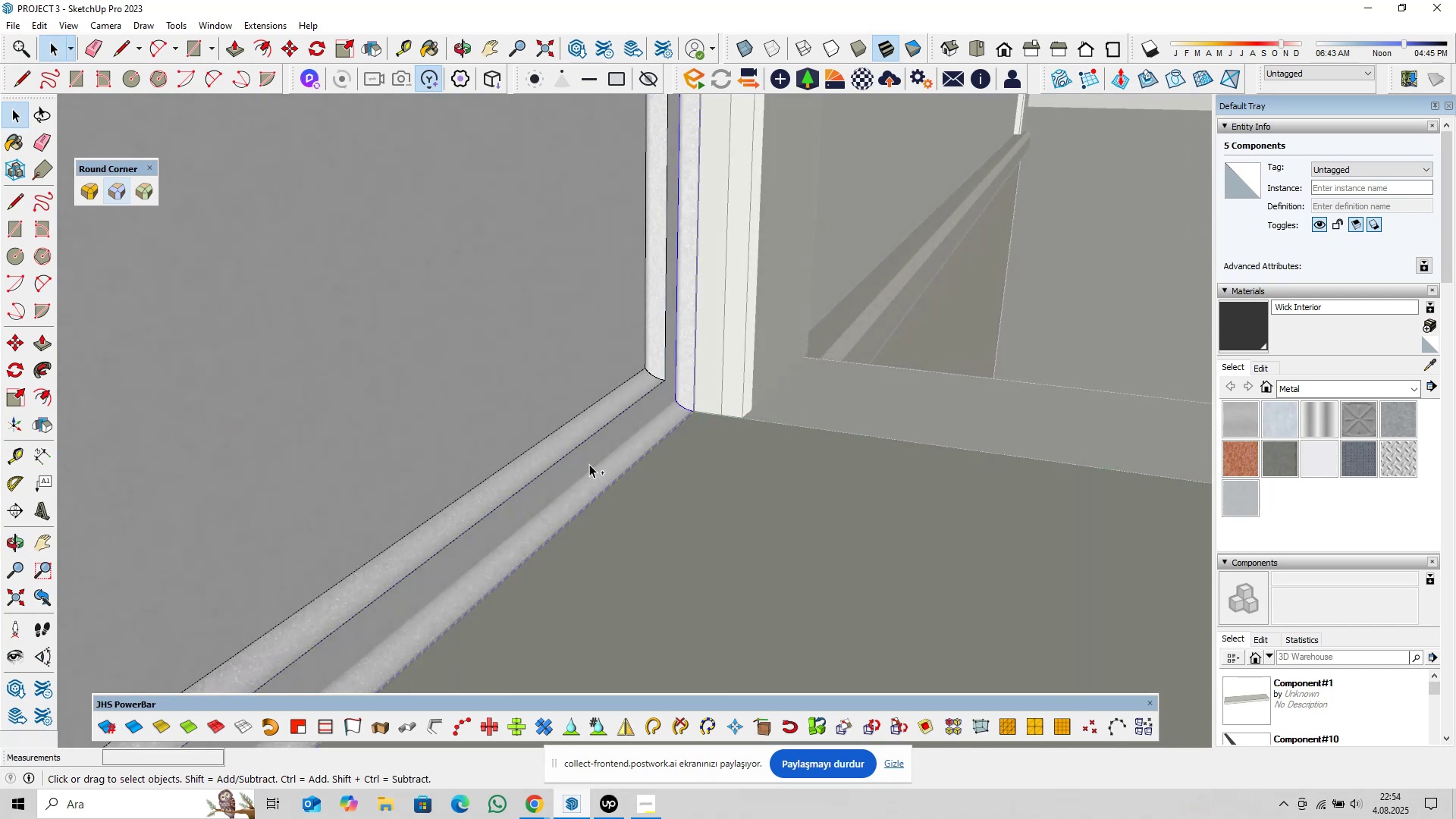 
left_click([590, 453])
 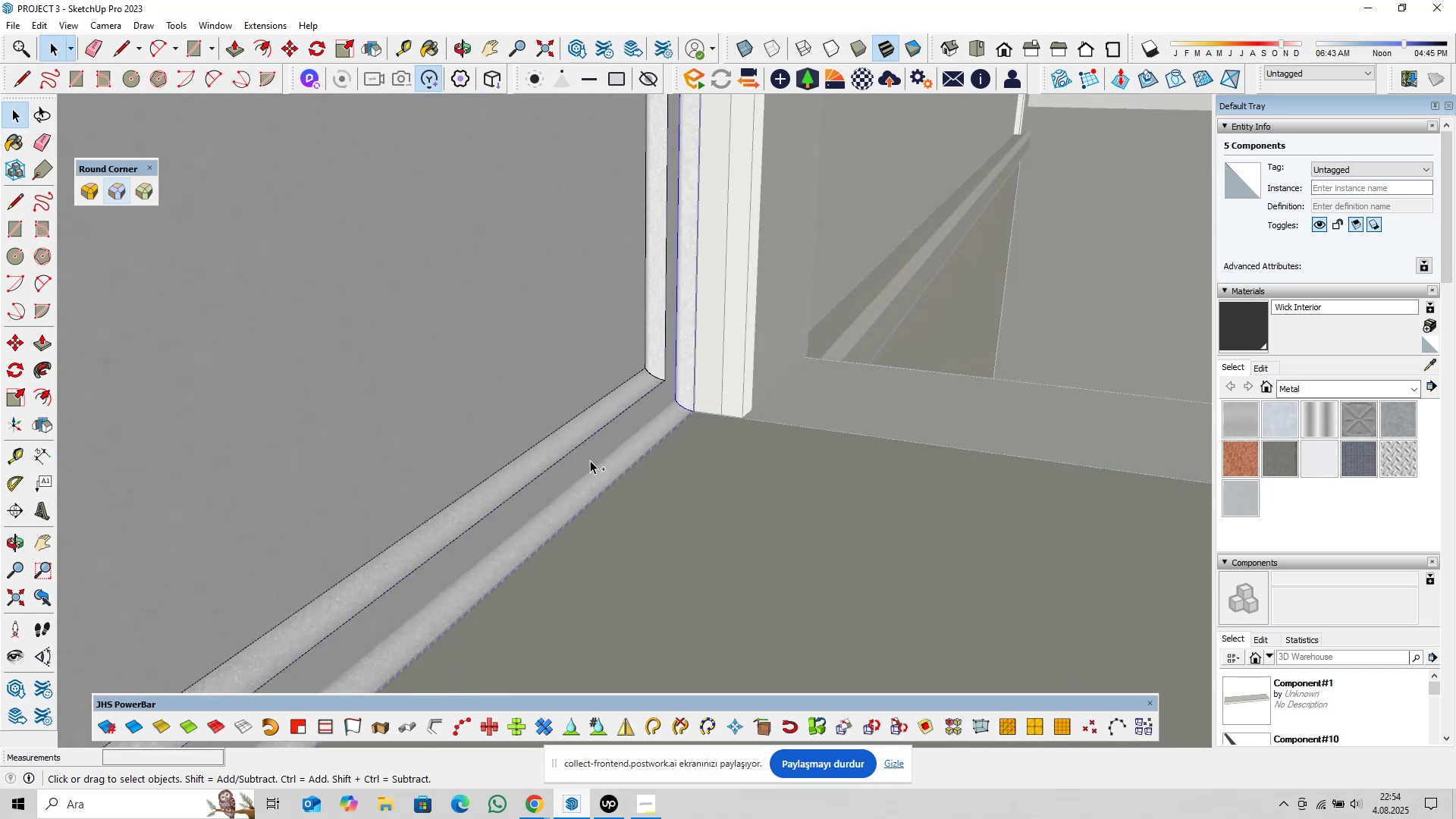 
key(Control+ControlLeft)
 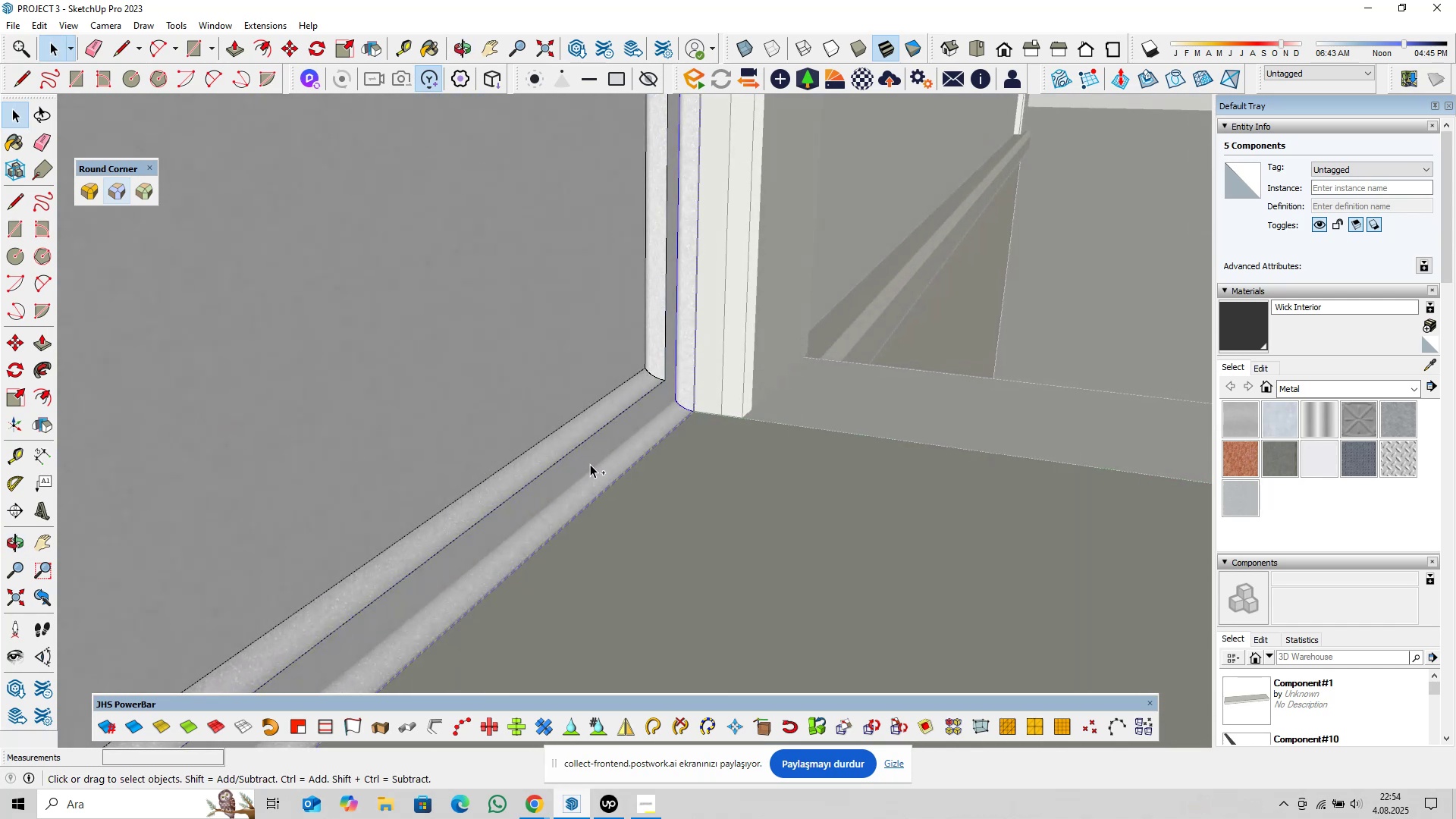 
key(Control+ControlLeft)
 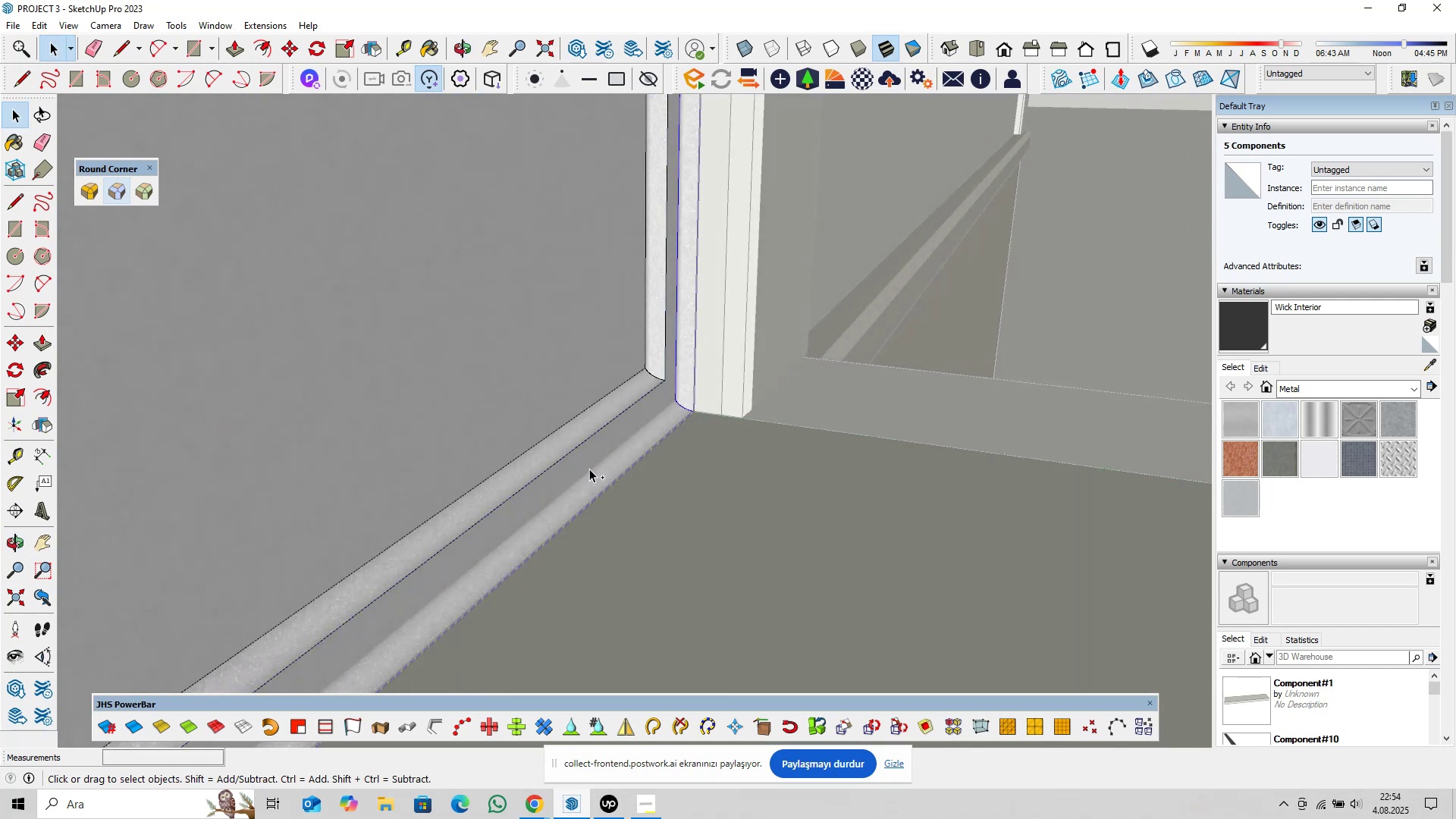 
key(Control+ControlLeft)
 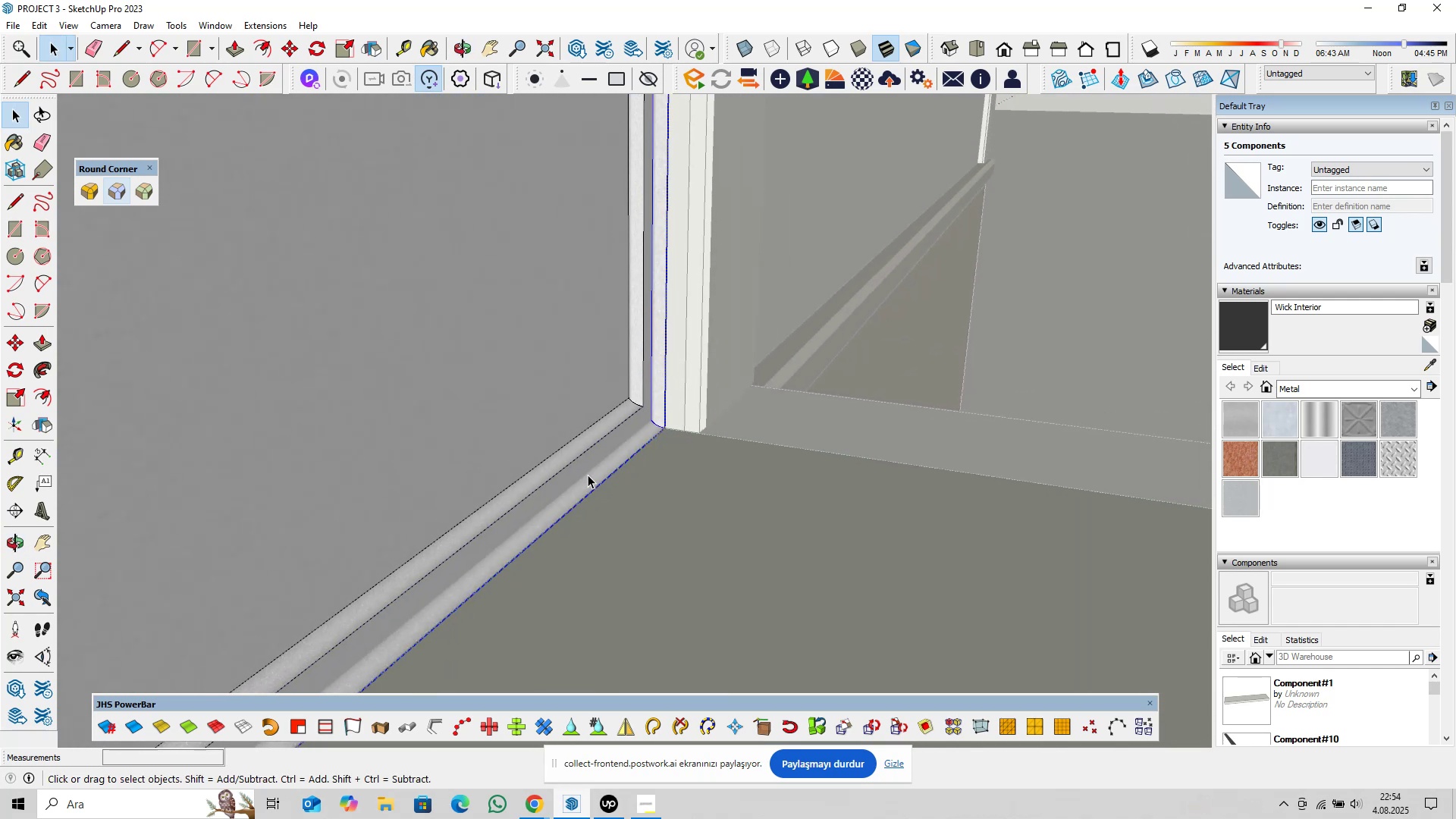 
key(Control+ControlLeft)
 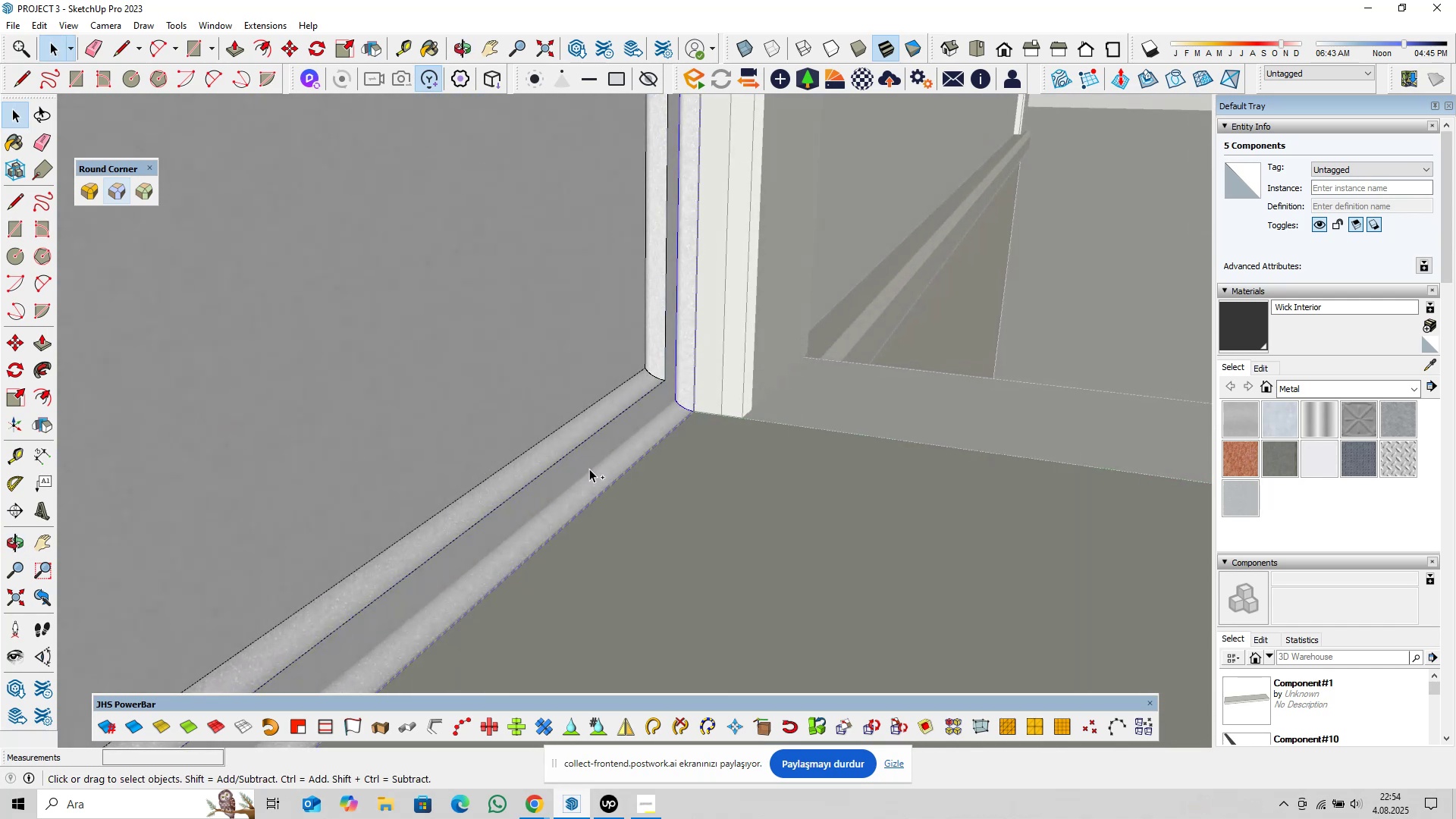 
scroll: coordinate [583, 492], scroll_direction: down, amount: 12.0
 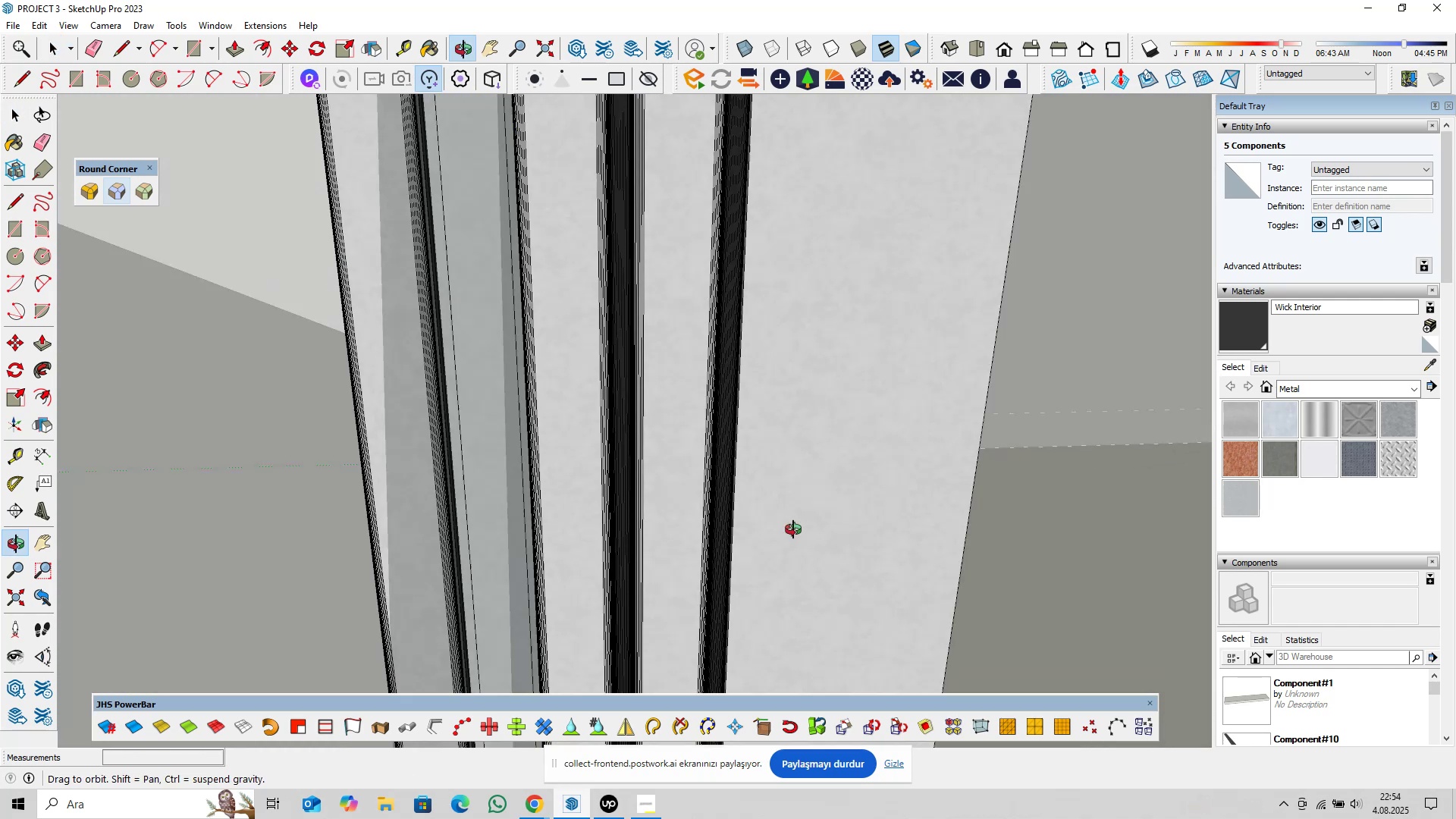 
key(Control+ControlLeft)
 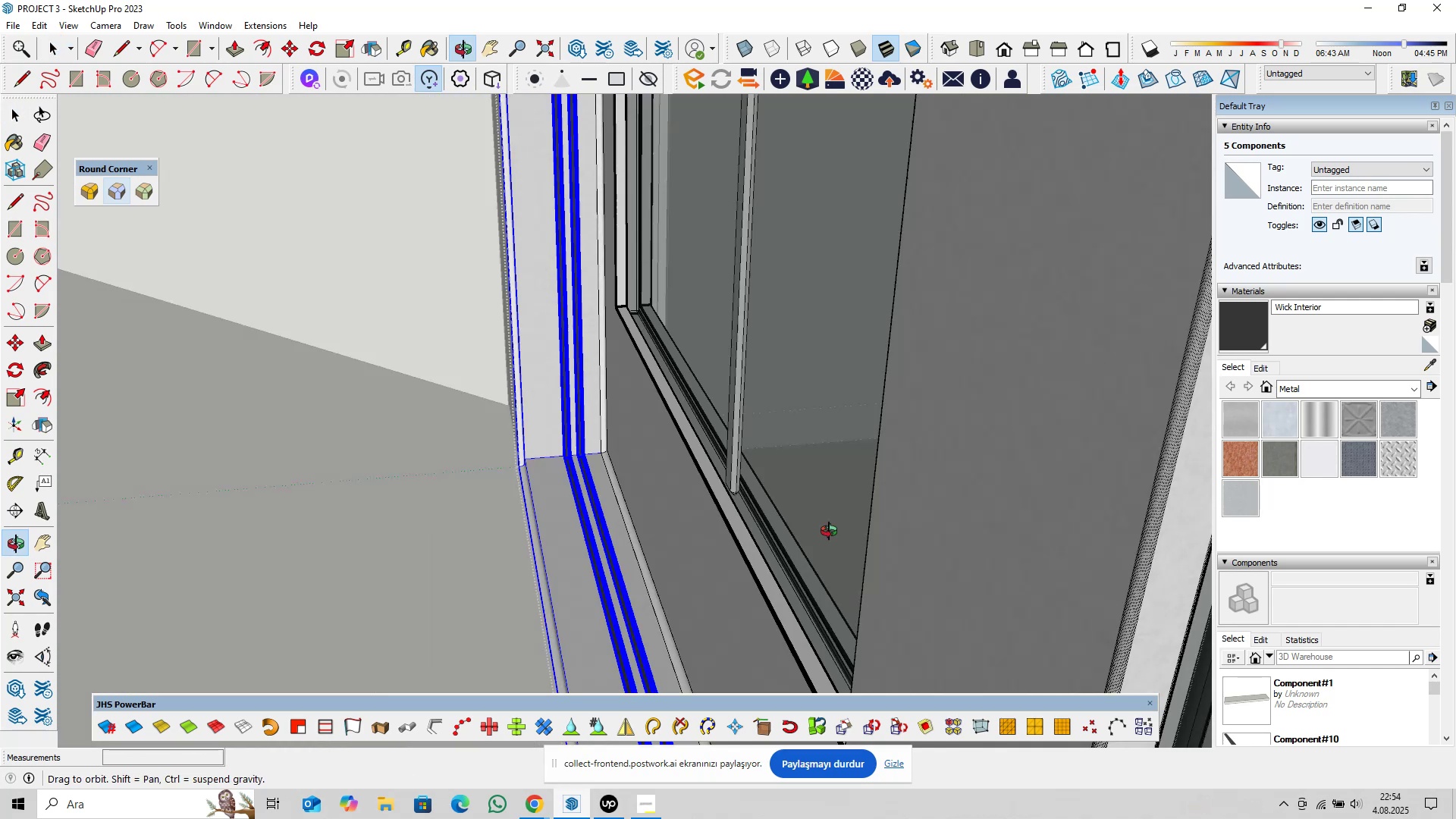 
hold_key(key=ShiftLeft, duration=0.43)
 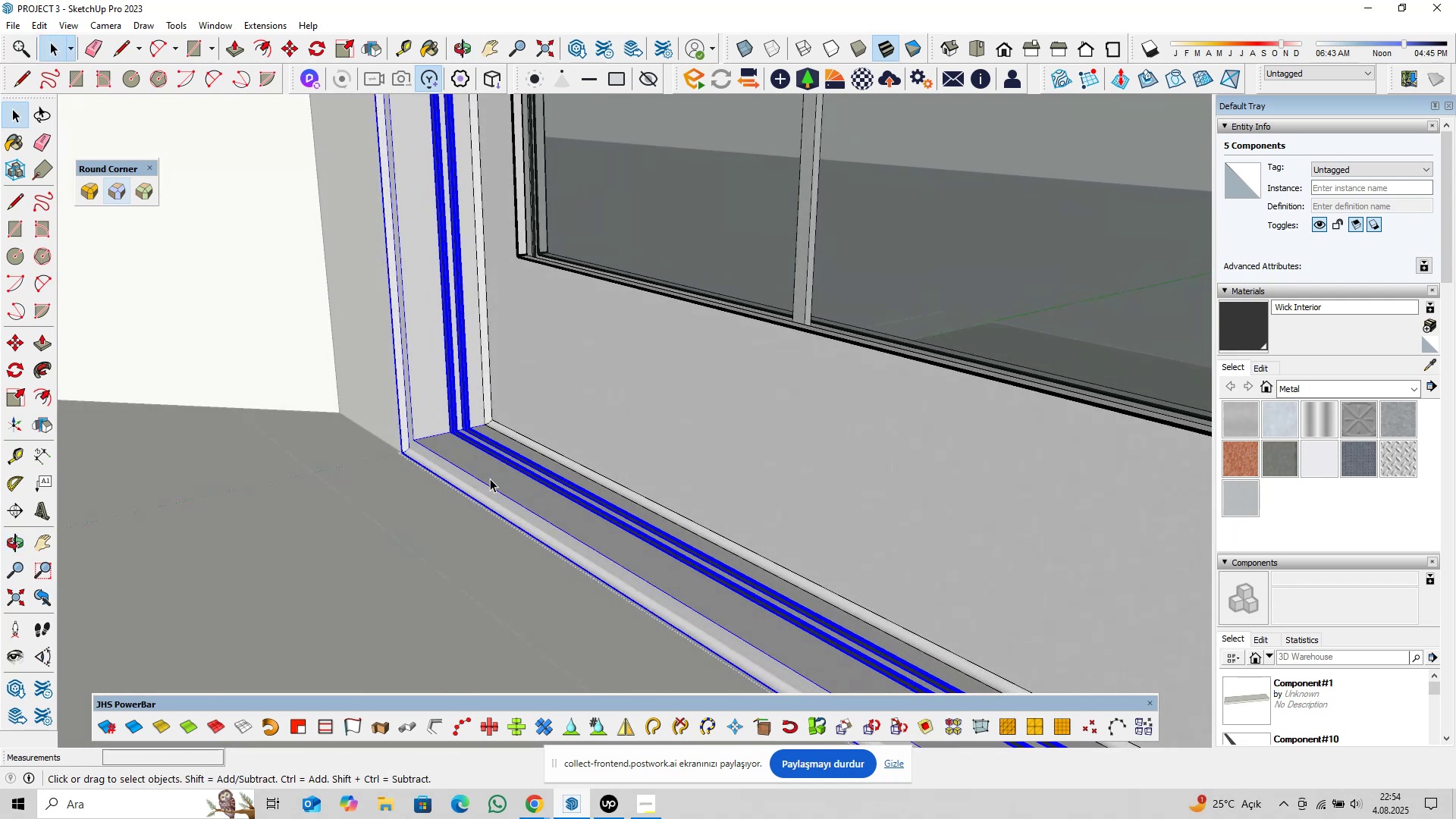 
right_click([488, 463])
 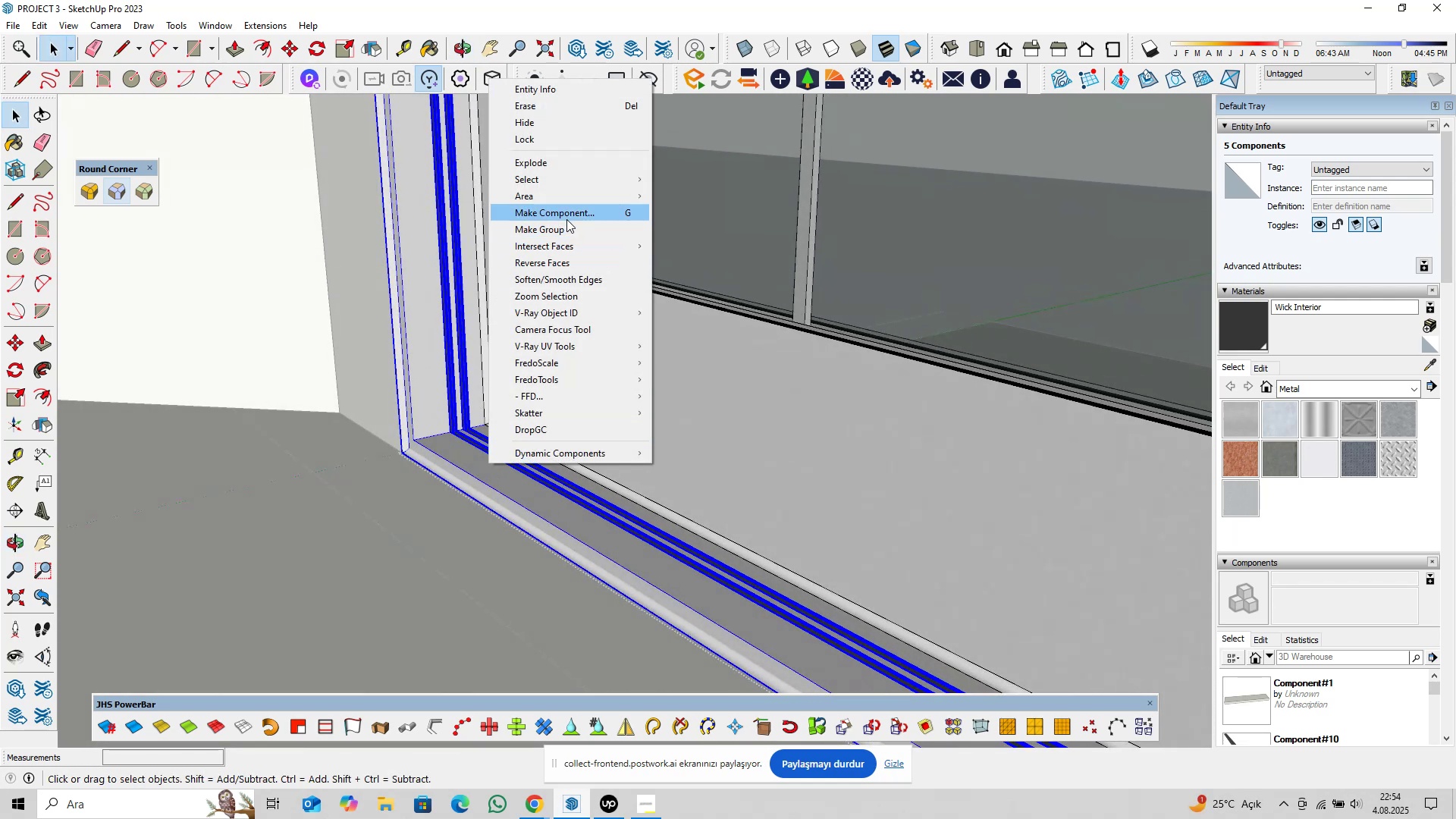 
left_click([567, 218])
 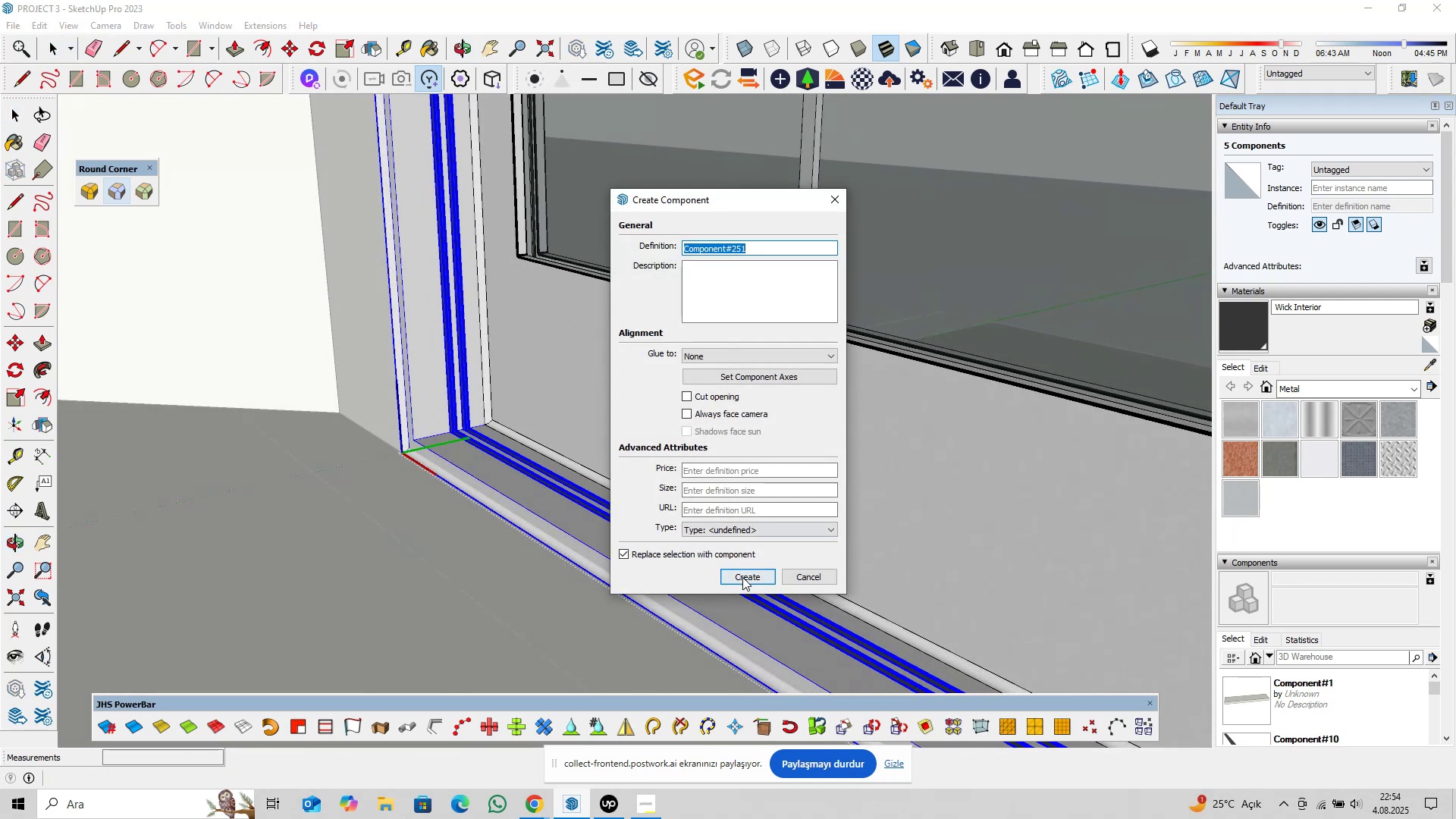 
left_click([743, 580])
 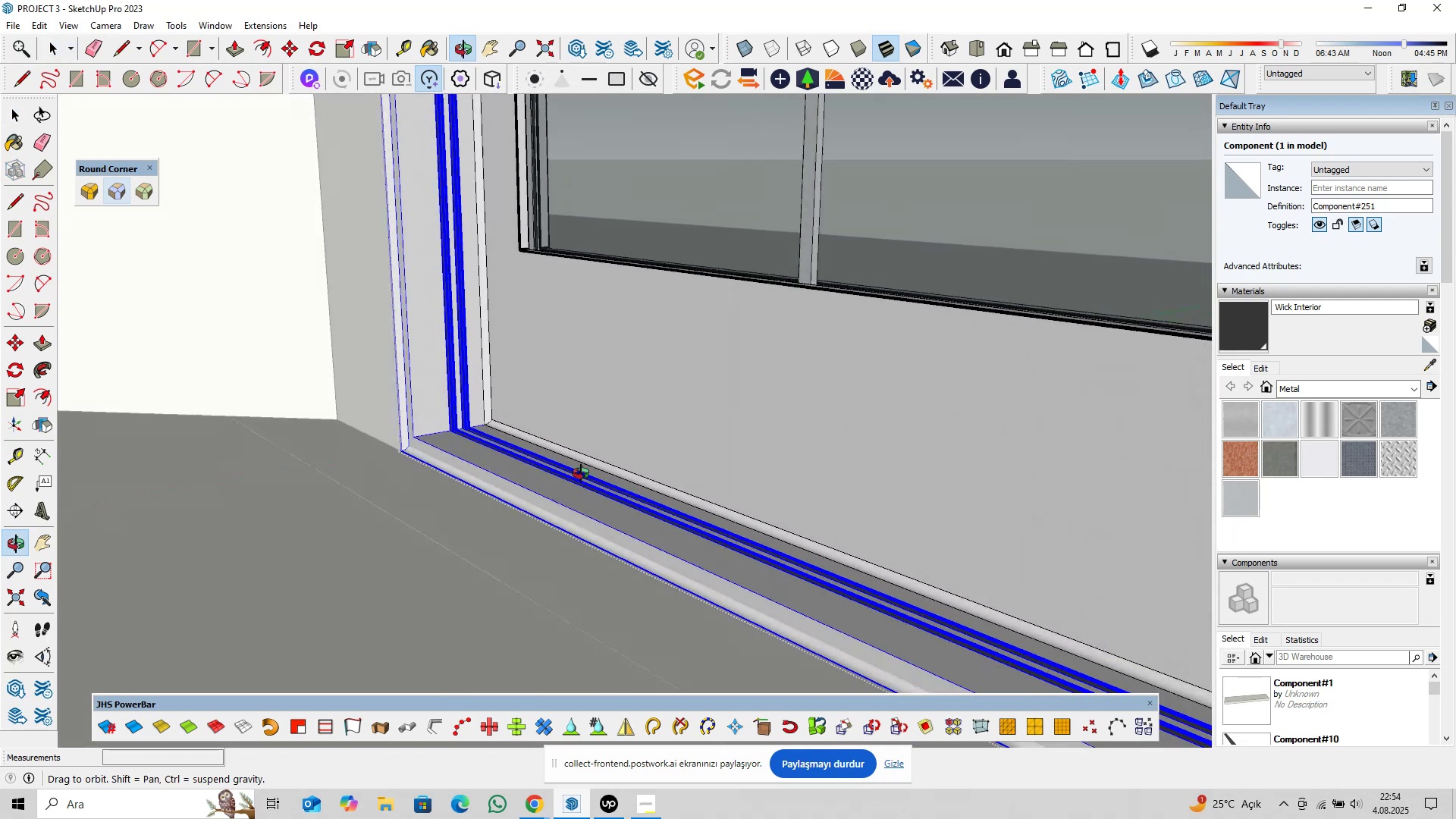 
wait(5.09)
 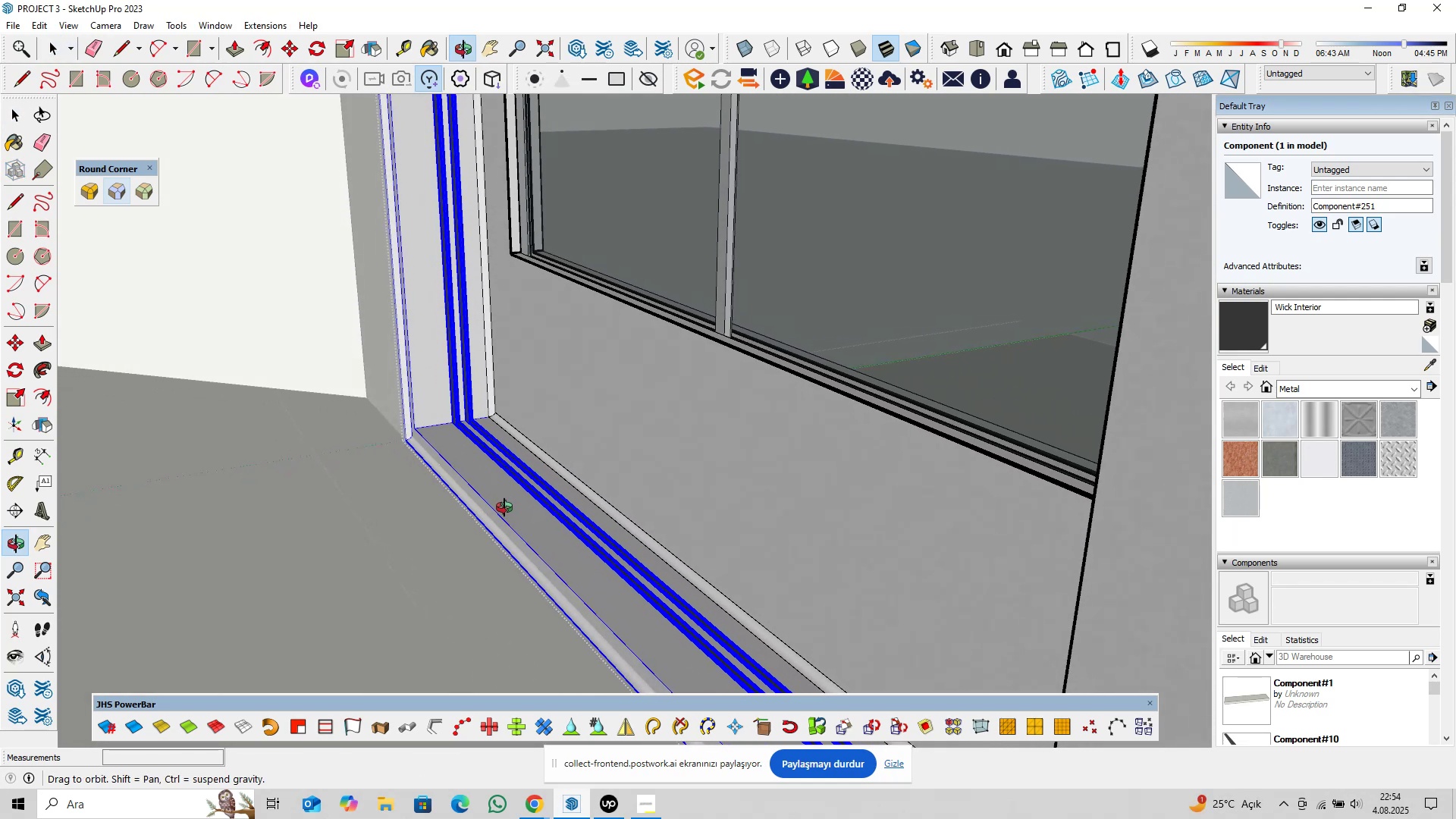 
scroll: coordinate [543, 510], scroll_direction: down, amount: 6.0
 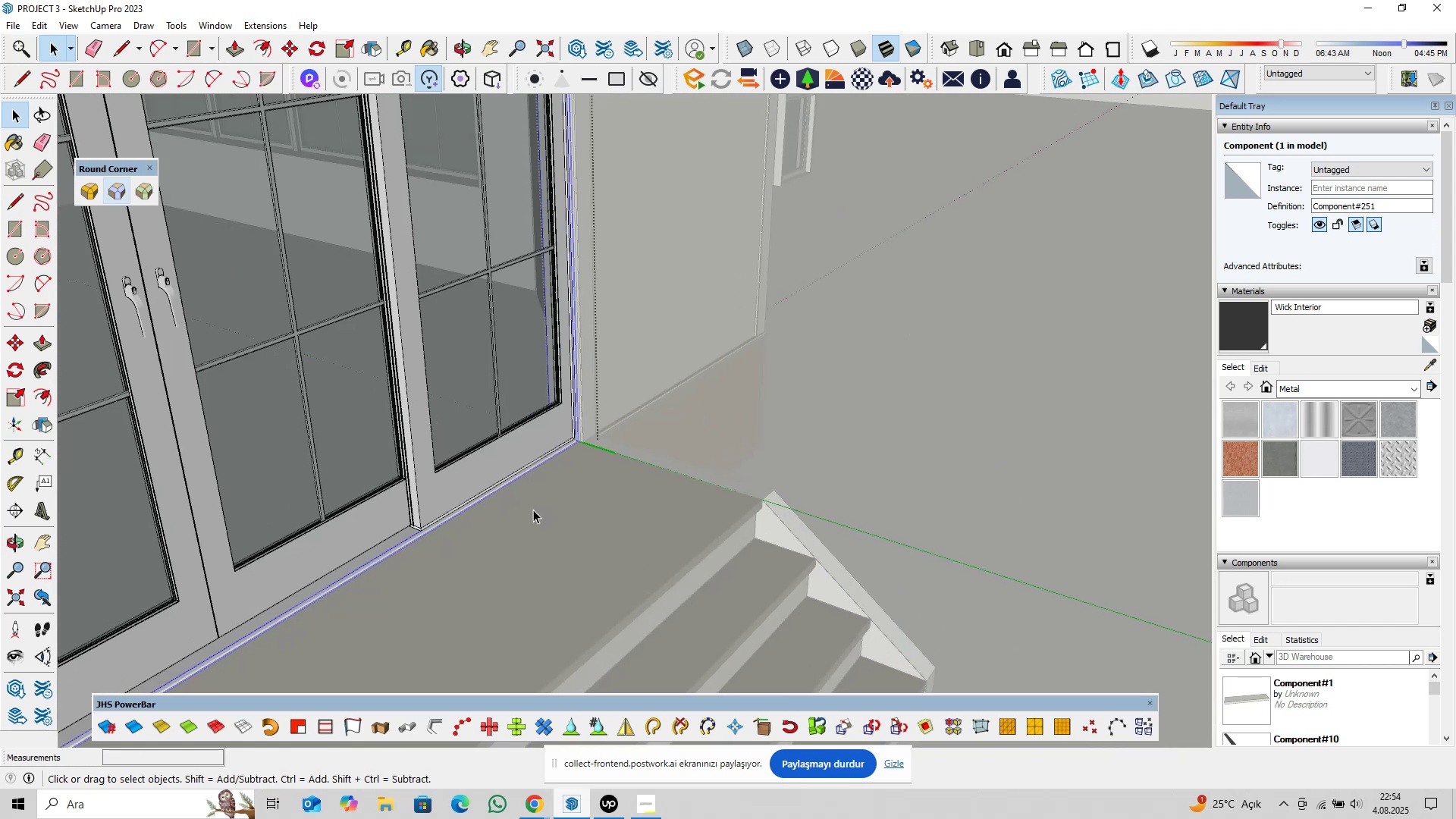 
key(M)
 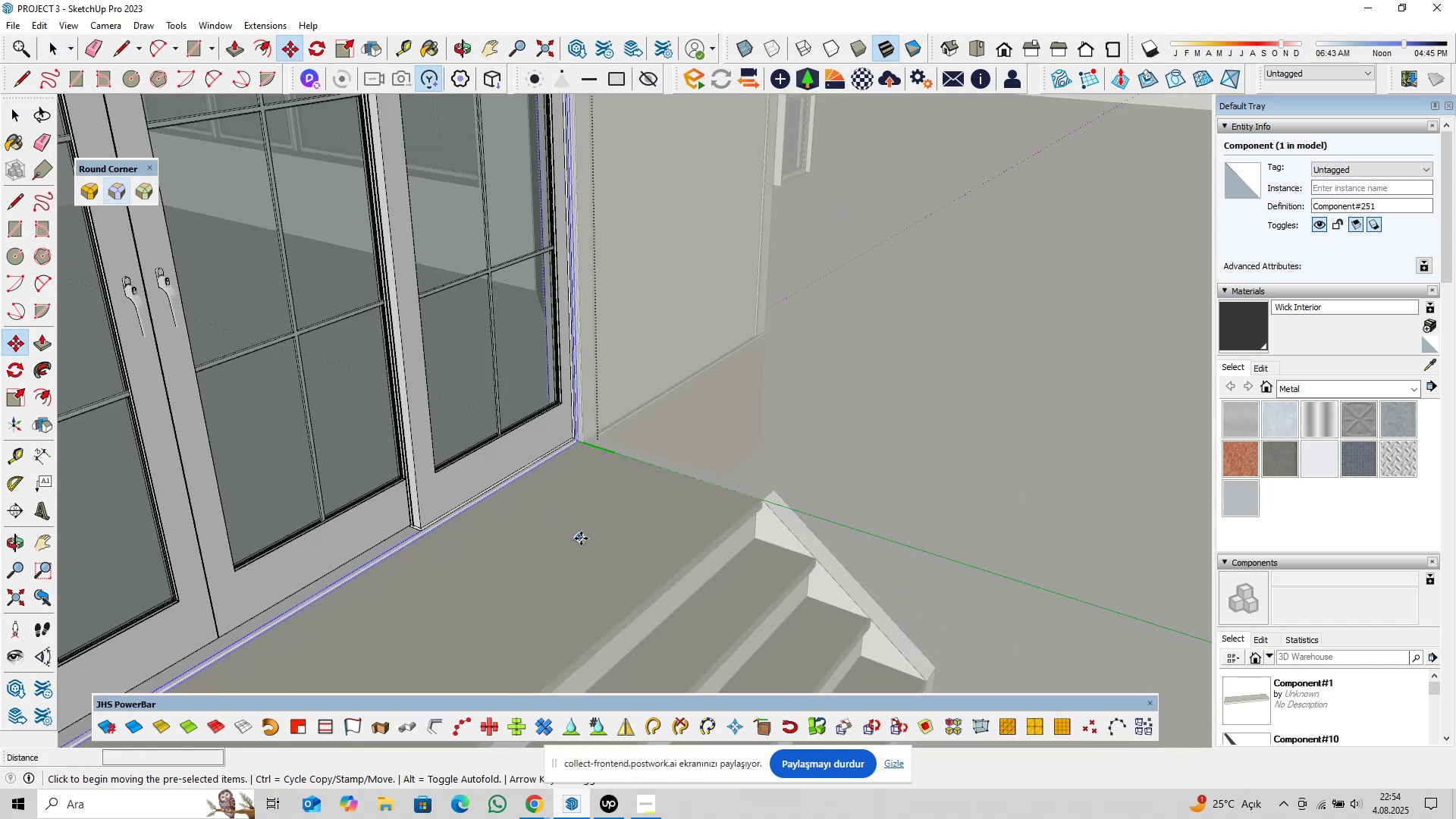 
left_click([581, 538])
 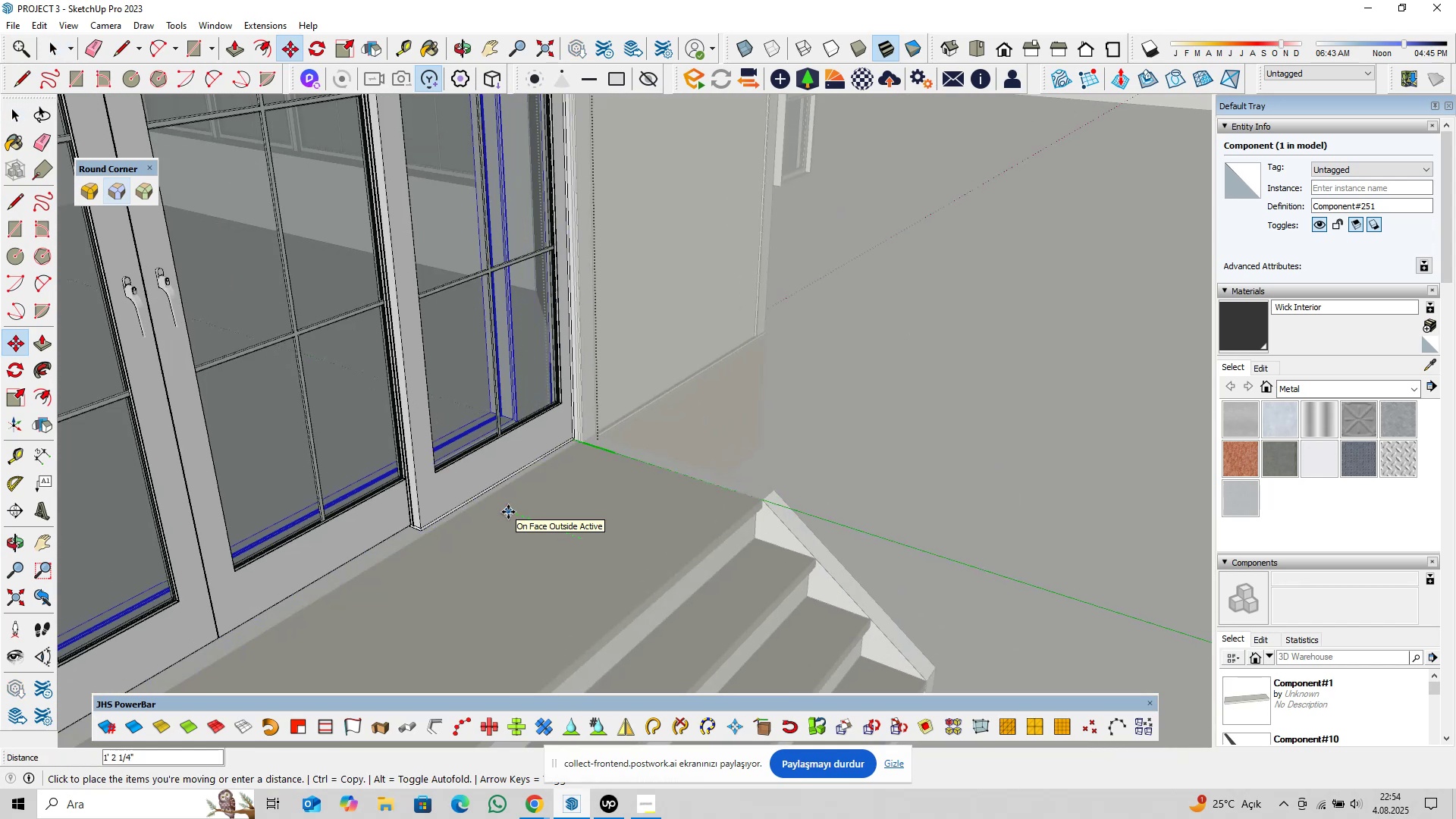 
type(5@)
 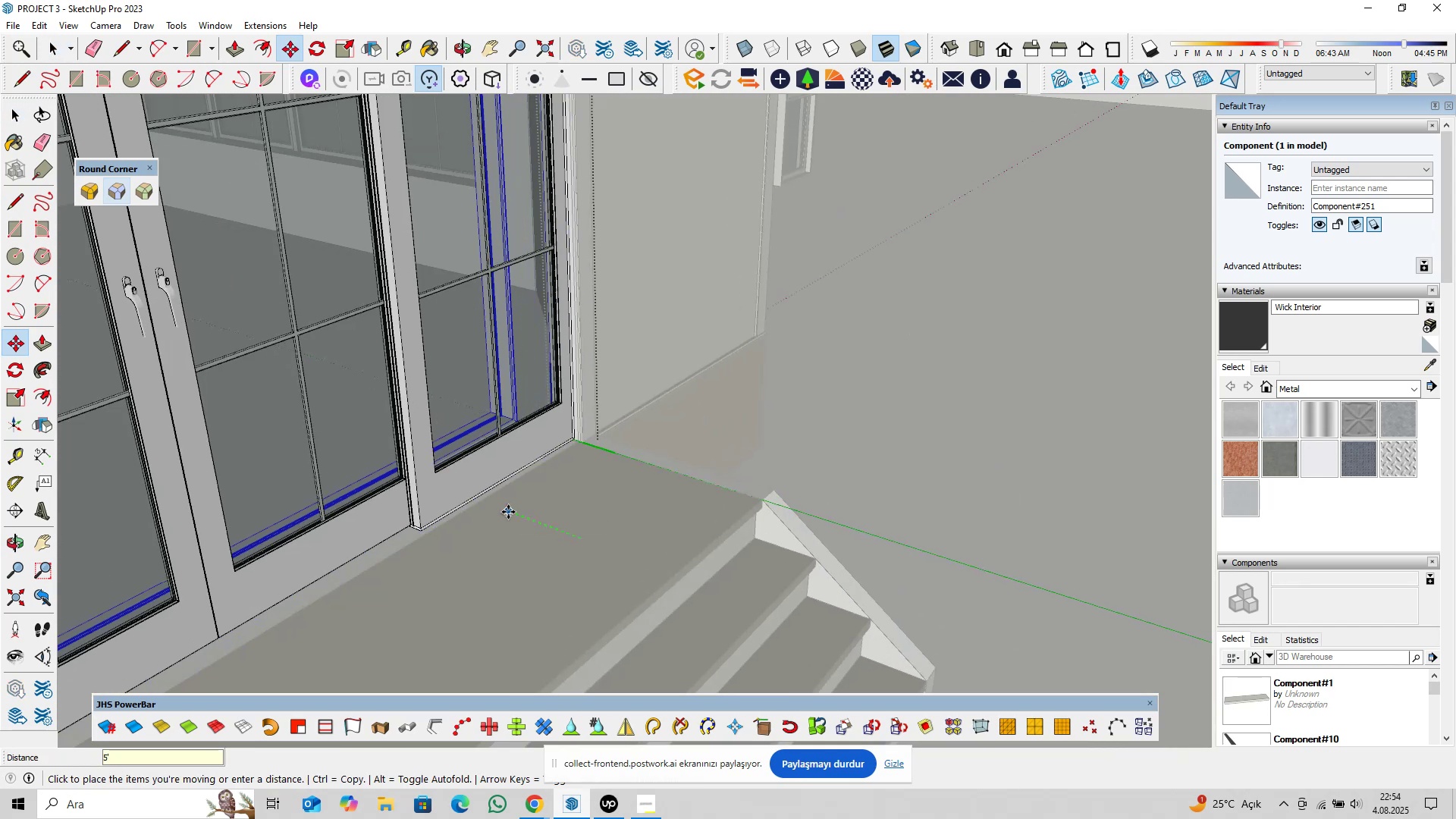 
 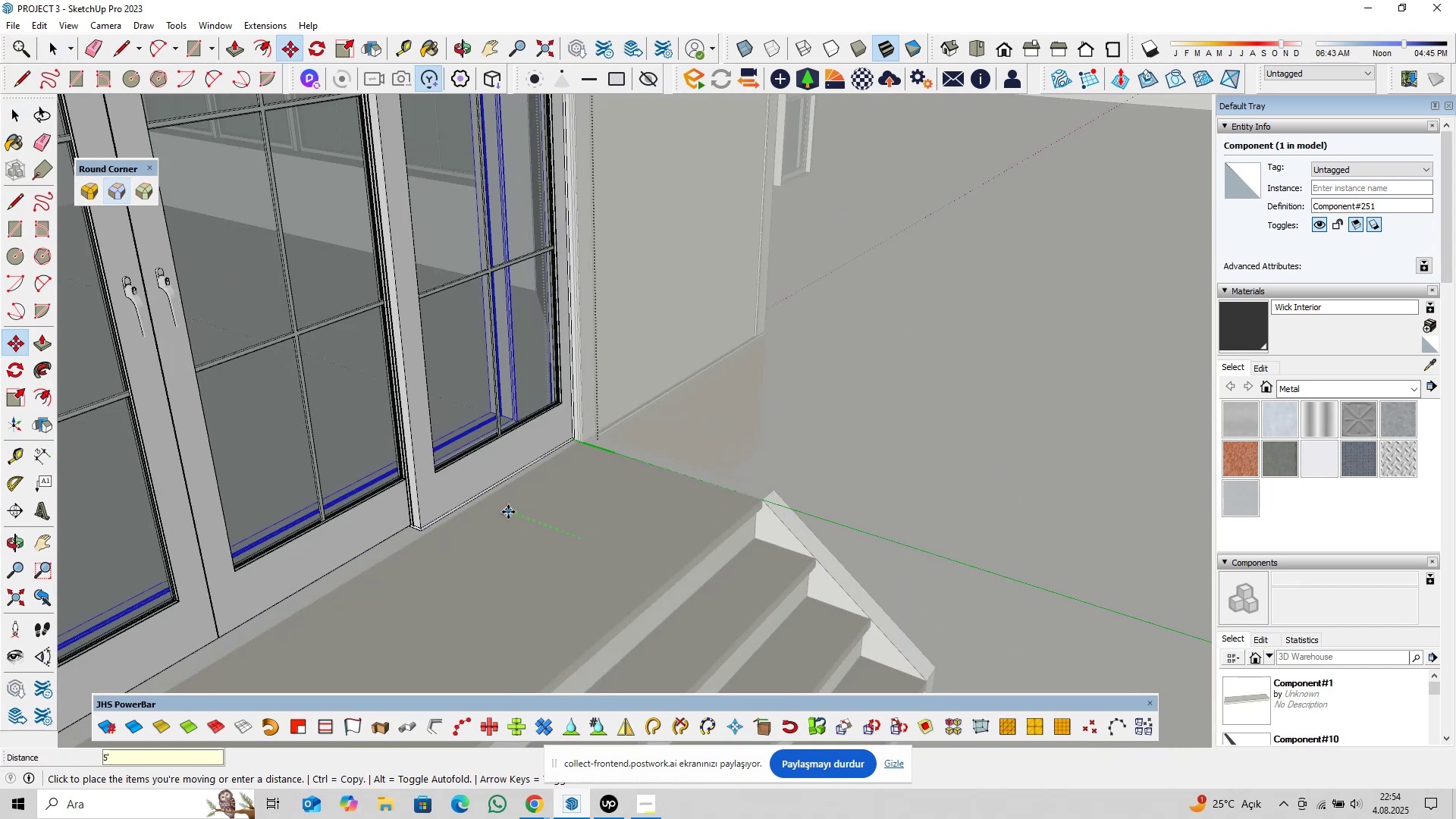 
key(Enter)
 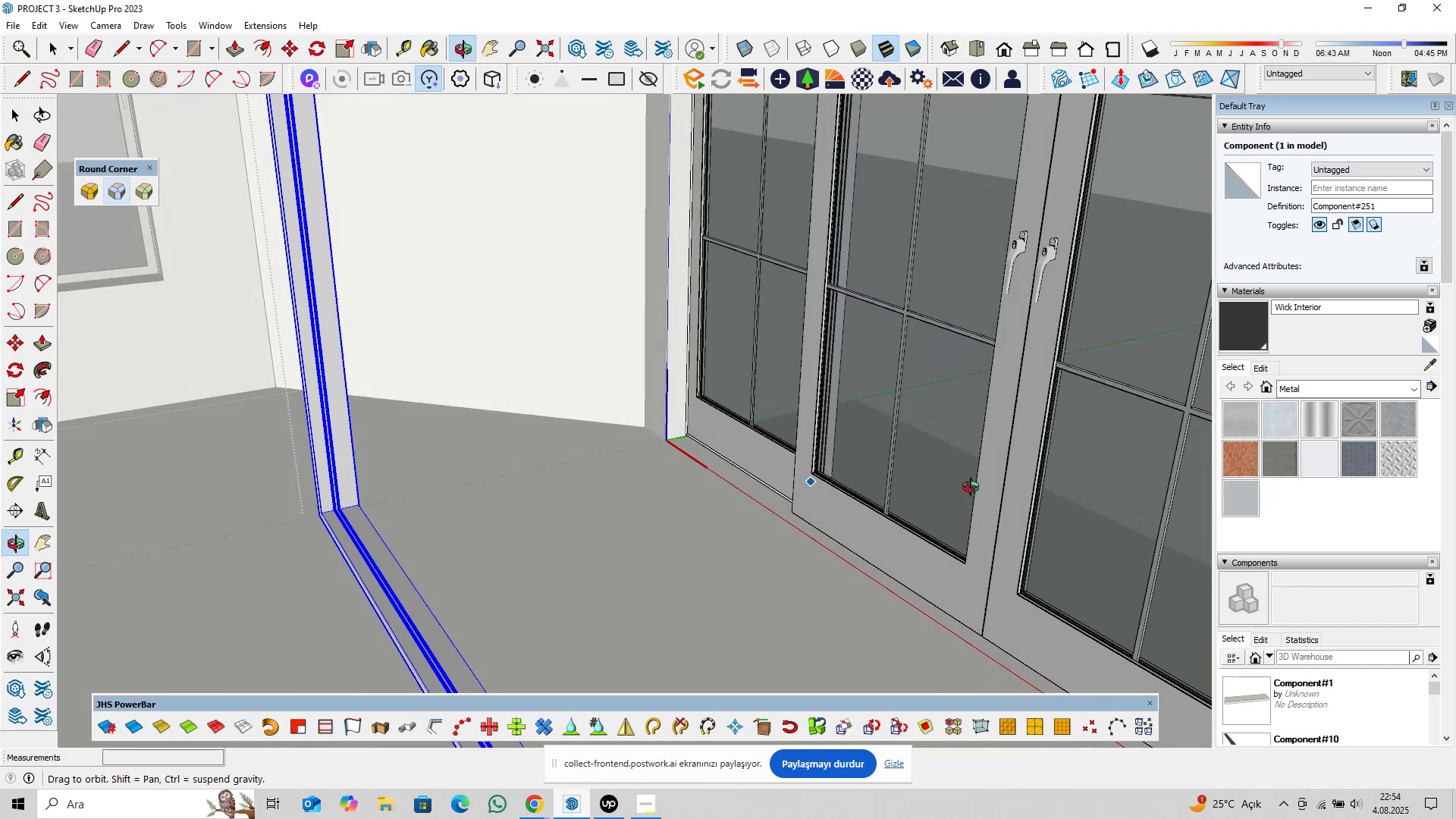 
key(Space)
 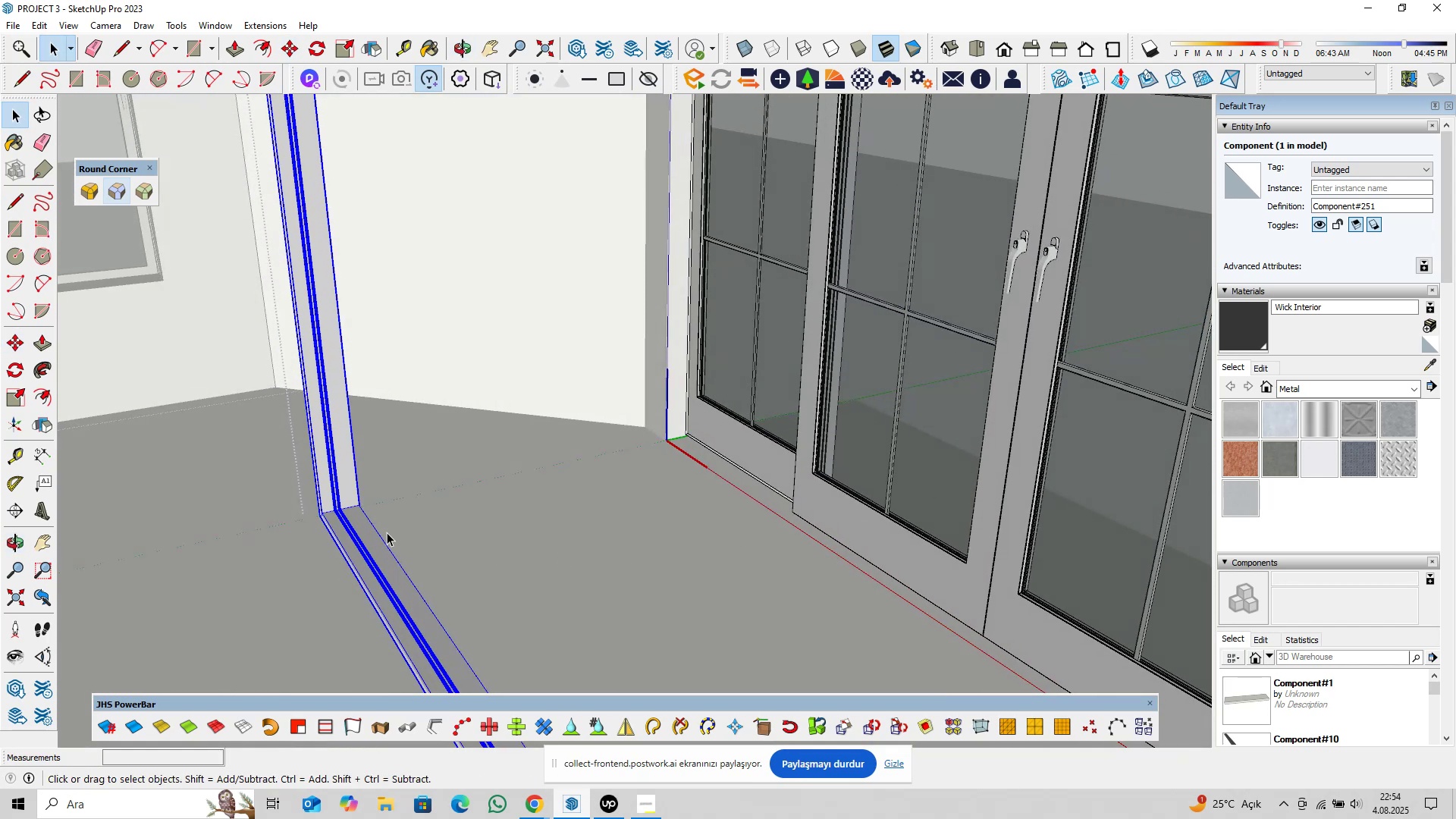 
scroll: coordinate [343, 515], scroll_direction: up, amount: 9.0
 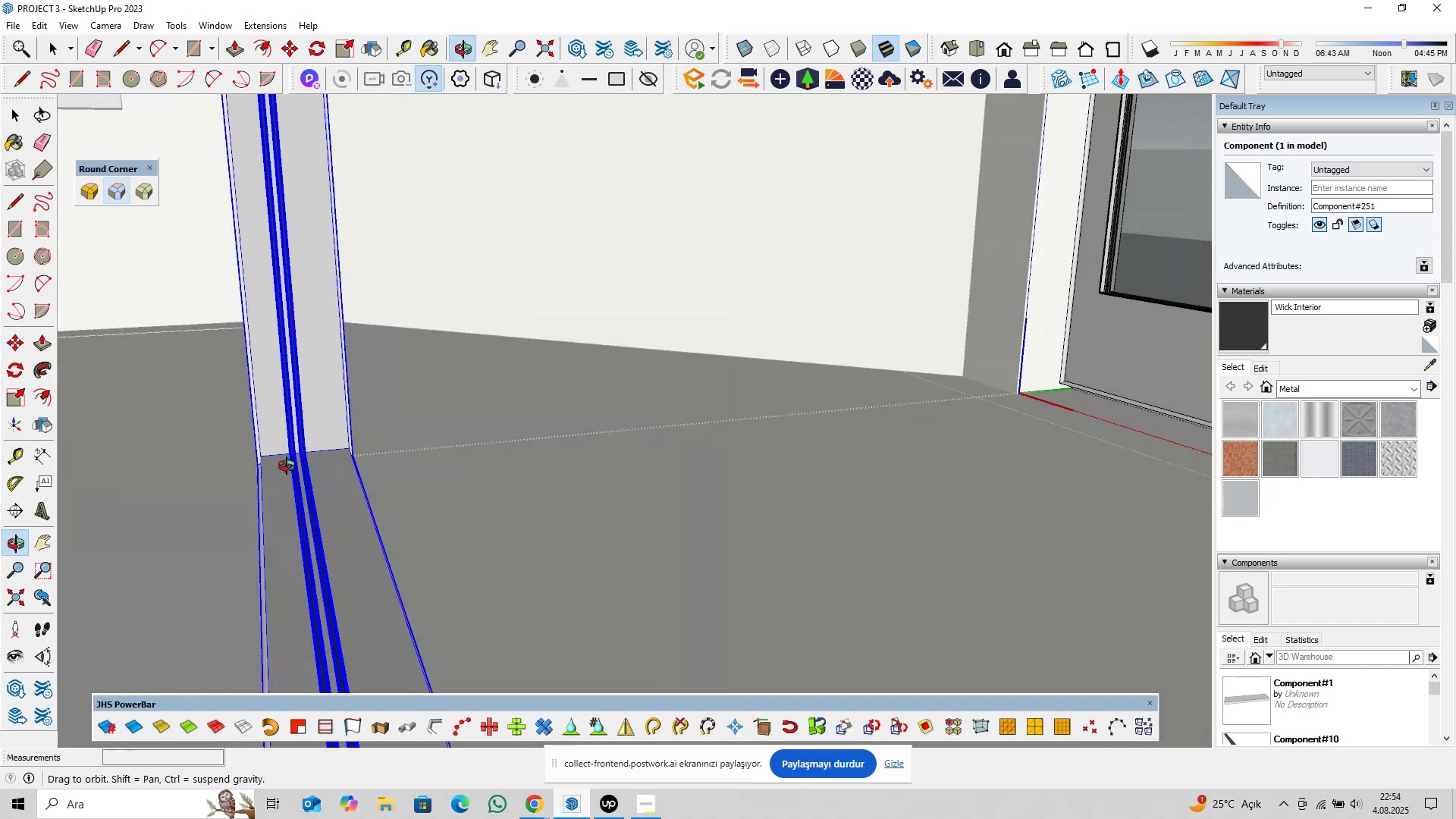 
scroll: coordinate [626, 541], scroll_direction: down, amount: 9.0
 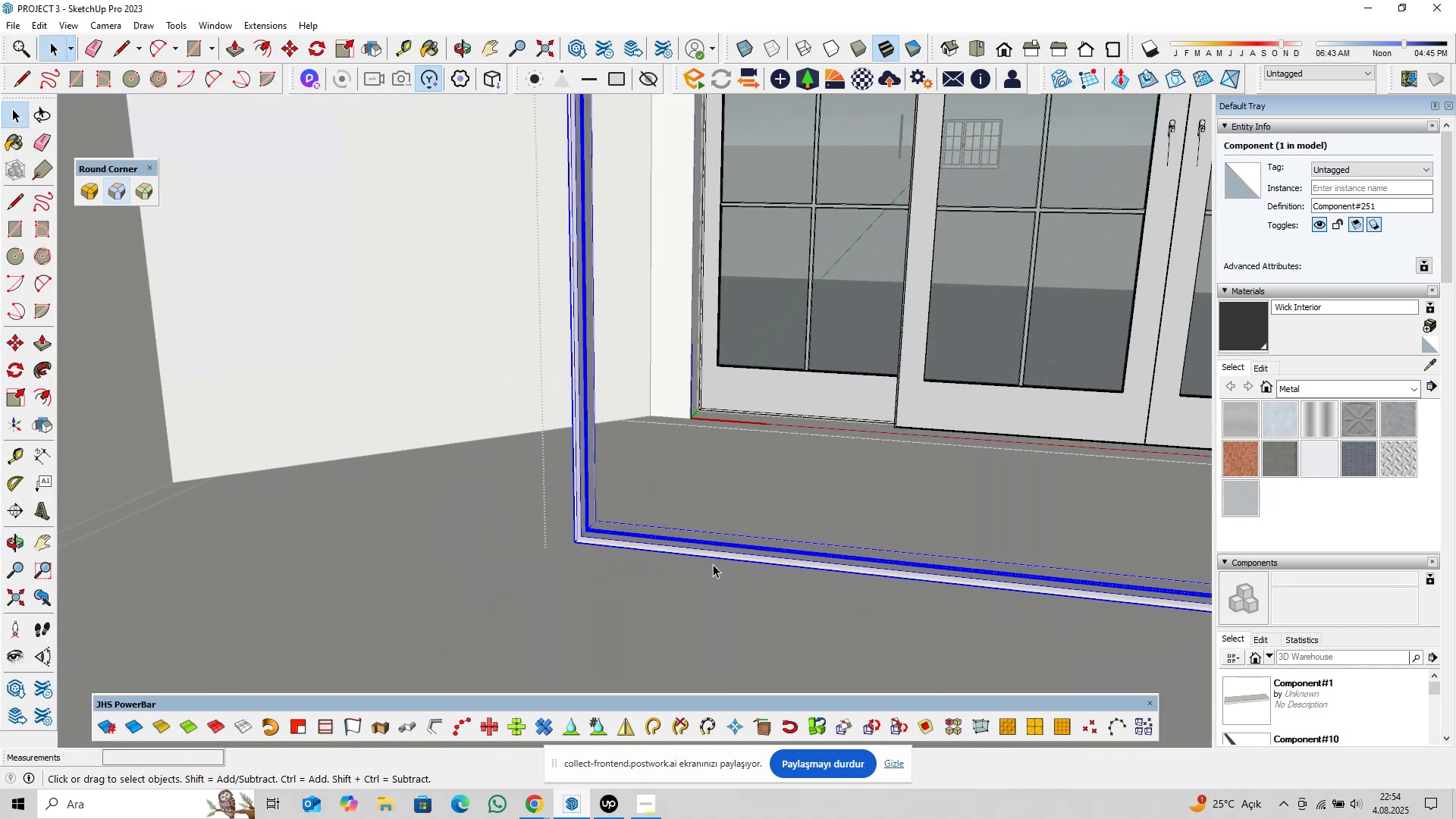 
hold_key(key=ShiftLeft, duration=0.35)
 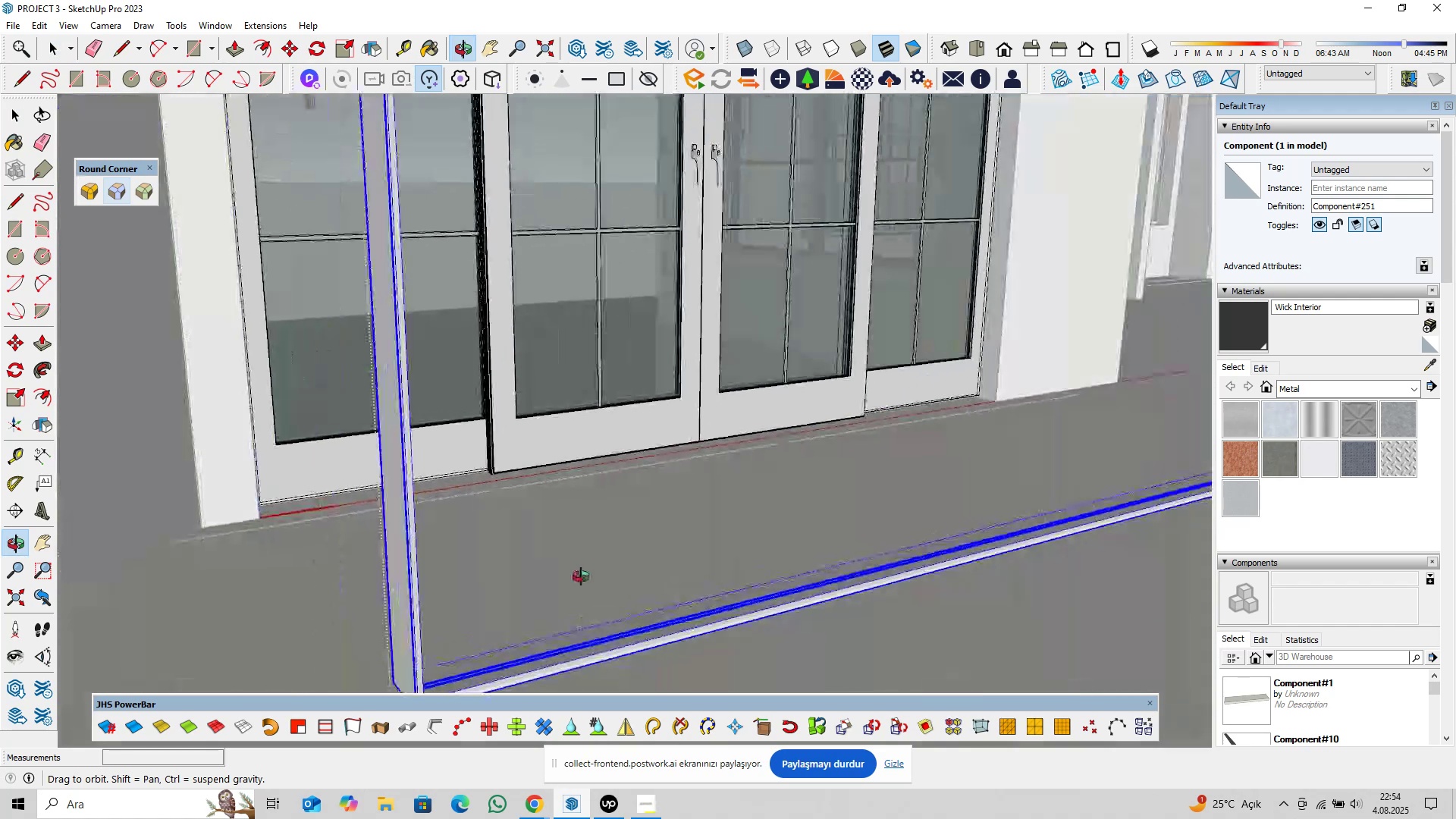 
hold_key(key=ShiftLeft, duration=0.36)
 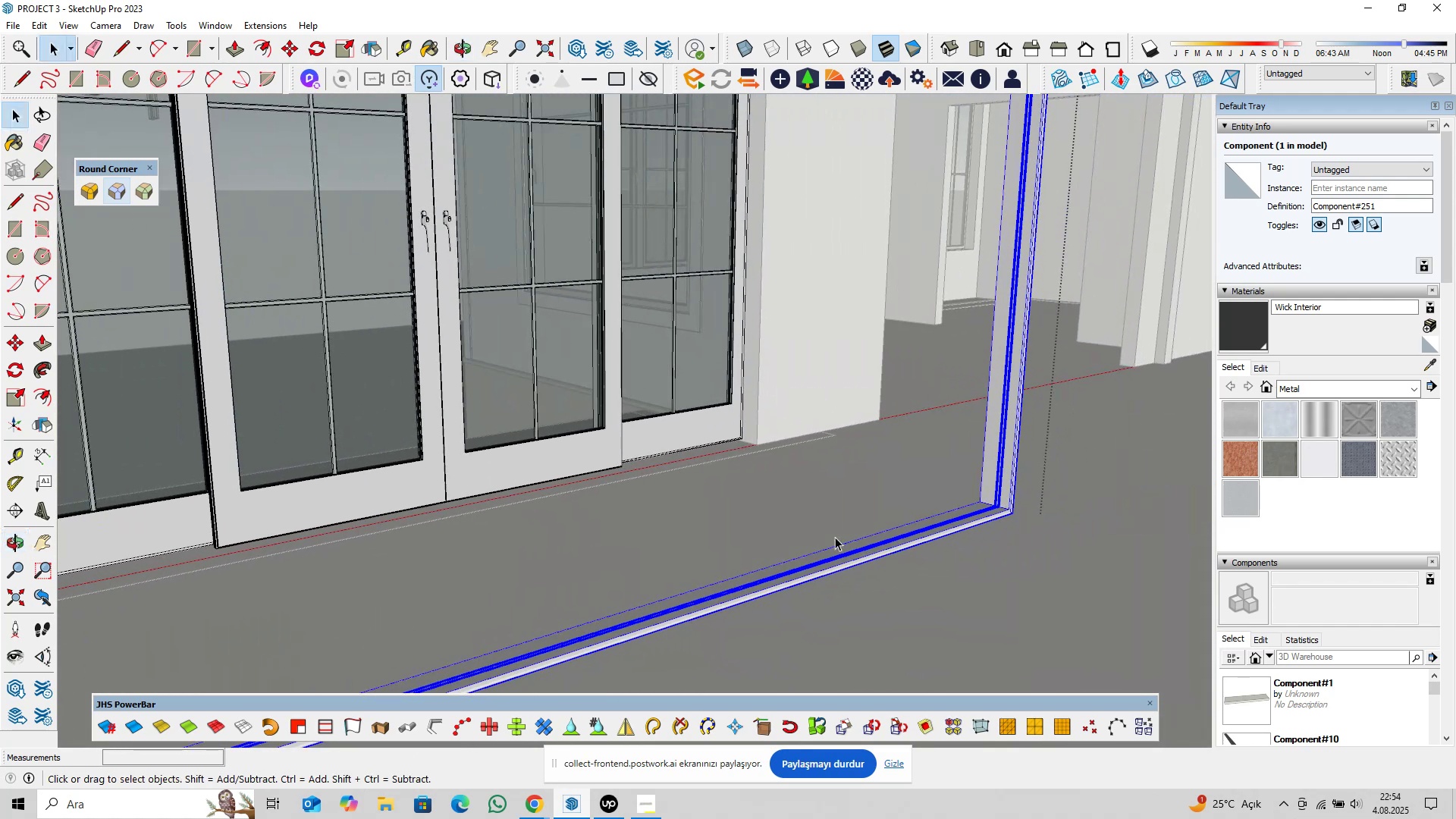 
hold_key(key=ShiftLeft, duration=0.61)
 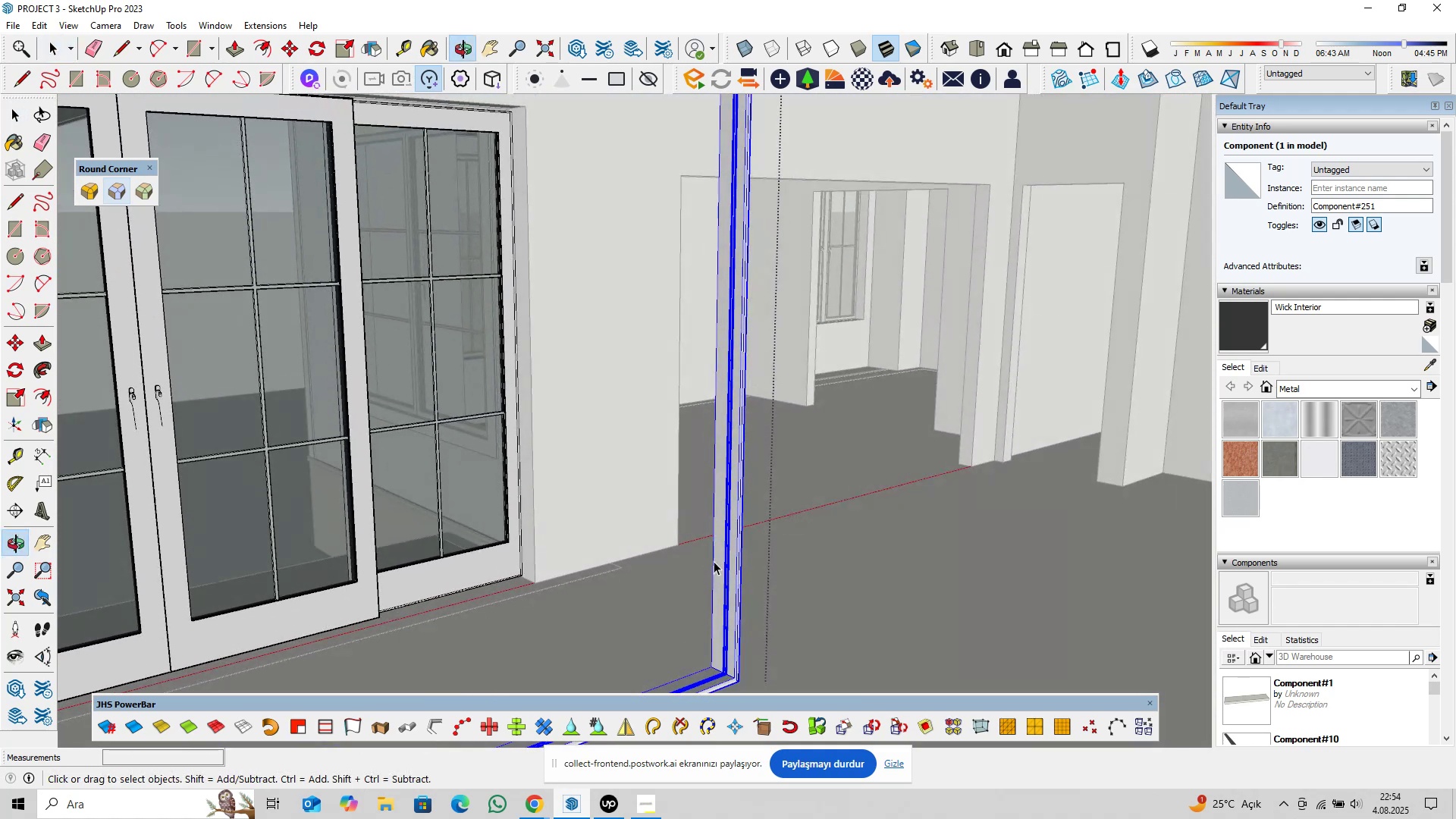 
hold_key(key=ShiftLeft, duration=0.88)
 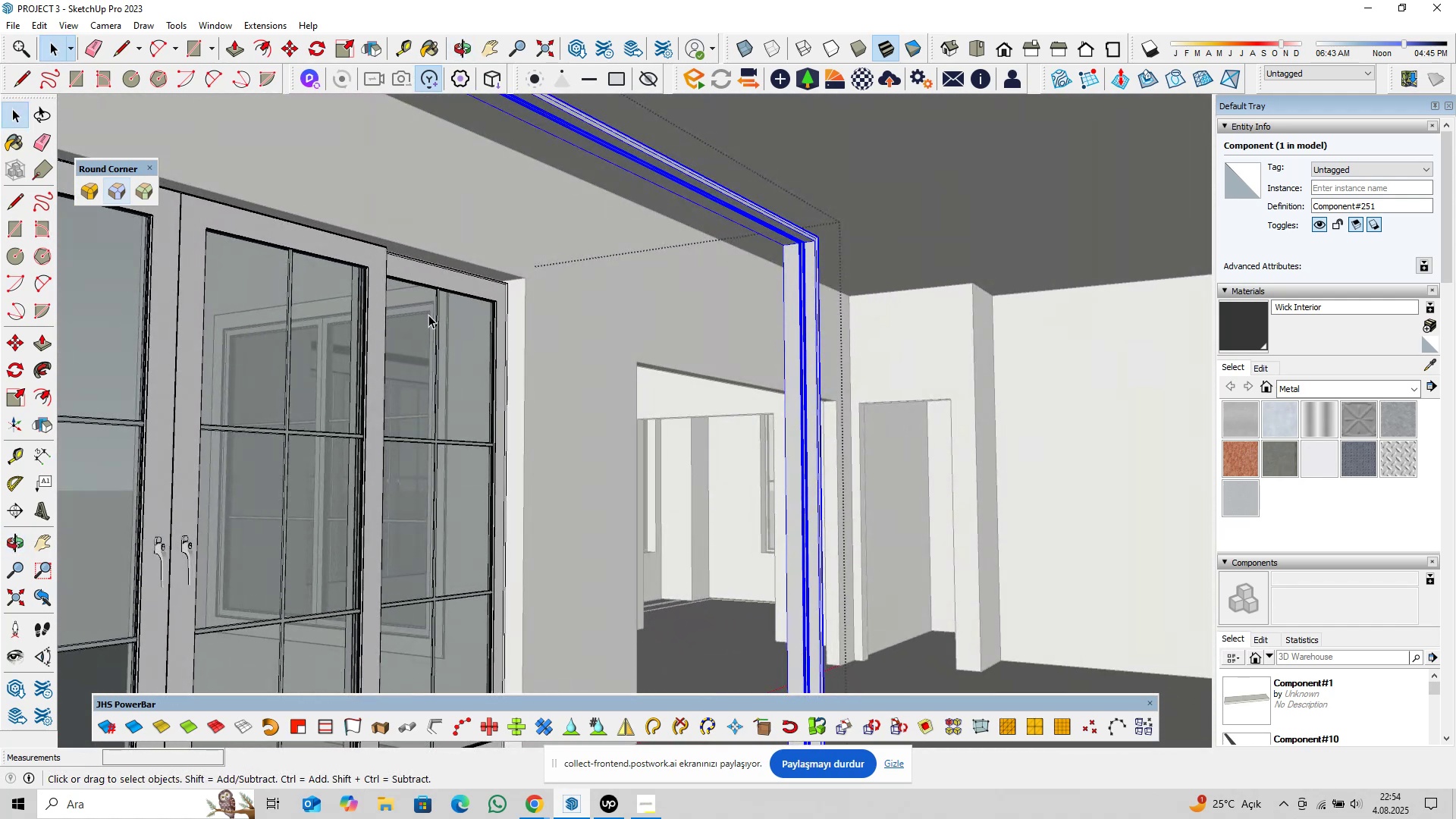 
hold_key(key=ShiftLeft, duration=0.52)
 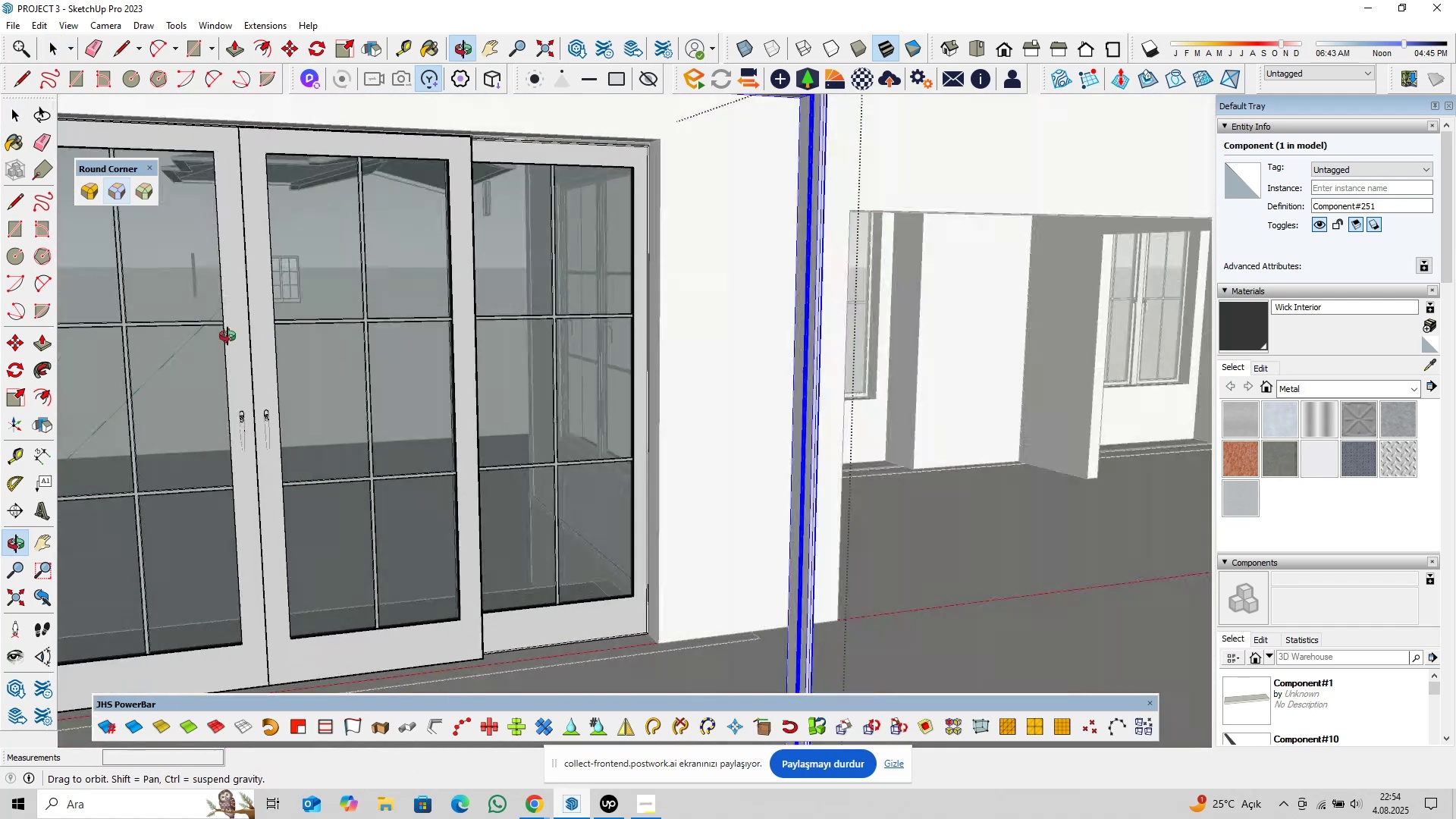 
hold_key(key=ShiftLeft, duration=0.53)
 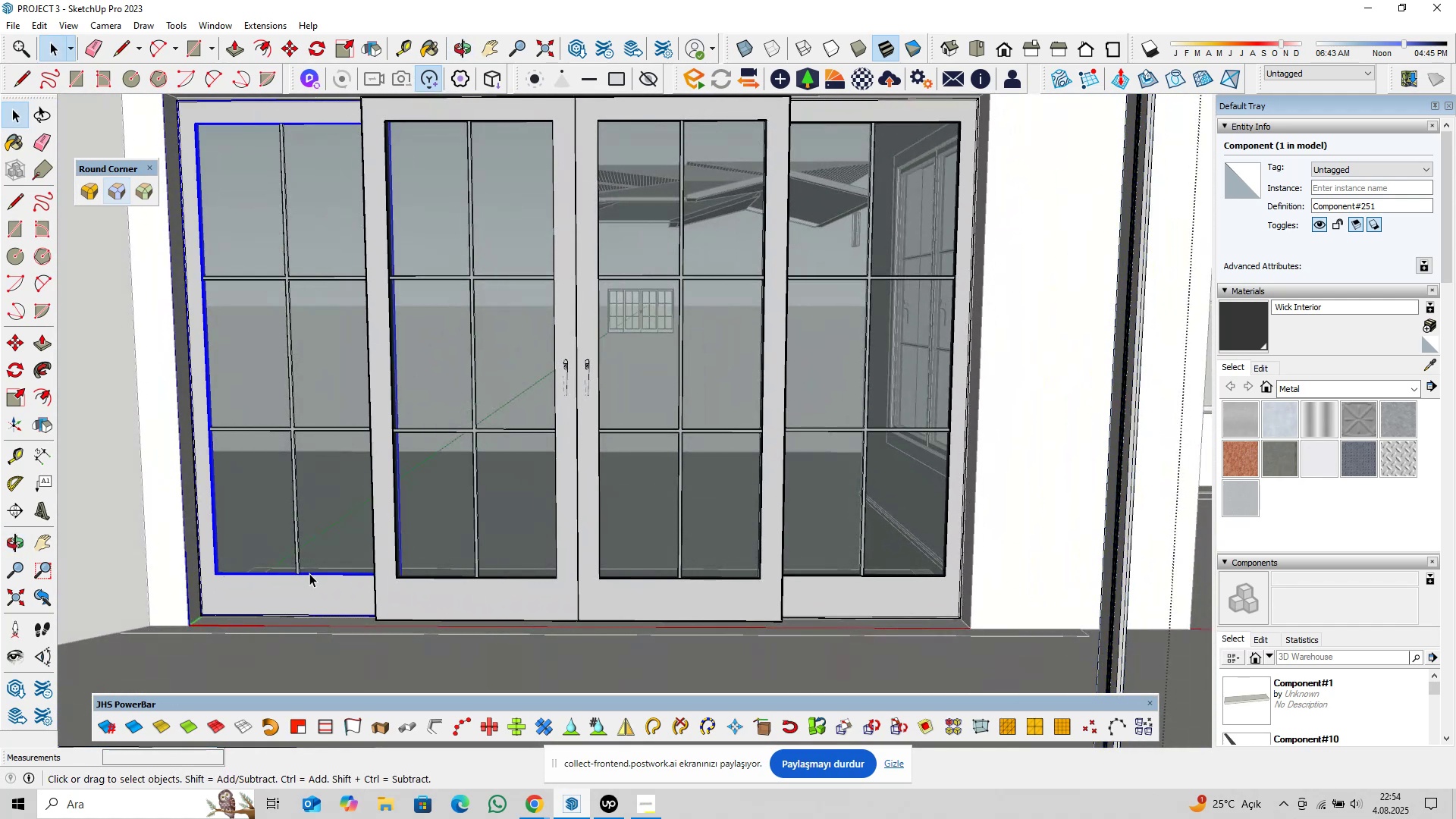 
hold_key(key=ShiftLeft, duration=0.5)
 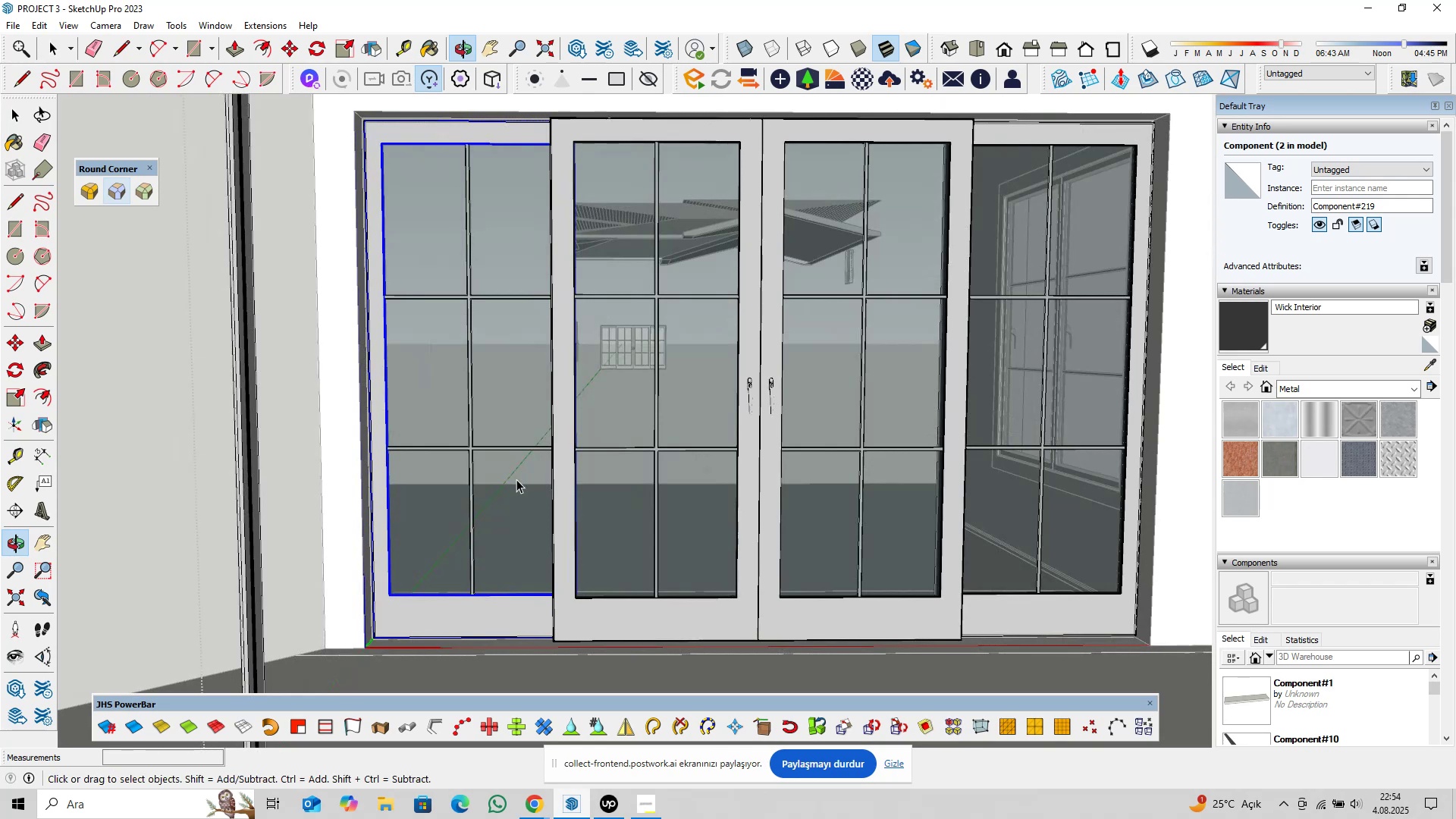 
scroll: coordinate [524, 444], scroll_direction: down, amount: 2.0
 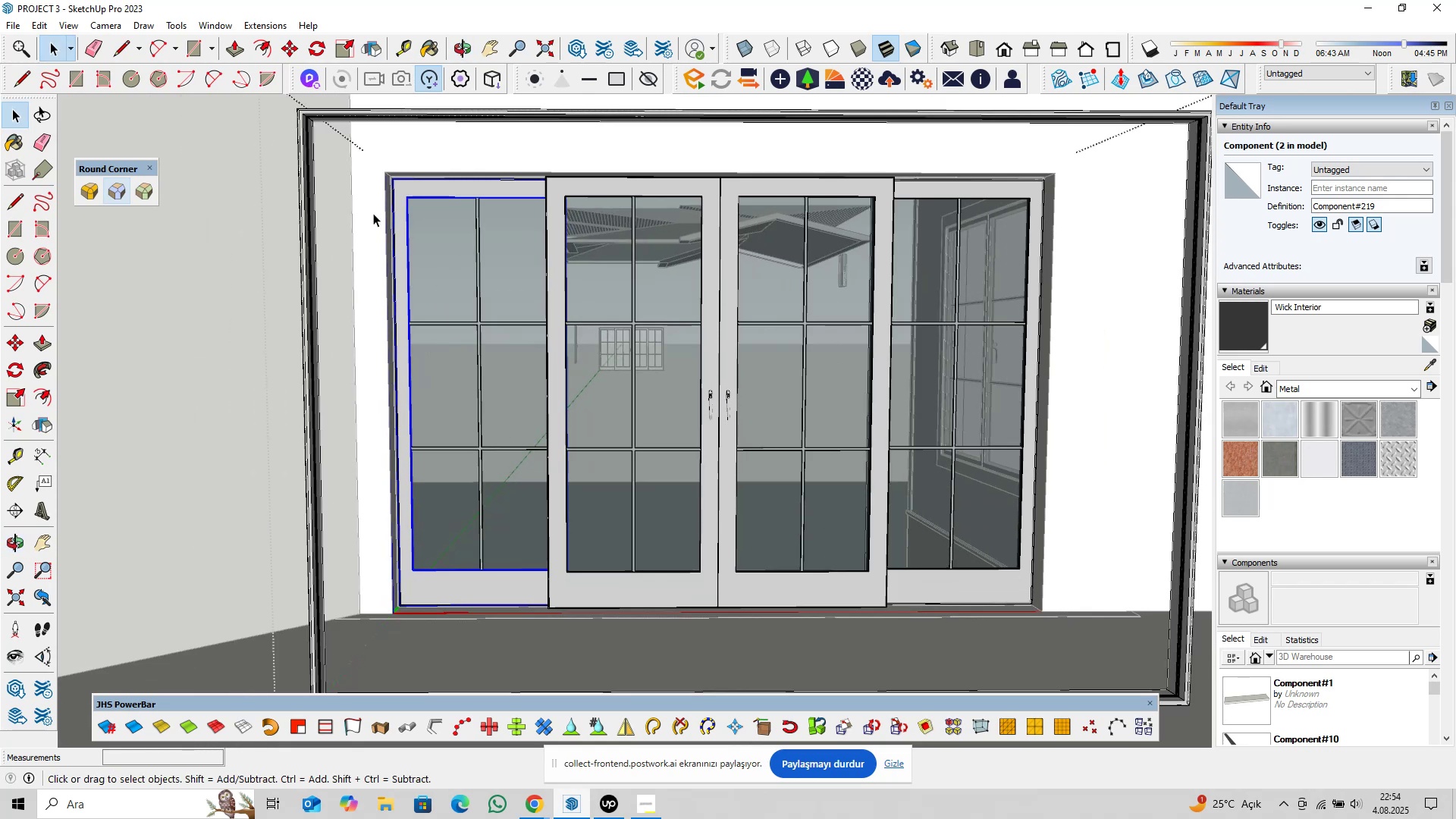 
left_click_drag(start_coordinate=[354, 156], to_coordinate=[586, 645])
 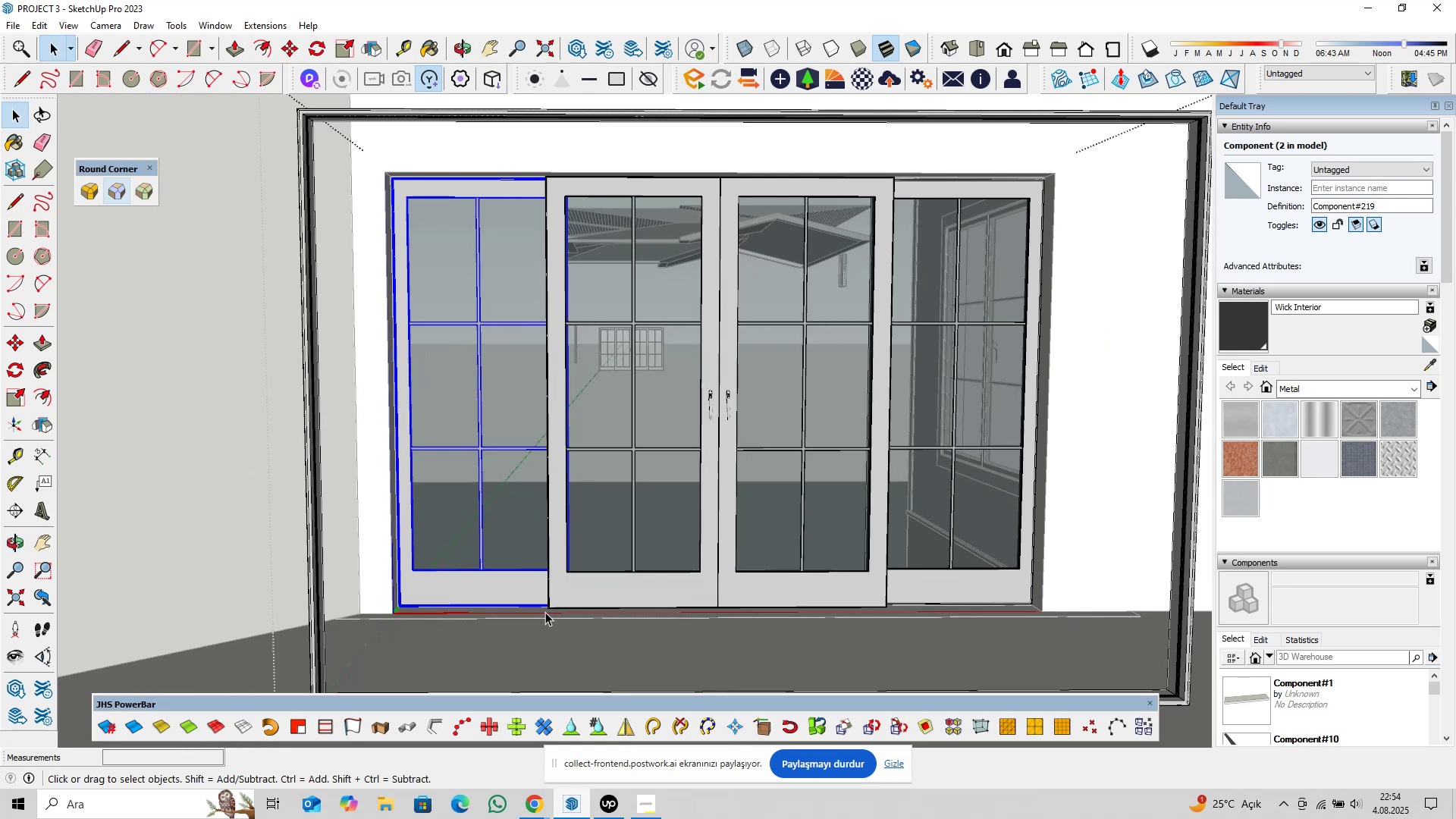 
scroll: coordinate [687, 595], scroll_direction: up, amount: 19.0
 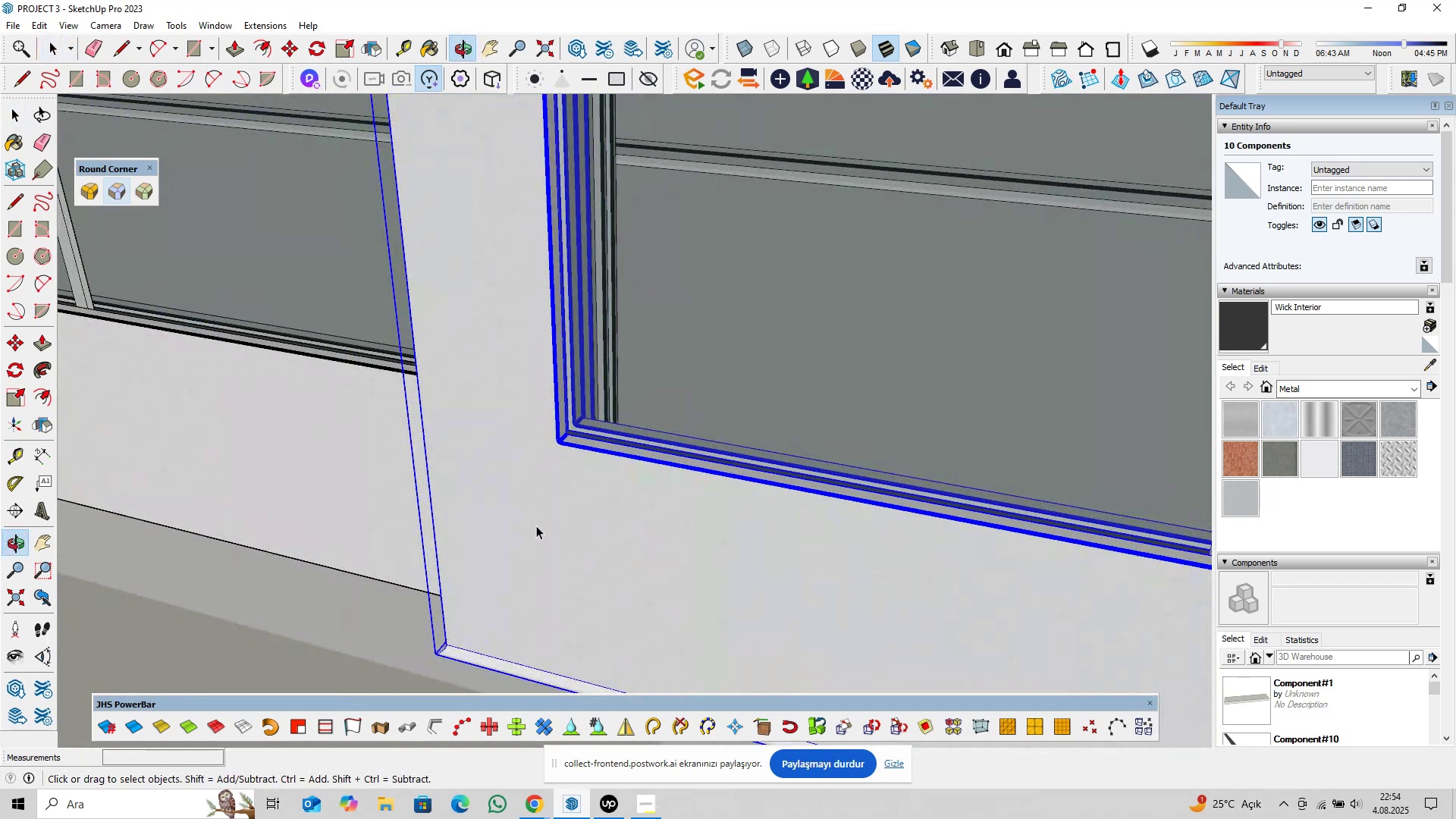 
scroll: coordinate [614, 507], scroll_direction: down, amount: 11.0
 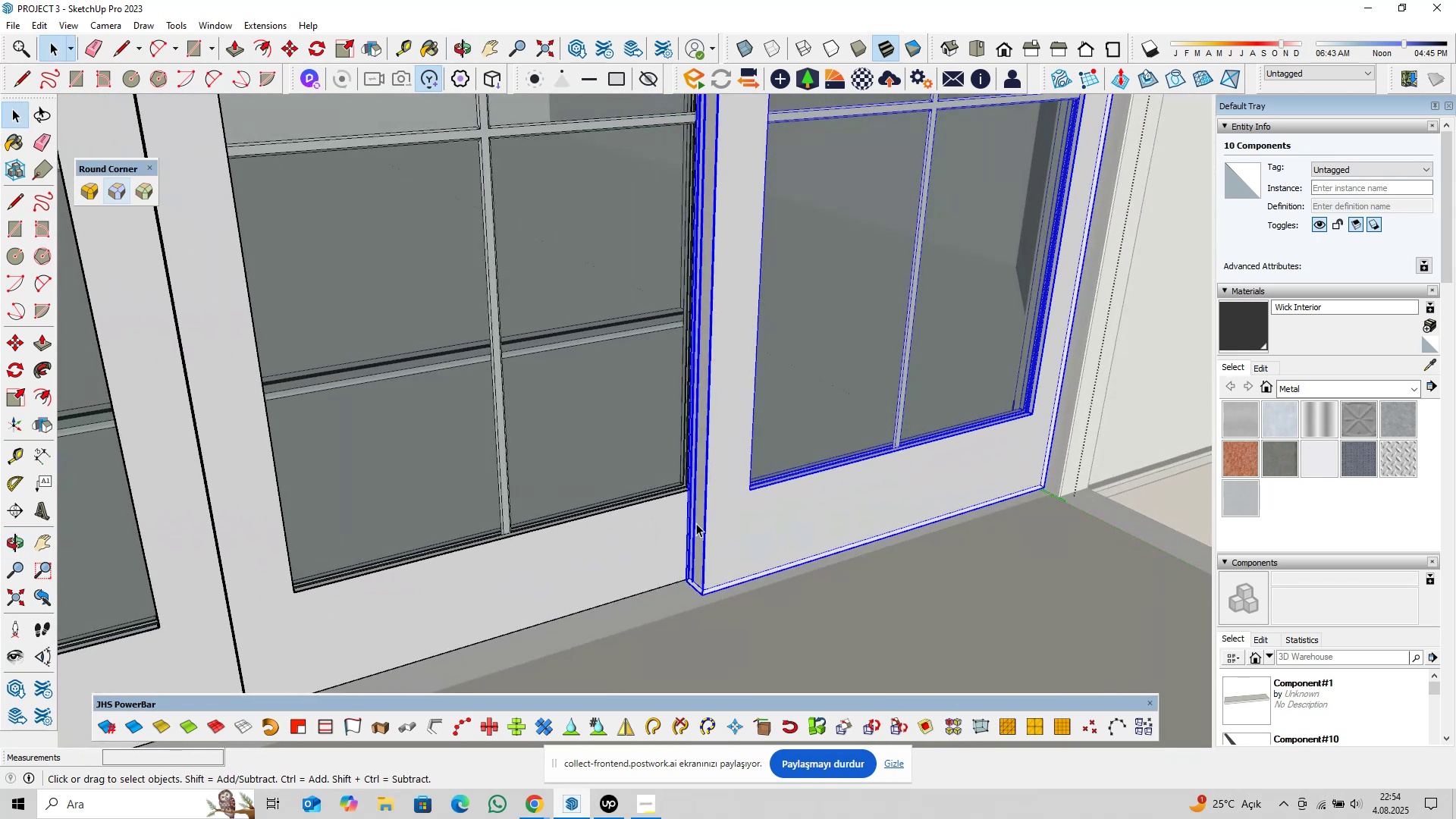 
scroll: coordinate [732, 536], scroll_direction: up, amount: 6.0
 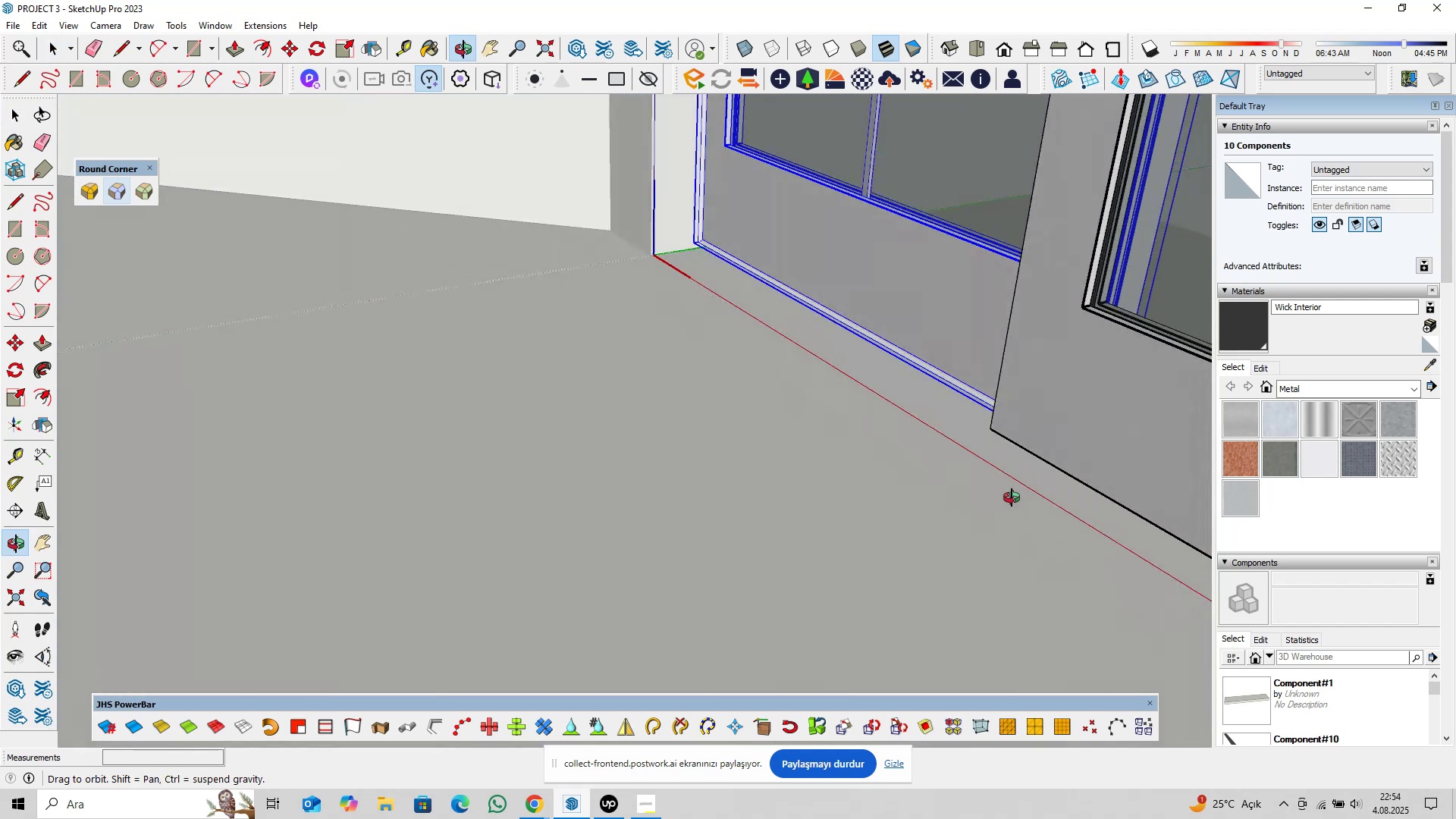 
hold_key(key=ShiftLeft, duration=0.33)
 